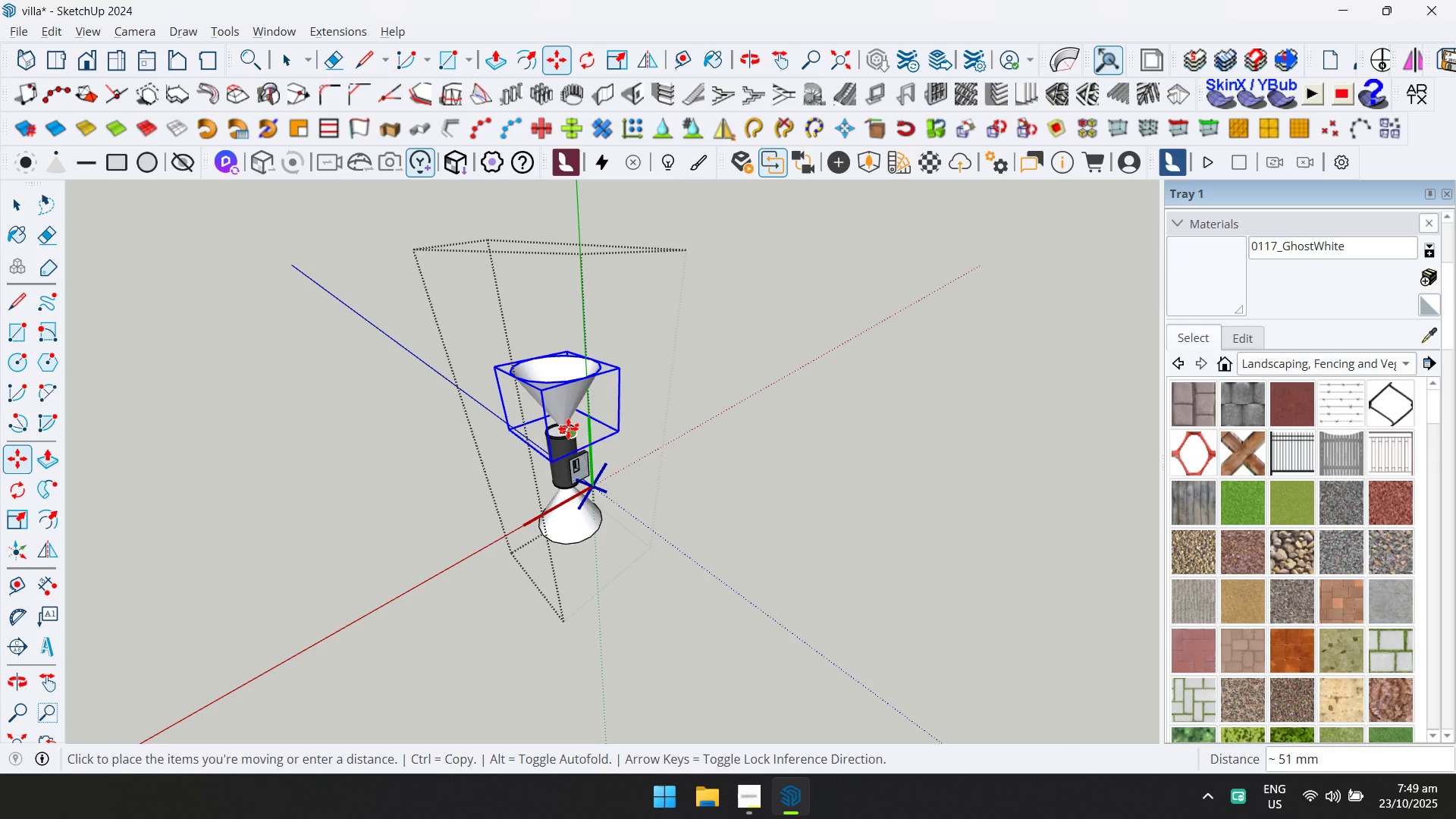 
left_click([568, 428])
 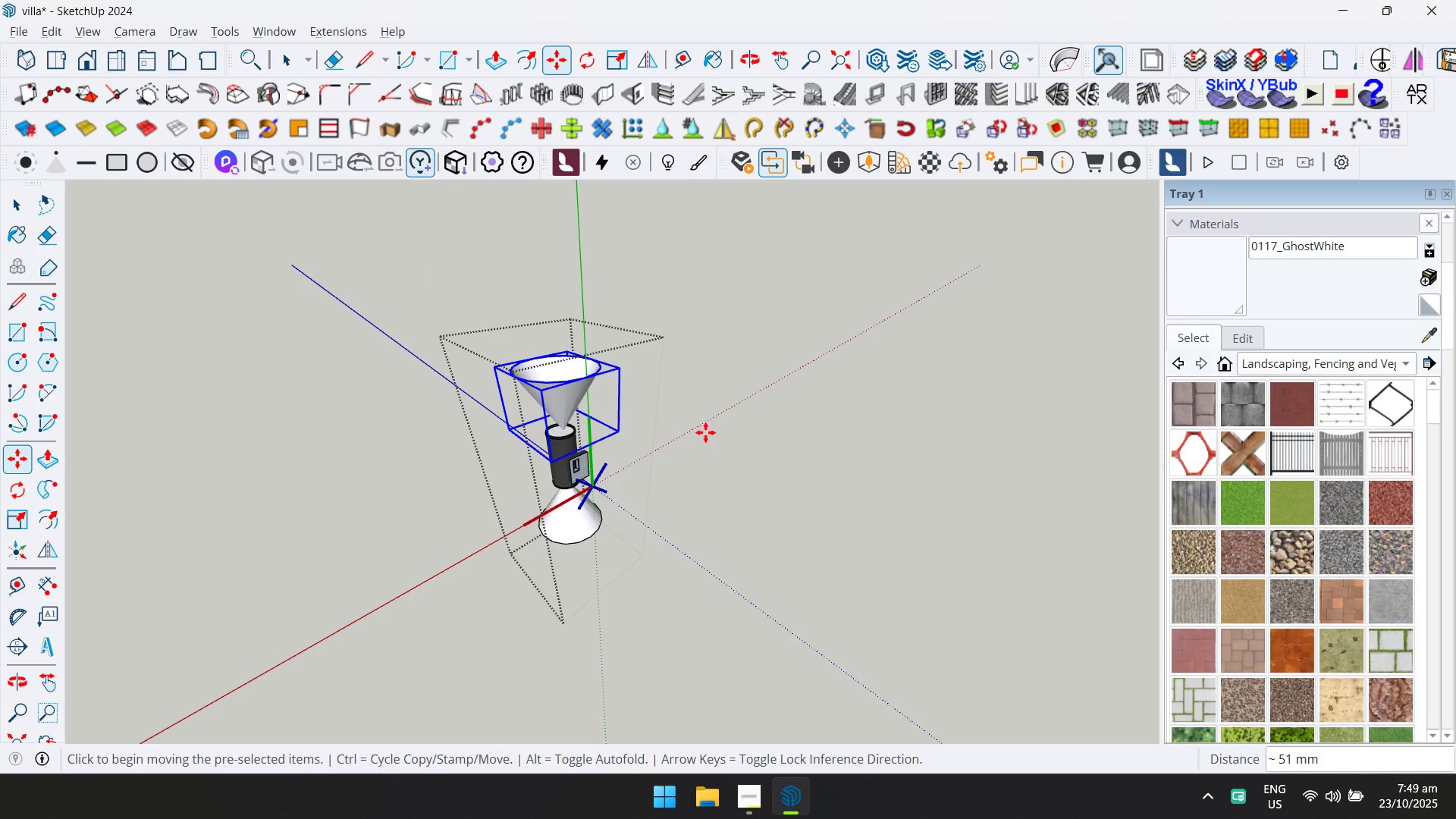 
scroll: coordinate [708, 433], scroll_direction: down, amount: 5.0
 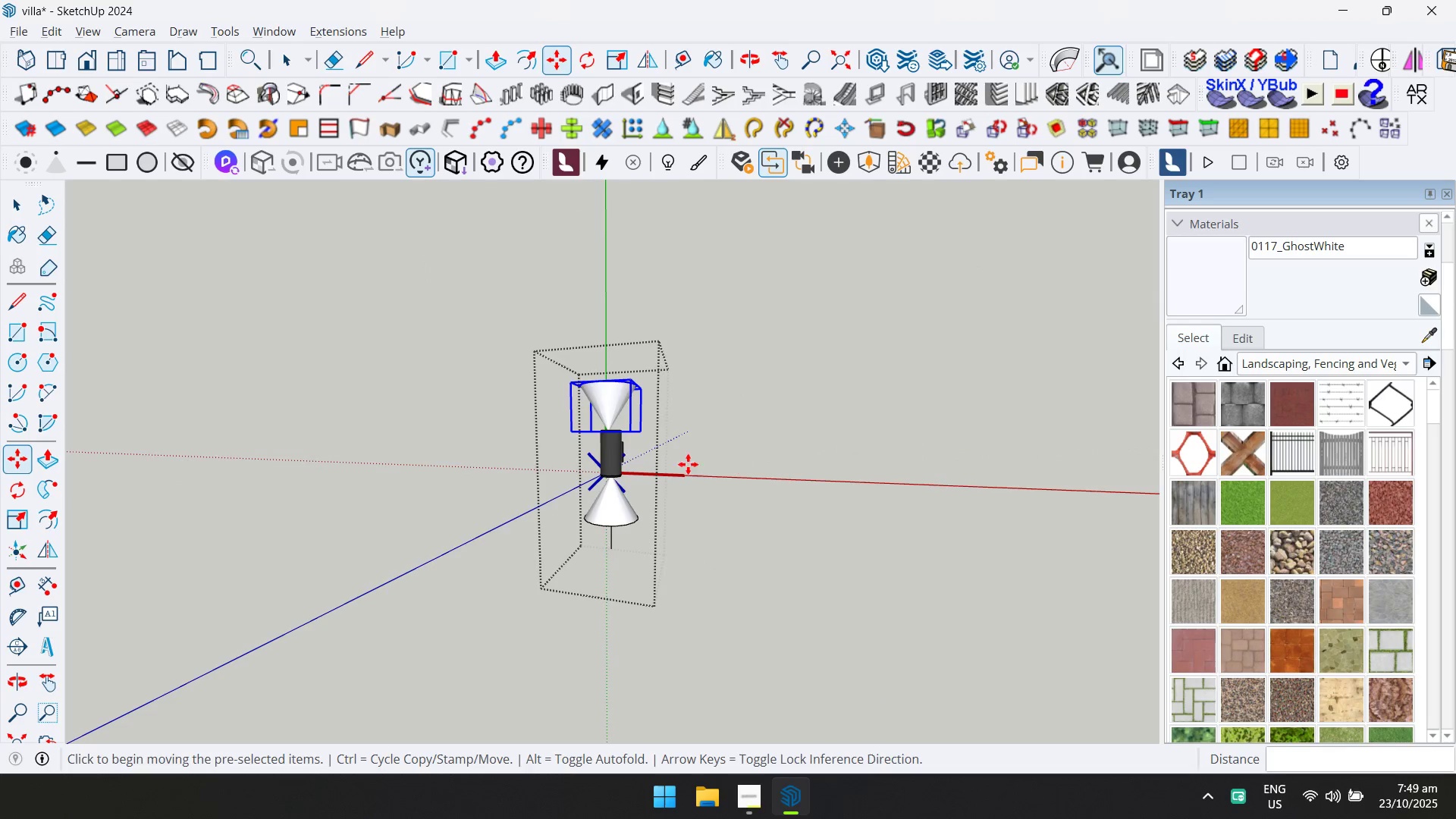 
key(Escape)
 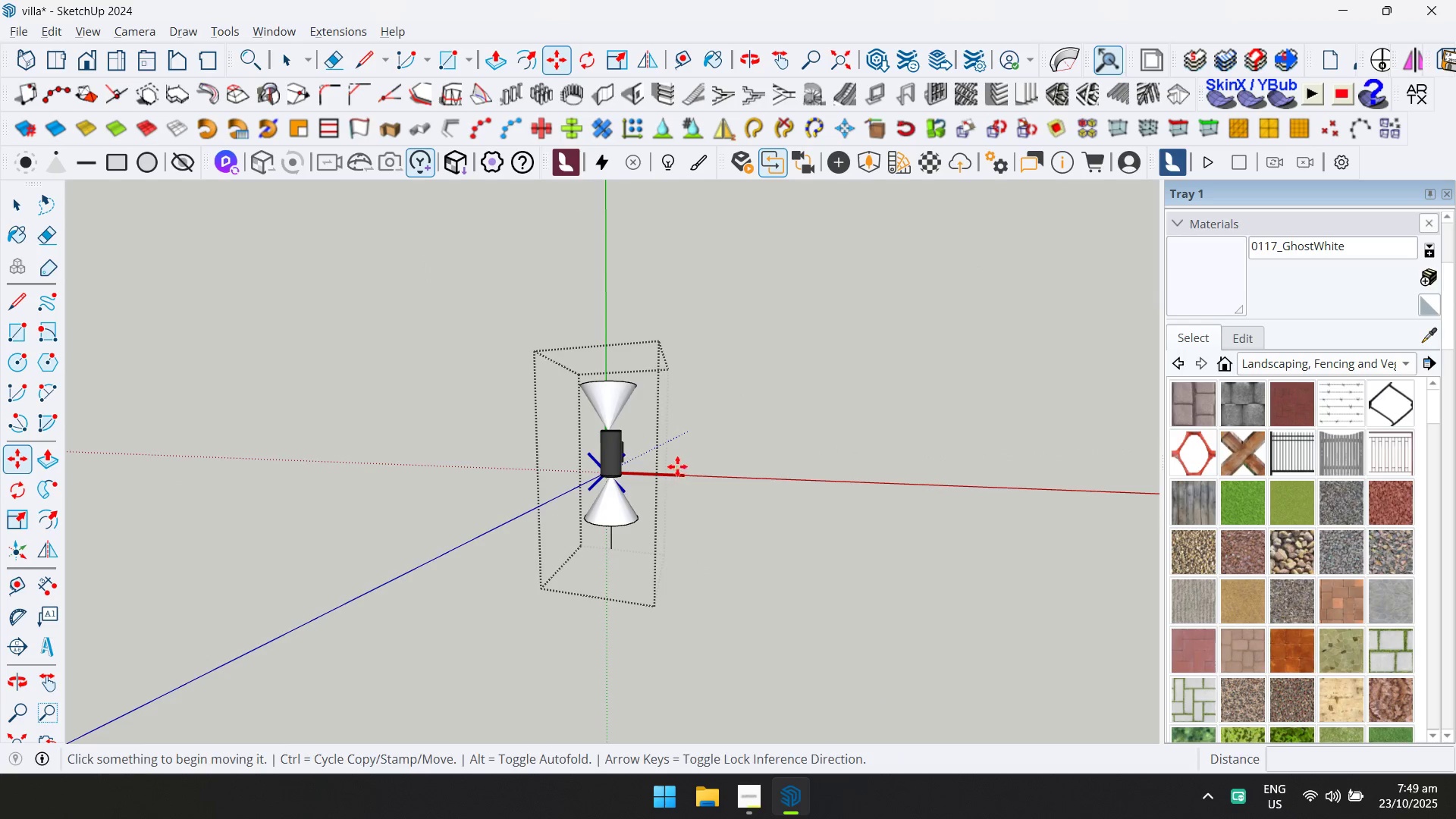 
key(Space)
 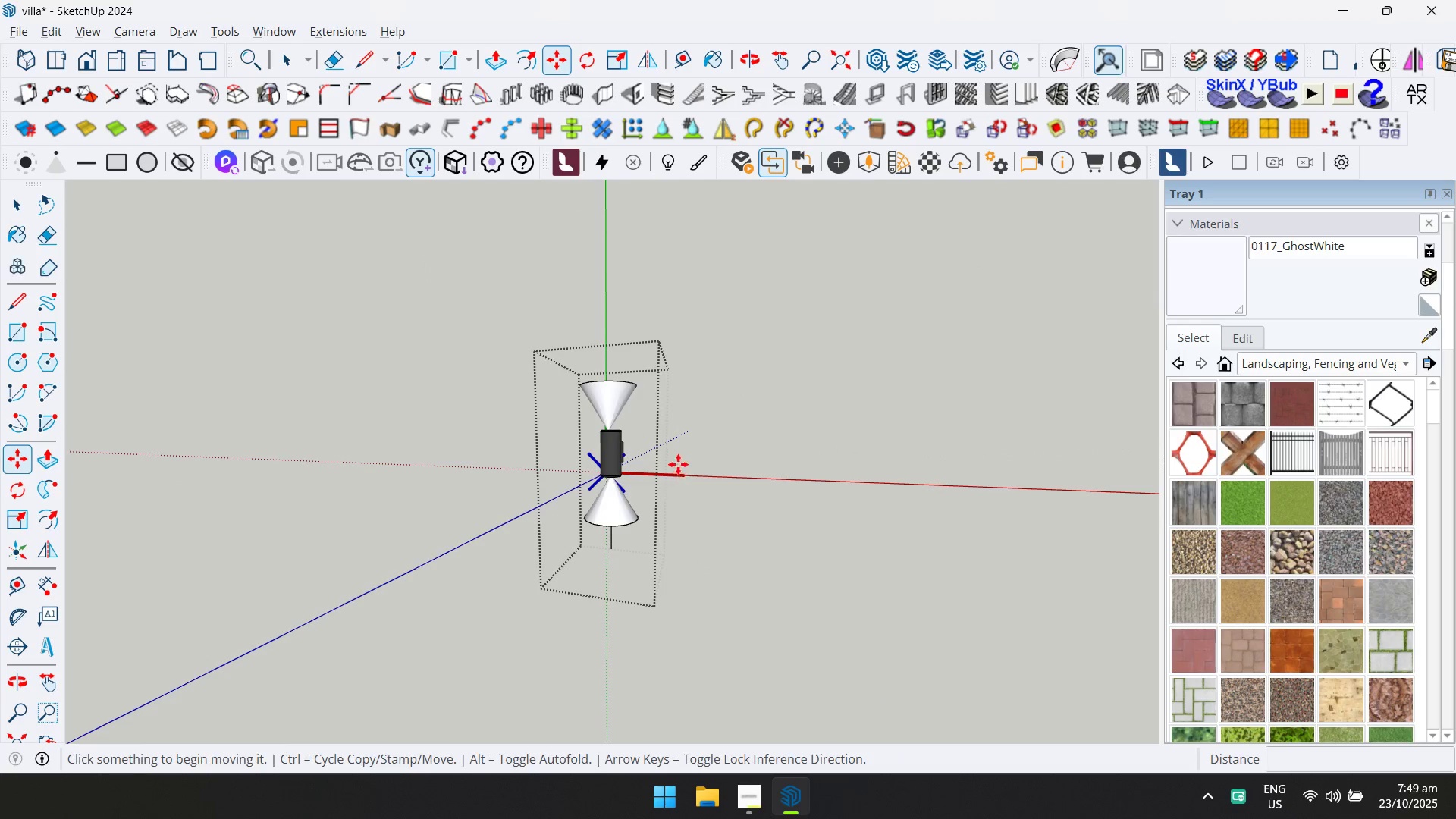 
key(Escape)
 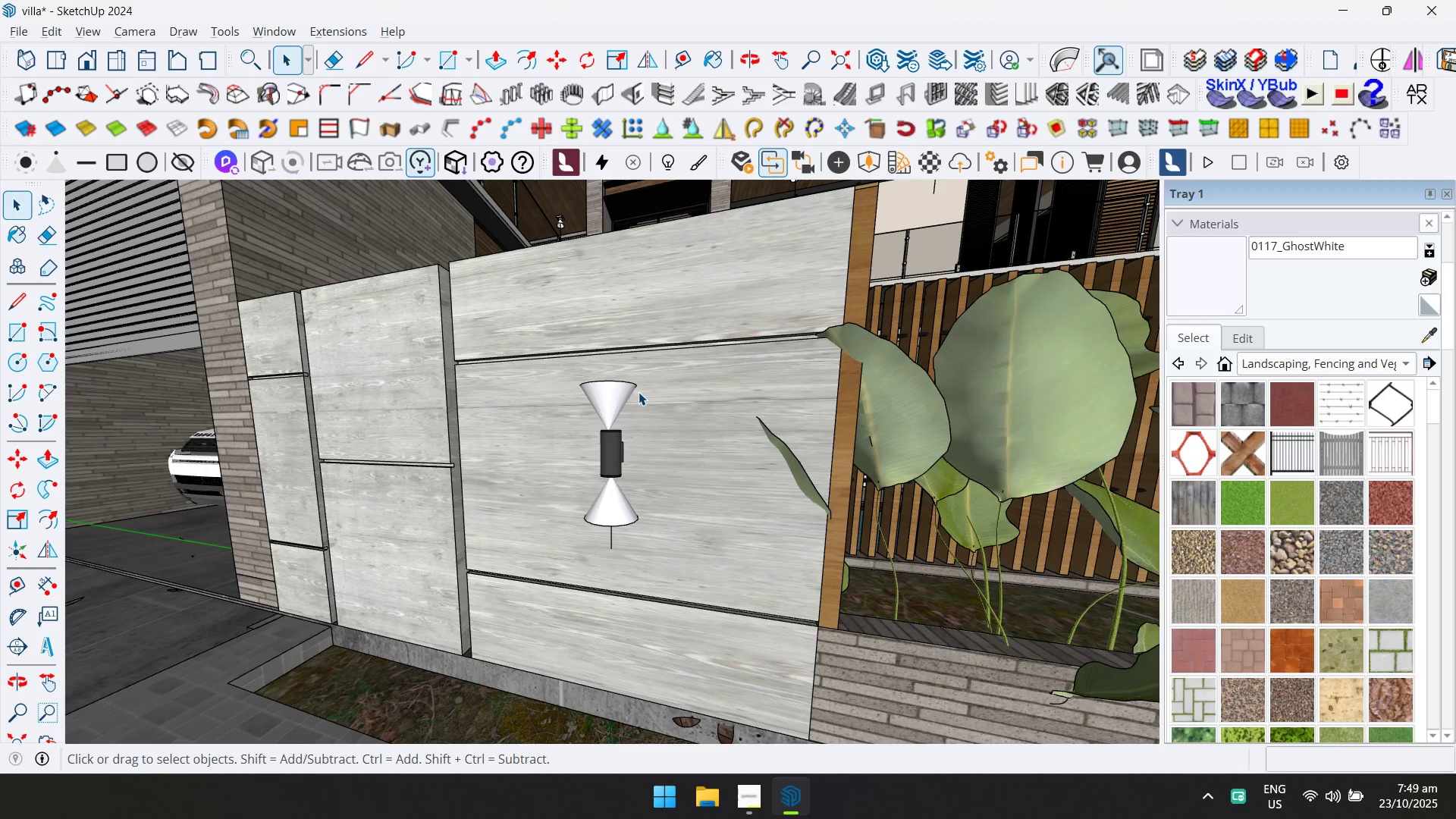 
scroll: coordinate [566, 409], scroll_direction: up, amount: 2.0
 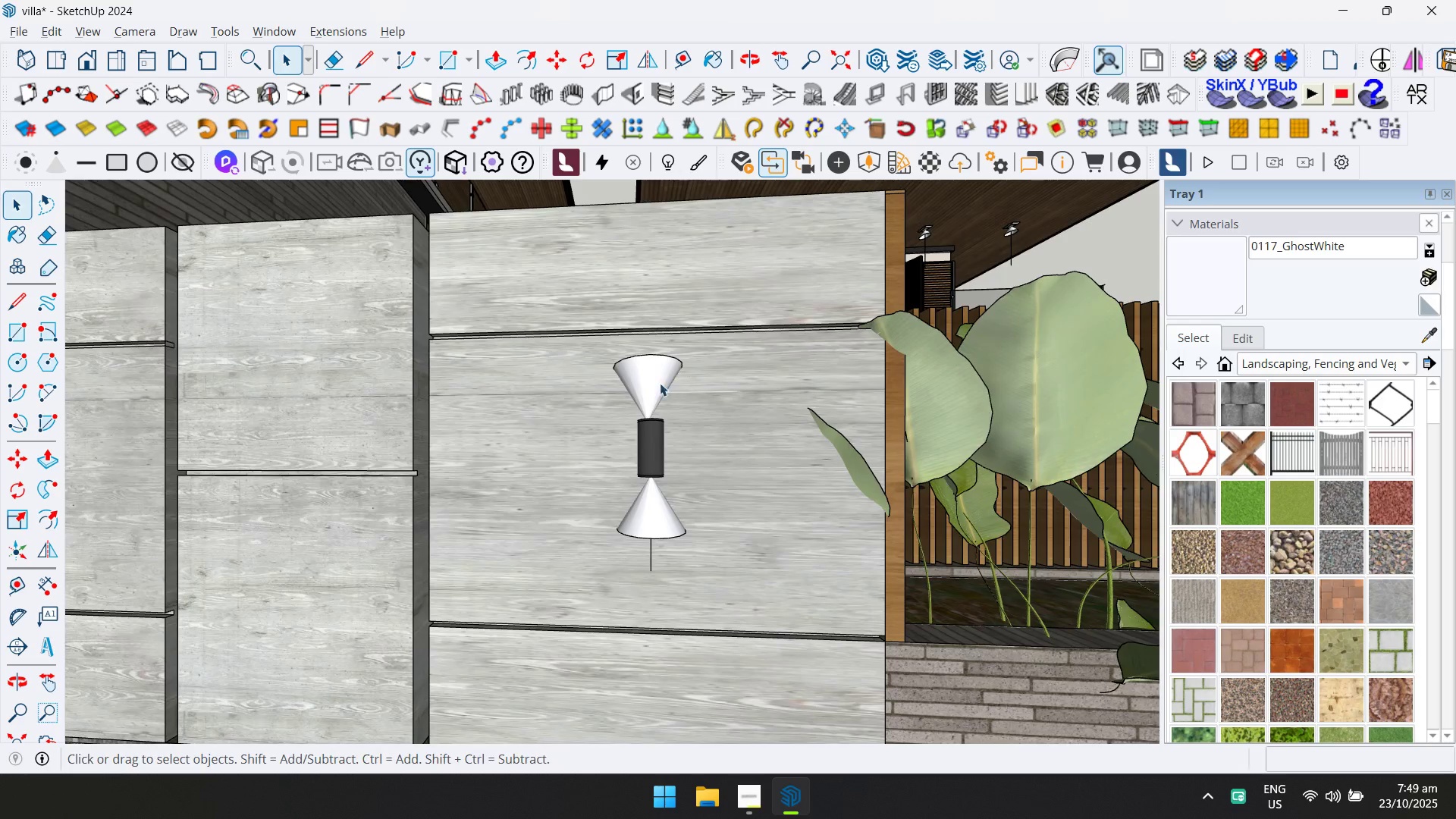 
double_click([660, 380])
 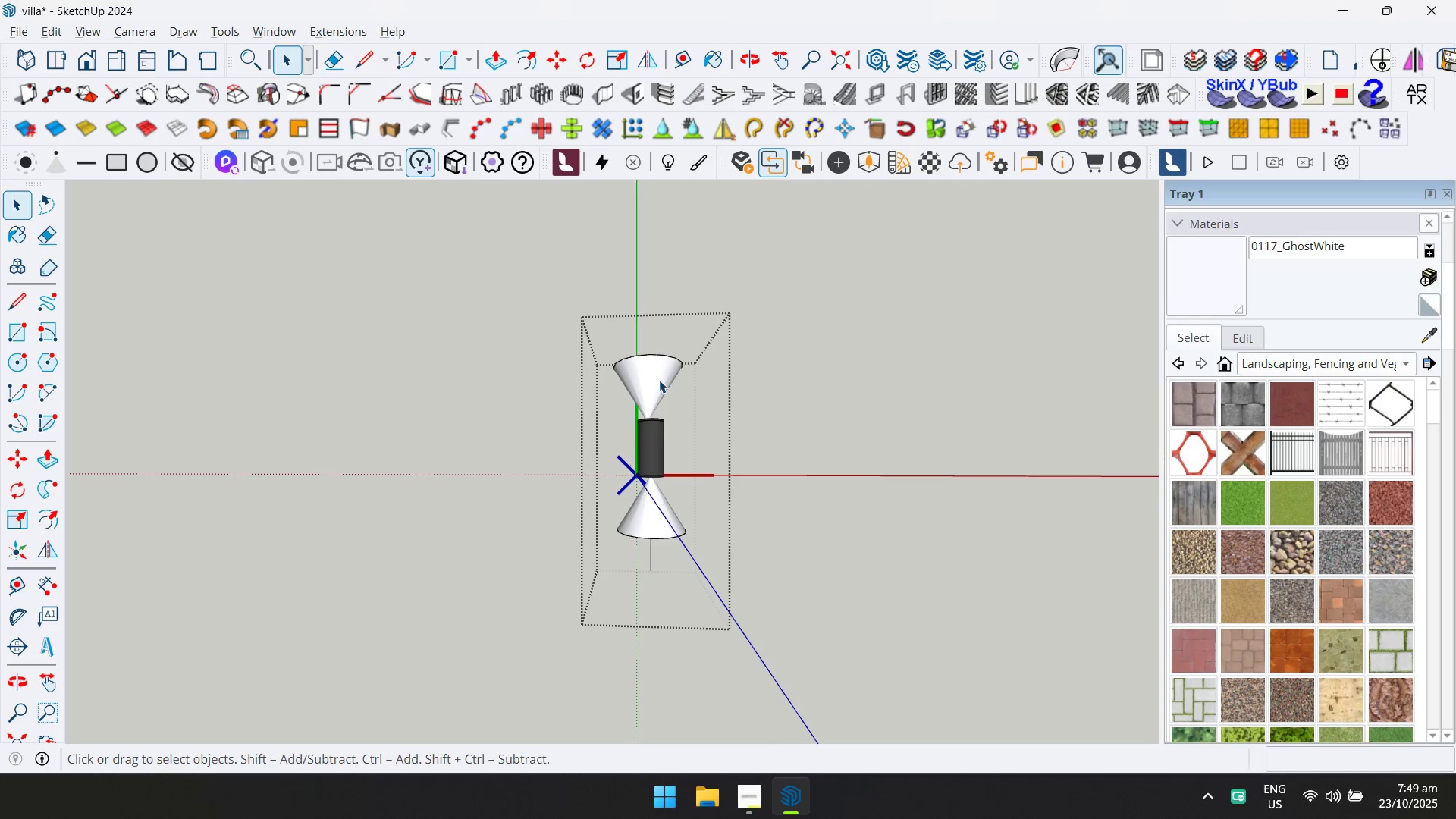 
triple_click([659, 380])
 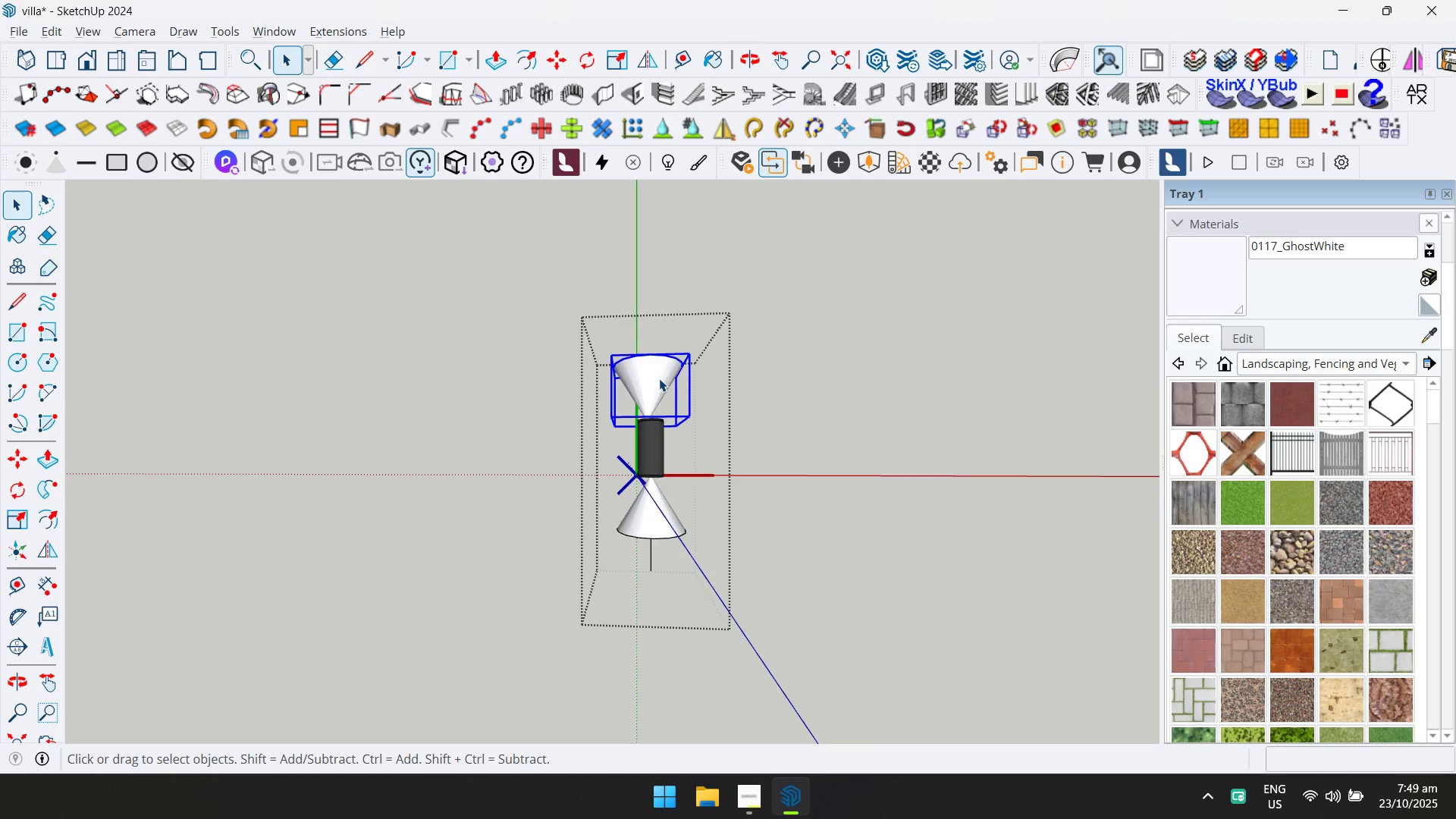 
scroll: coordinate [660, 375], scroll_direction: up, amount: 1.0
 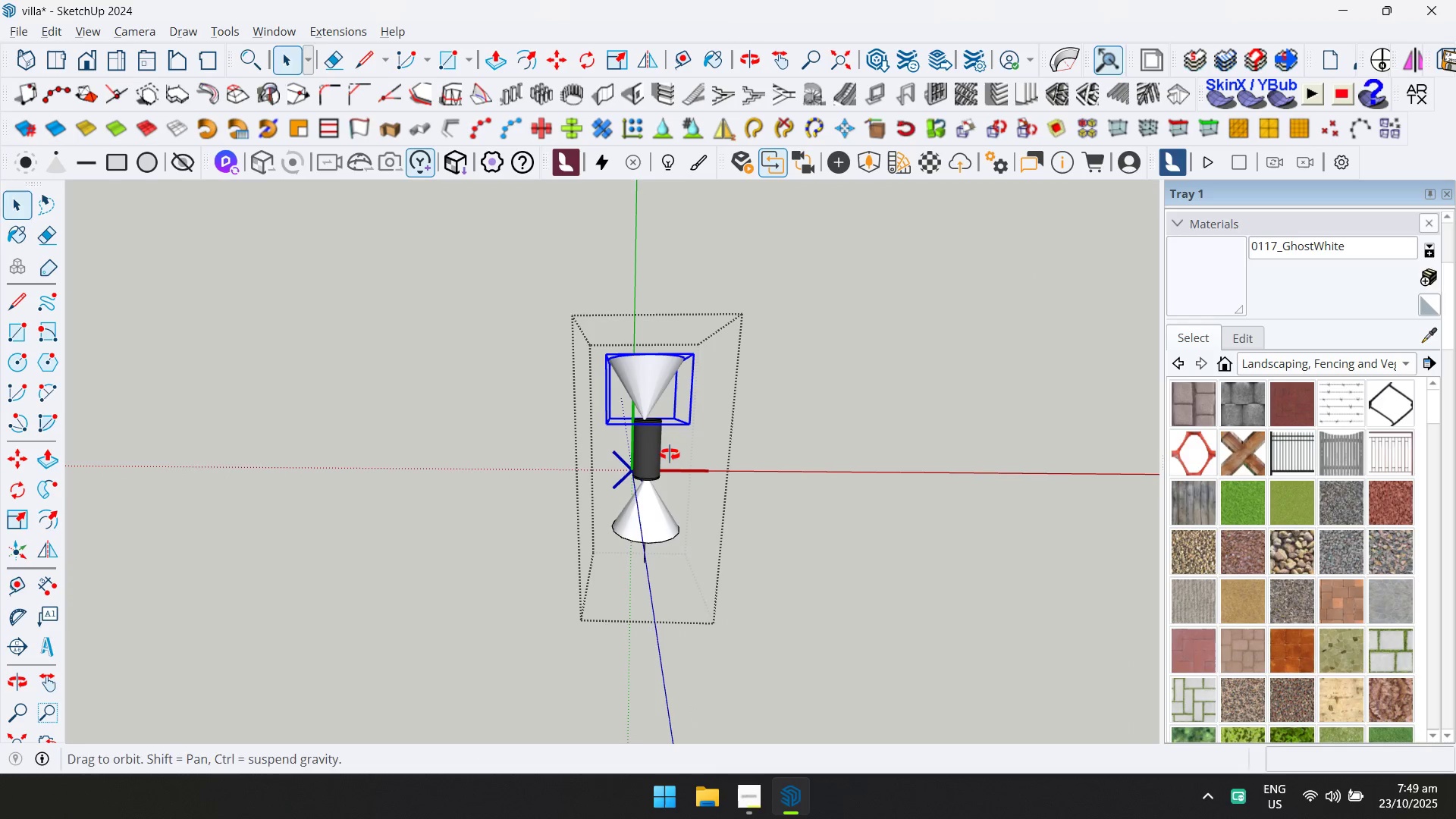 
key(M)
 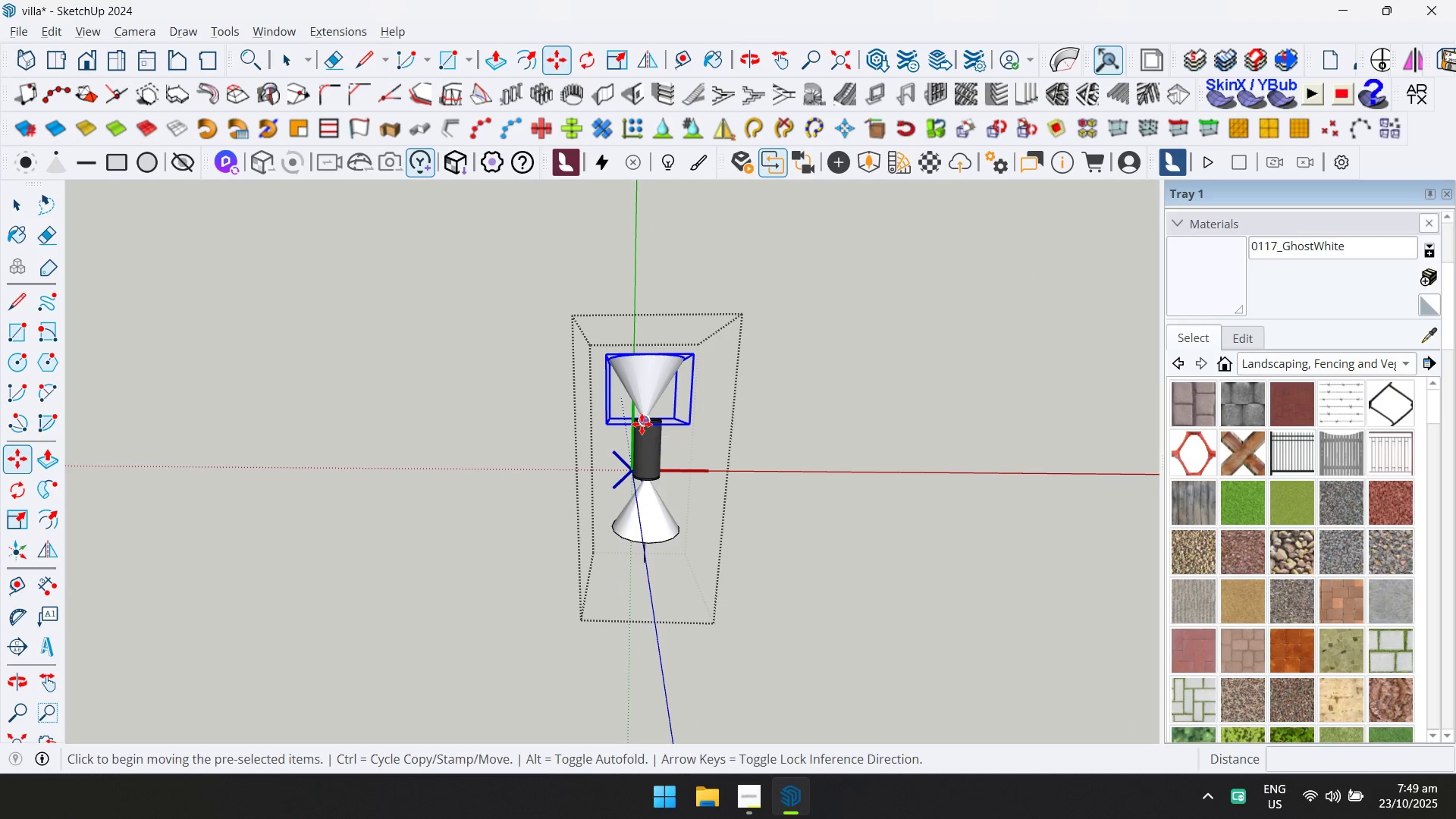 
key(ArrowLeft)
 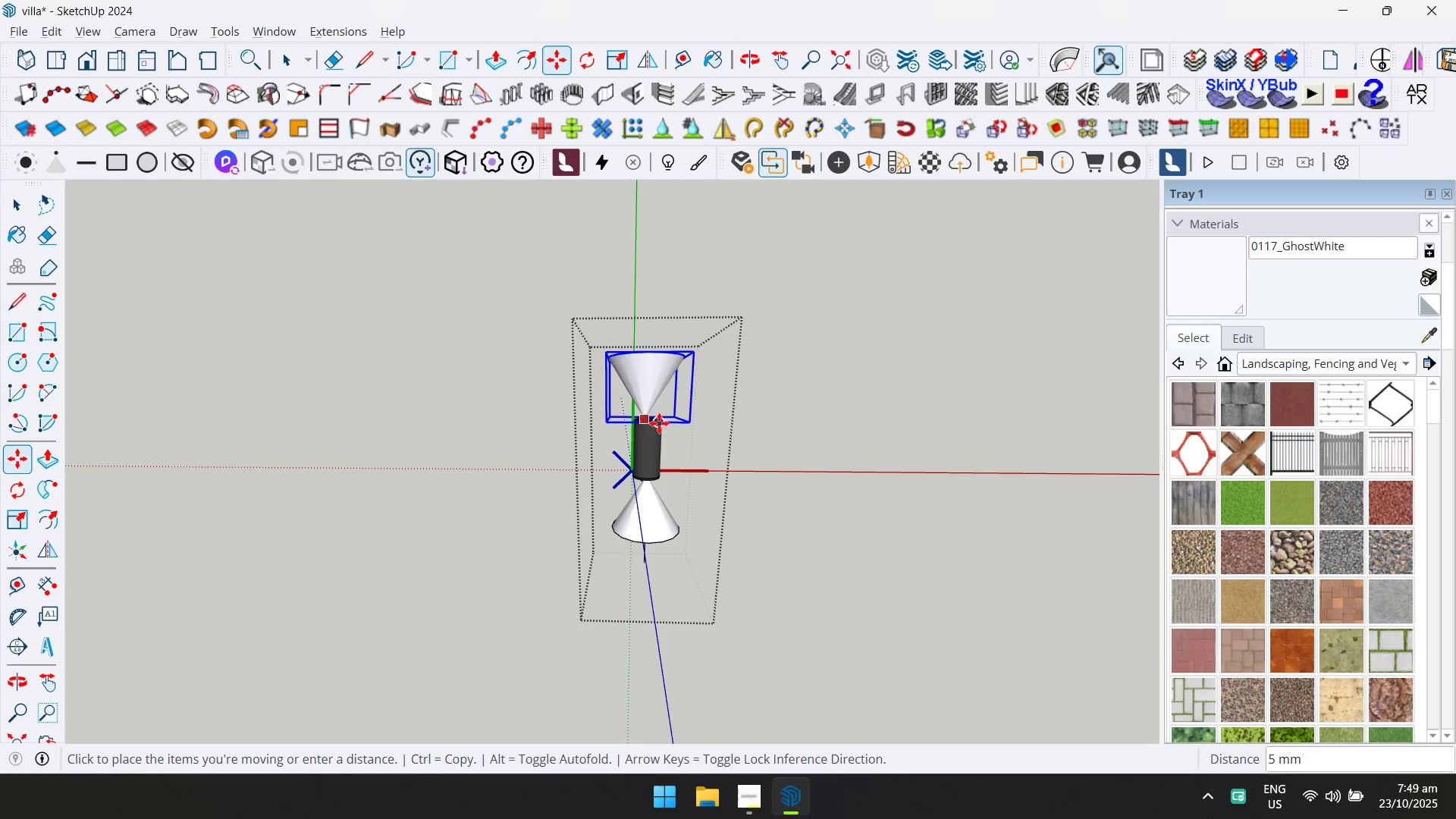 
key(ArrowRight)
 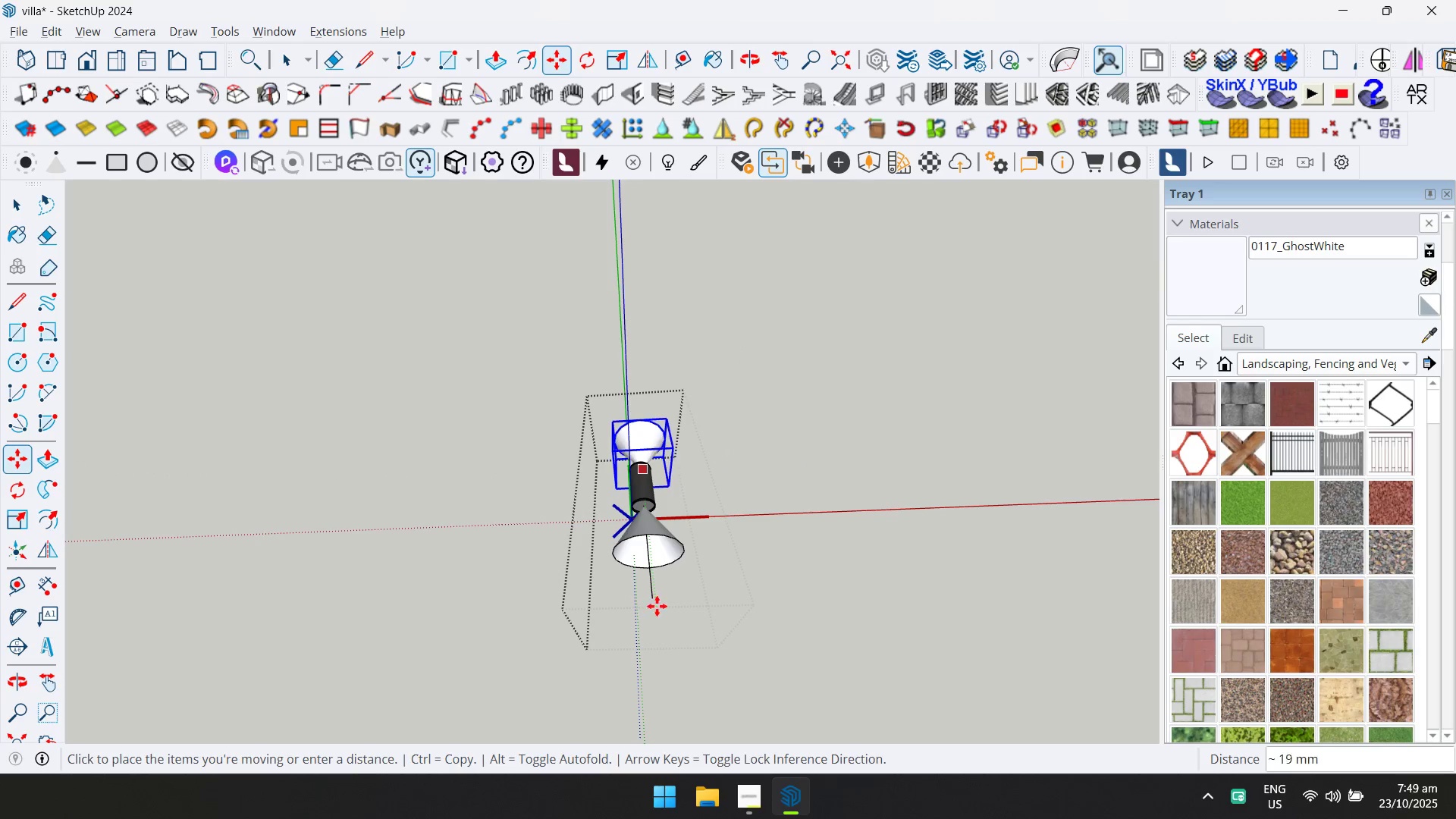 
left_click([651, 597])
 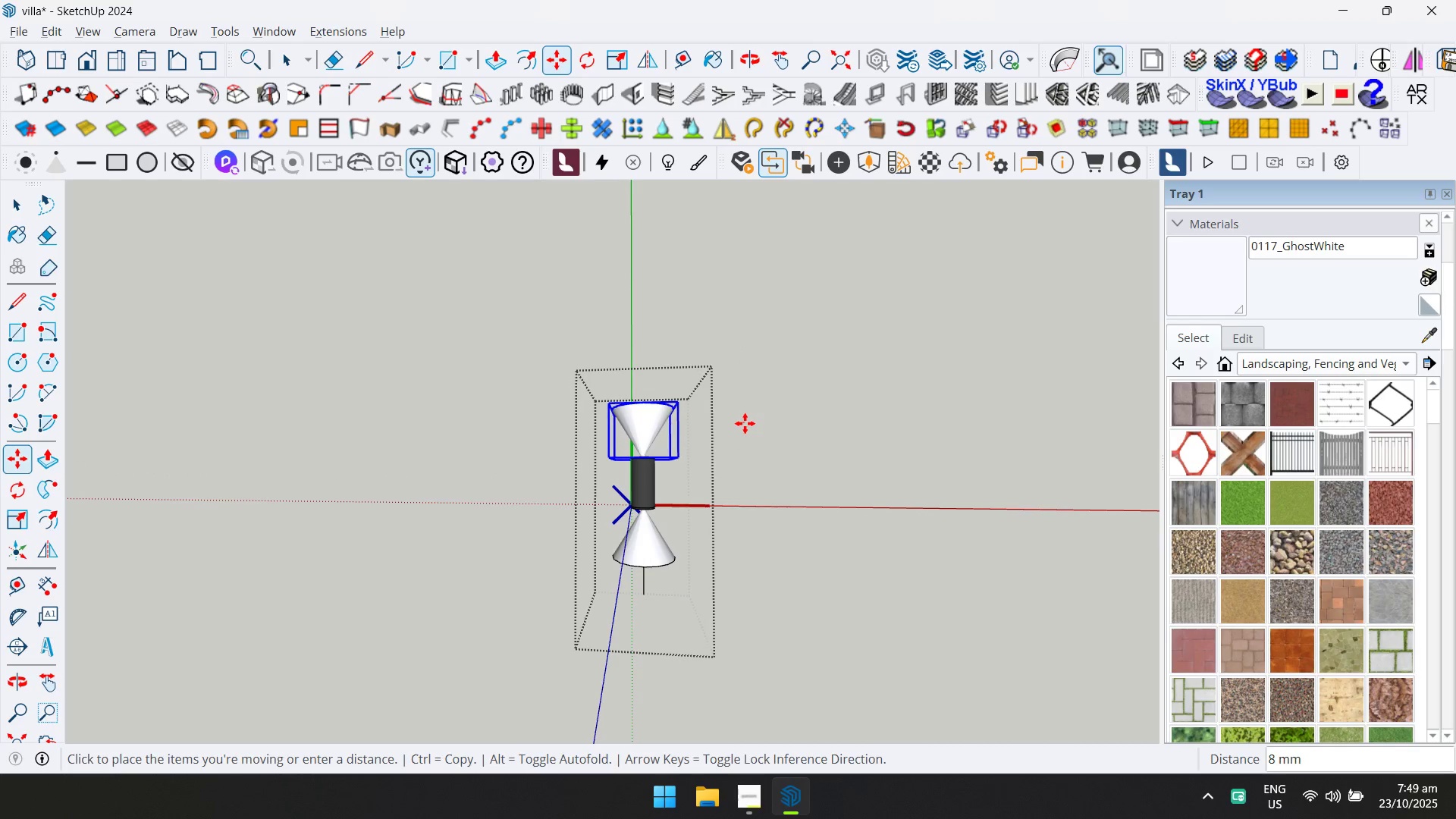 
left_click([745, 423])
 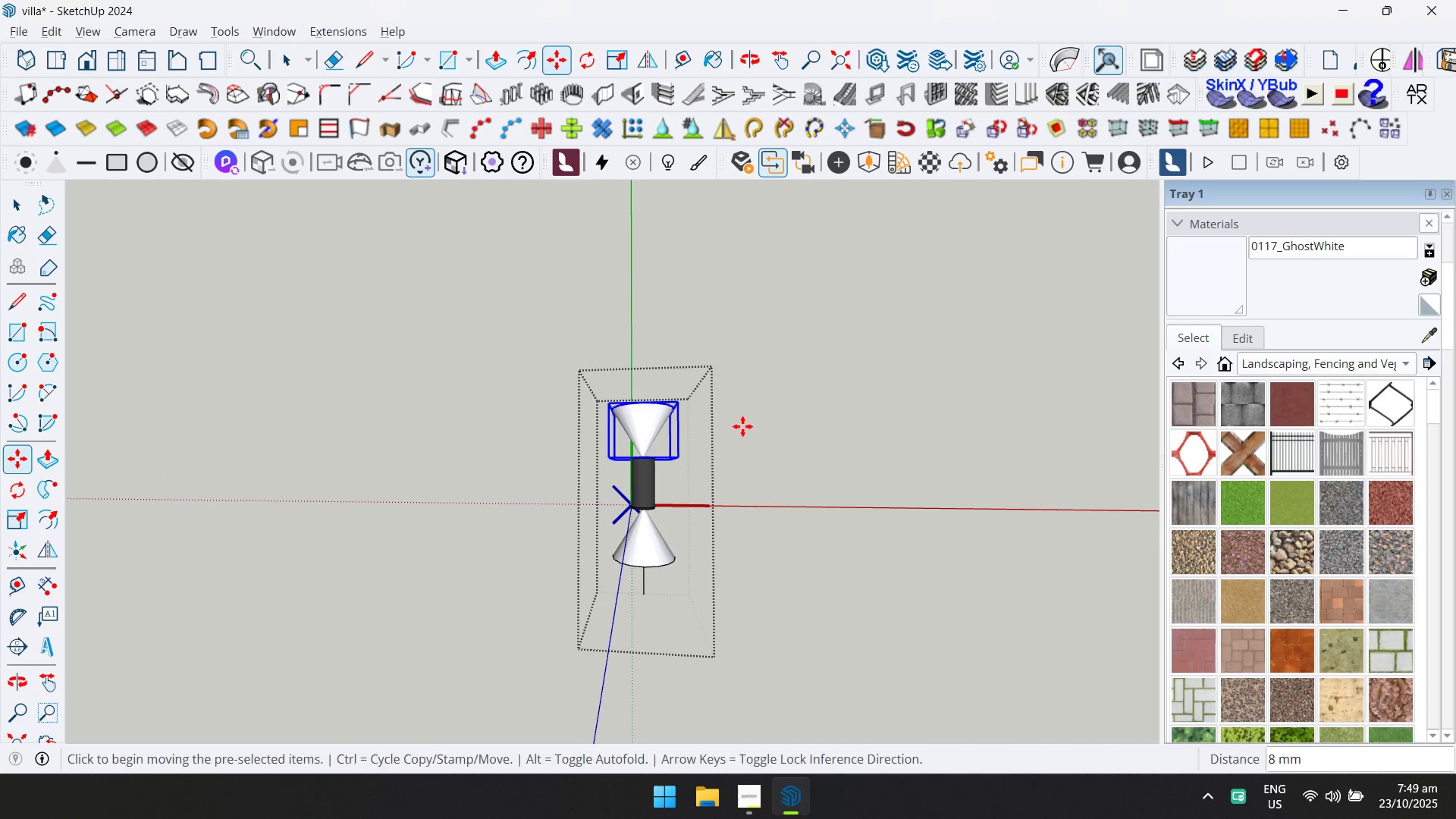 
key(Escape)
 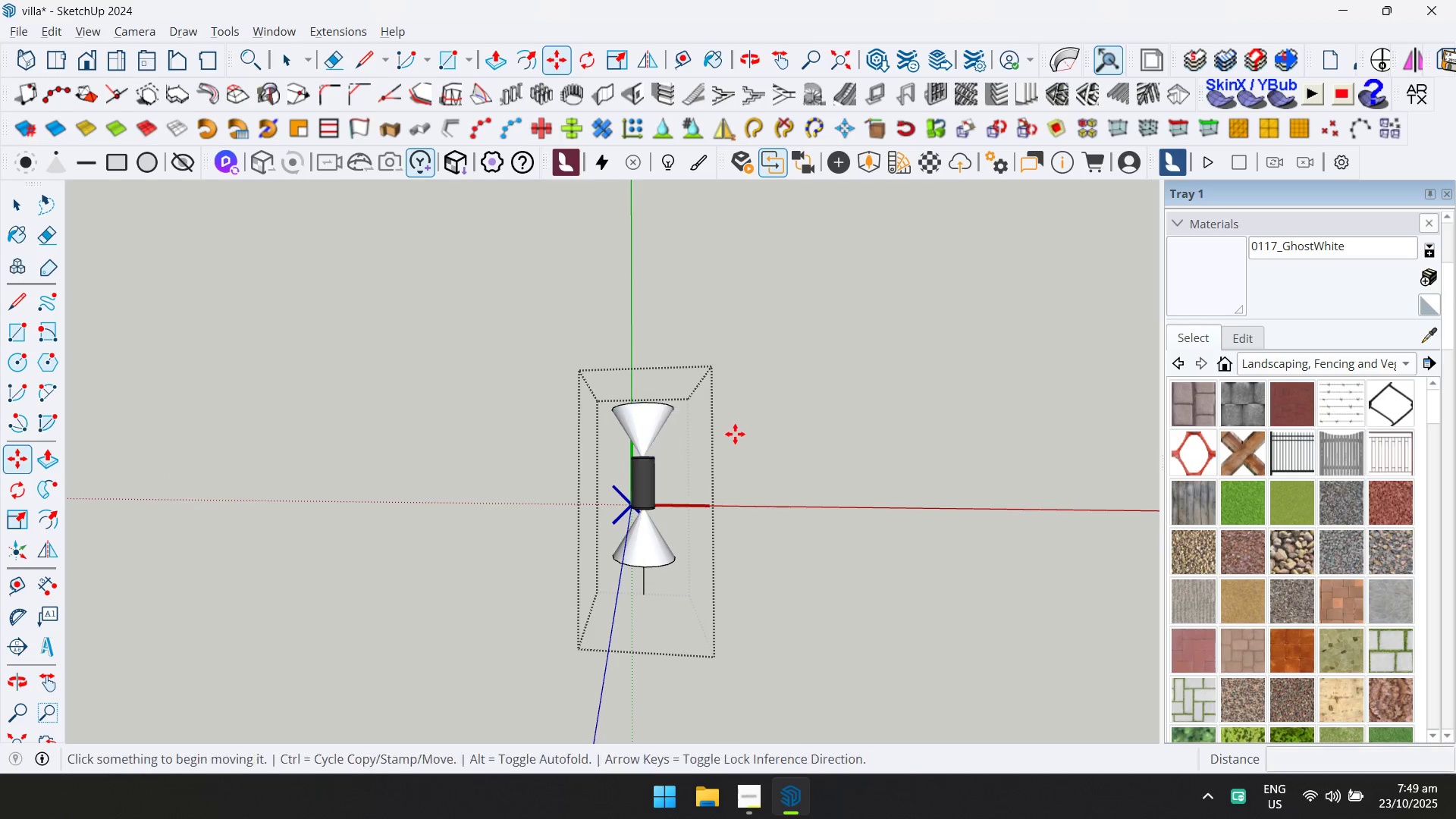 
key(Space)
 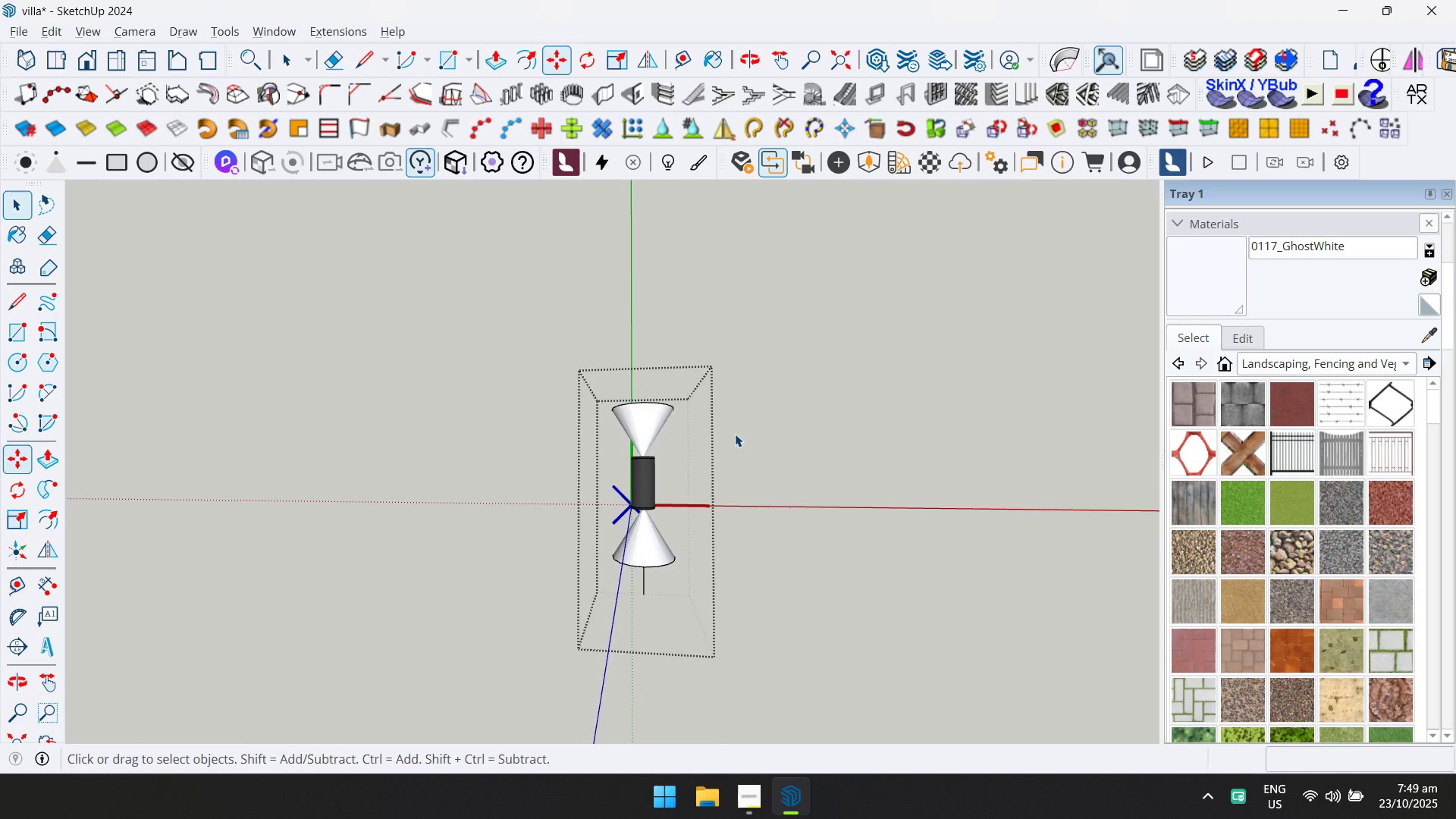 
key(Escape)
 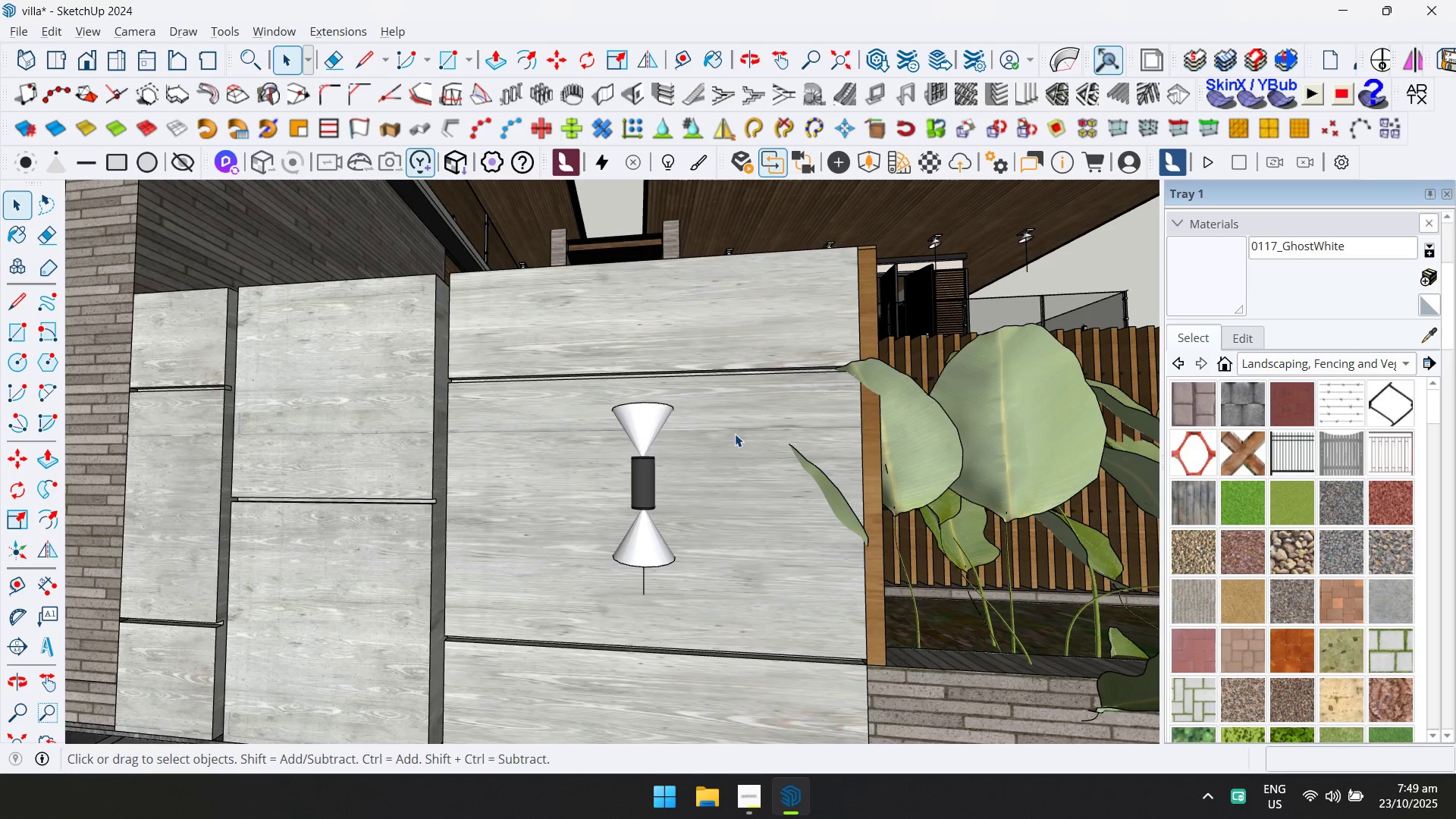 
scroll: coordinate [735, 434], scroll_direction: down, amount: 7.0
 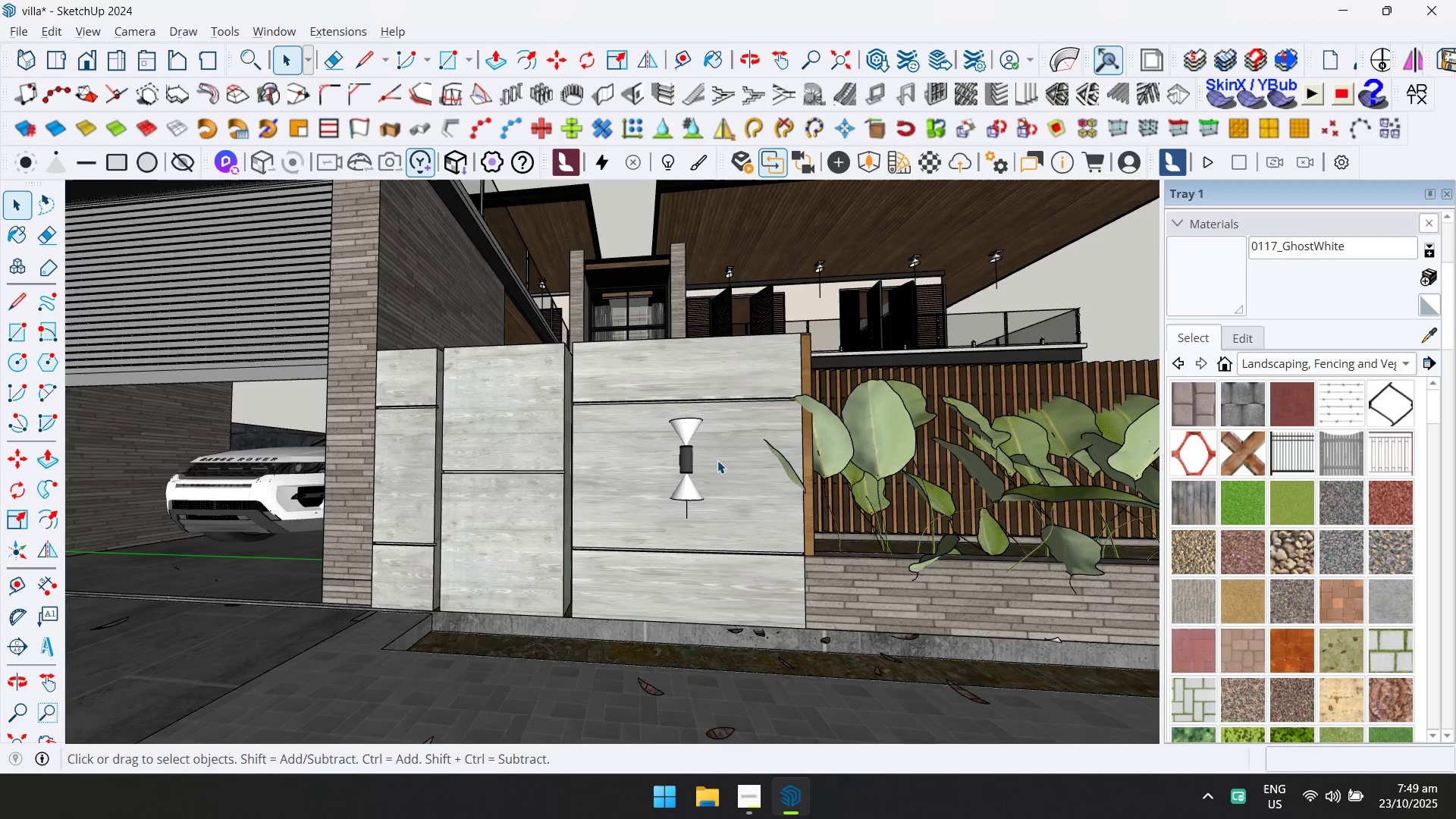 
key(Shift+ShiftLeft)
 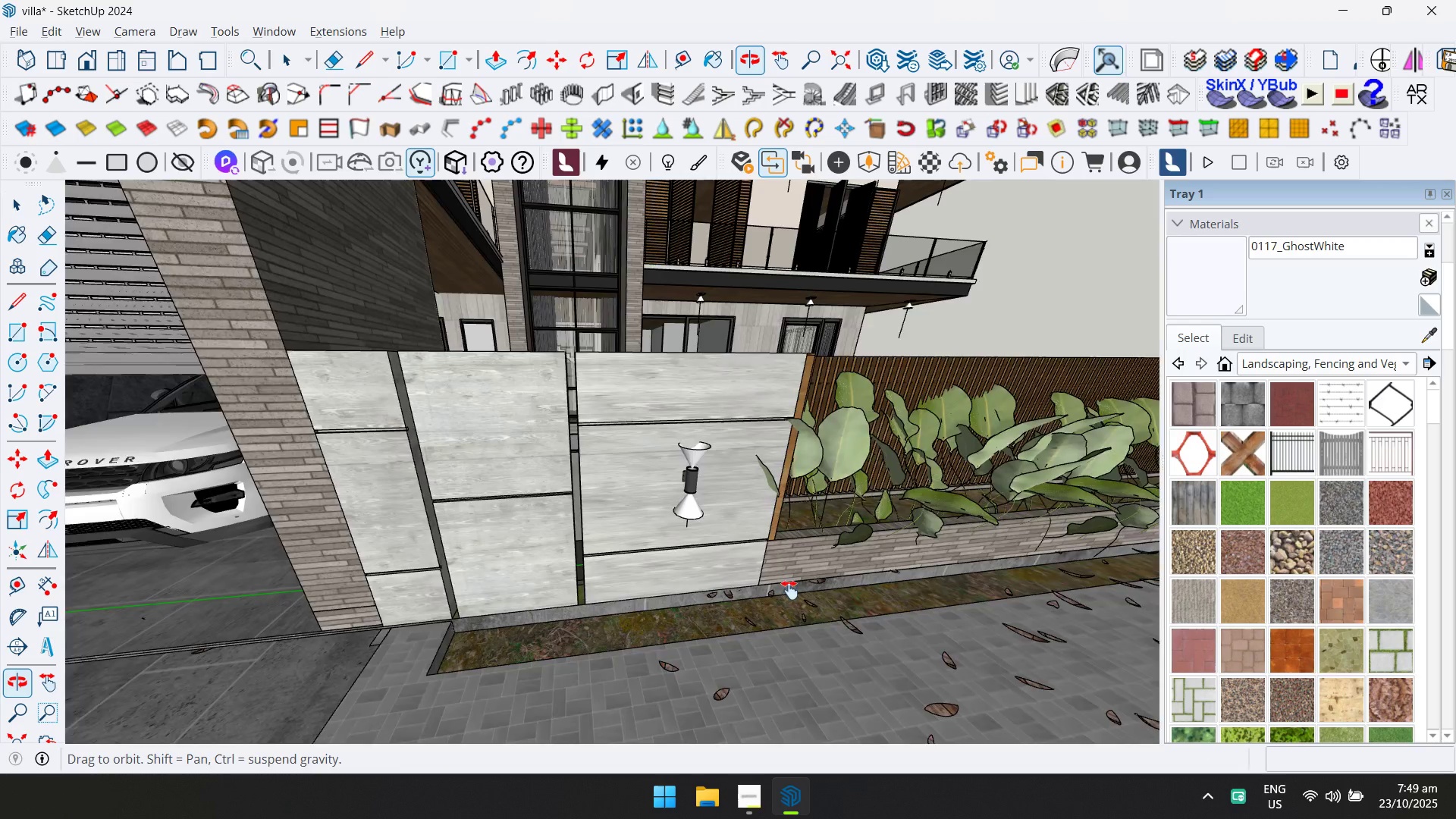 
scroll: coordinate [609, 534], scroll_direction: down, amount: 7.0
 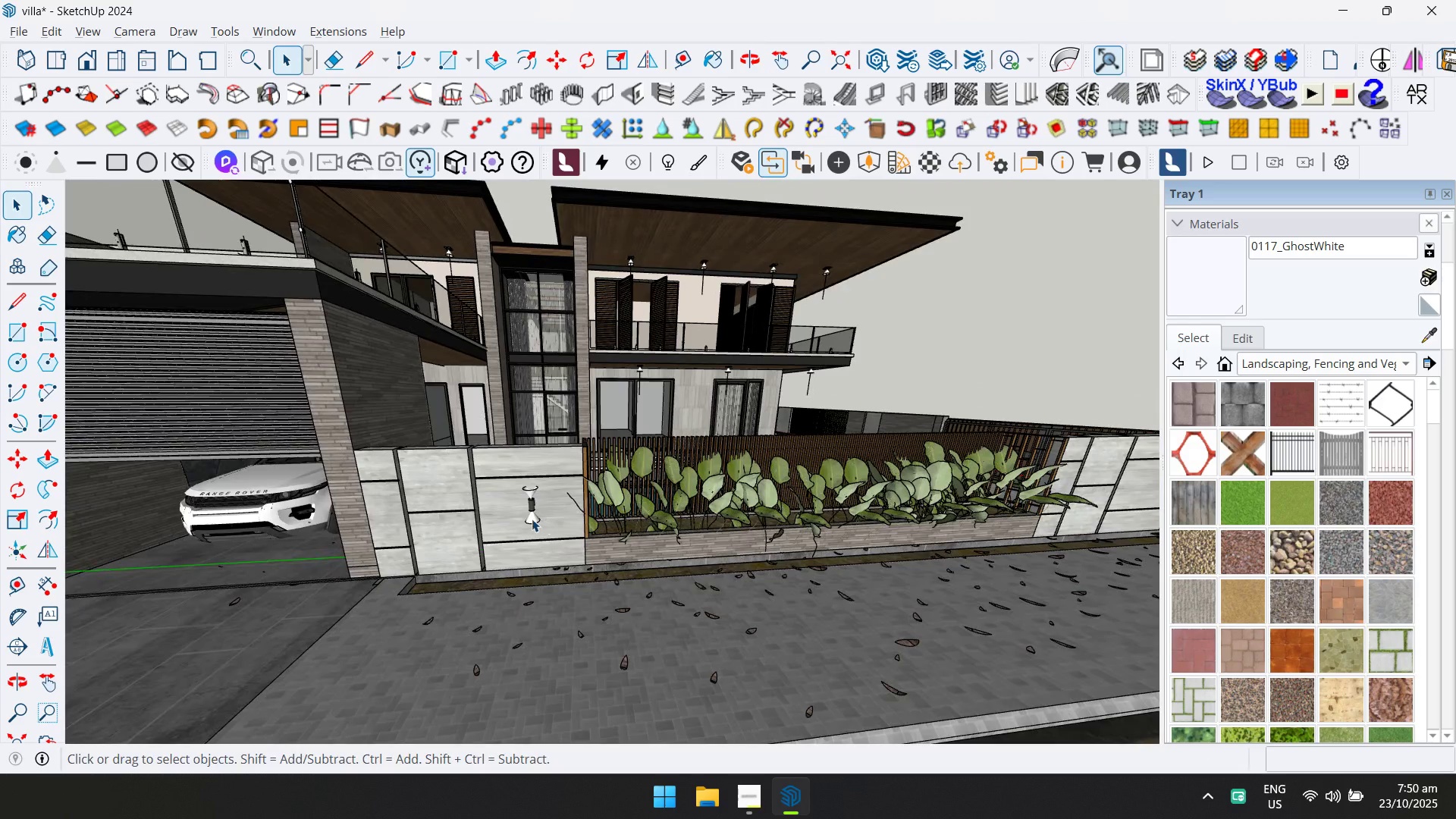 
left_click([530, 518])
 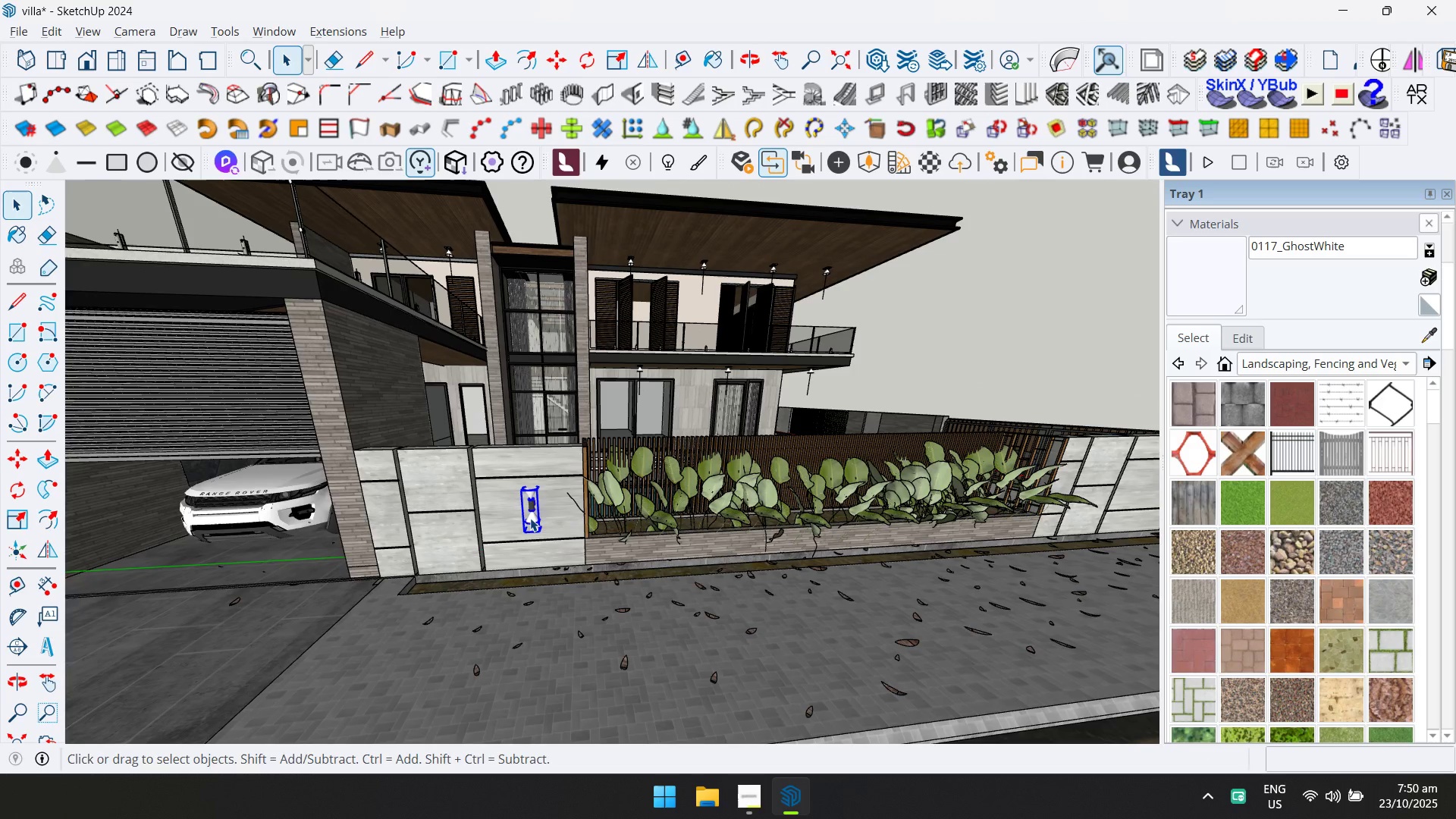 
key(M)
 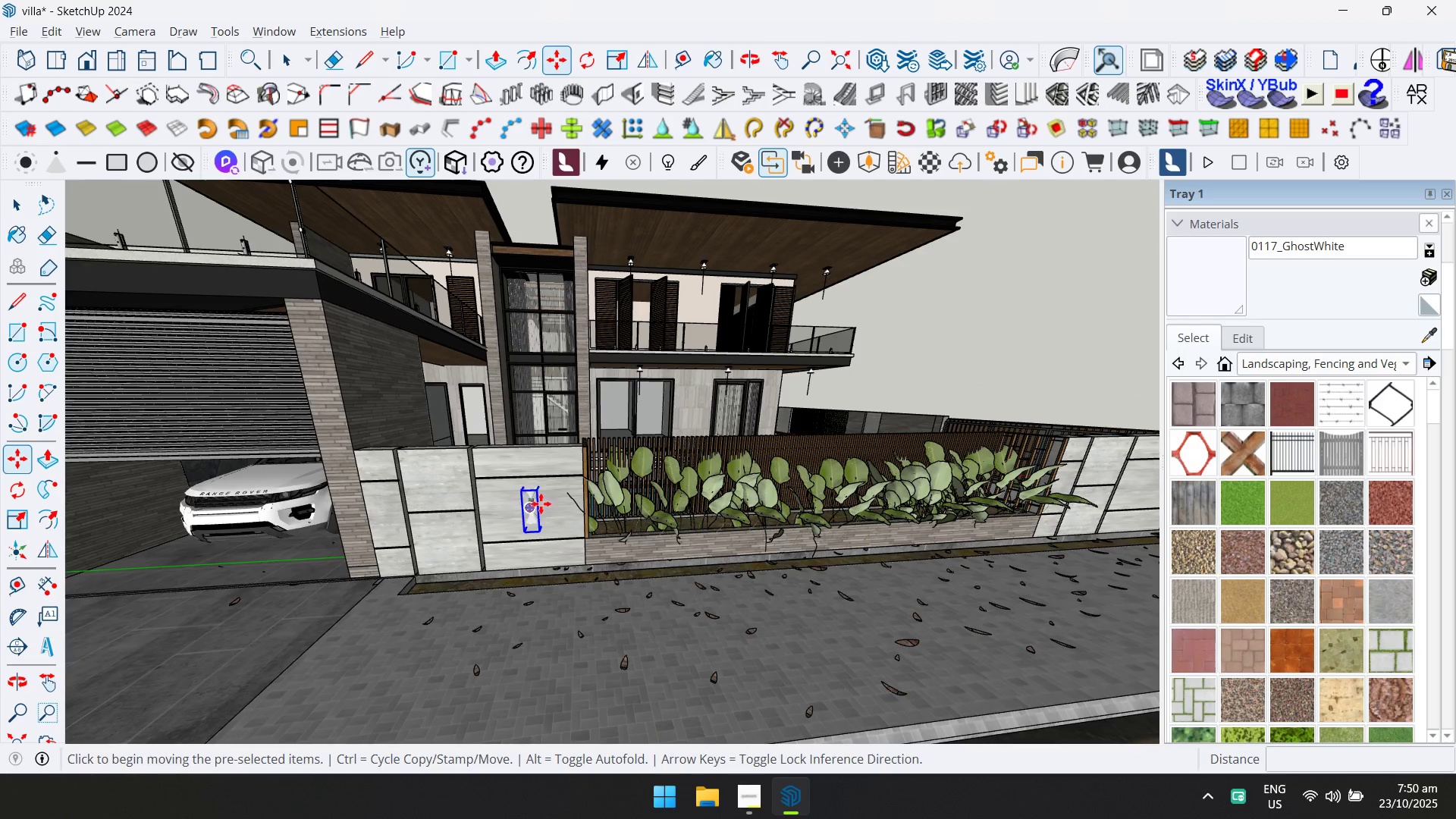 
key(Control+ControlLeft)
 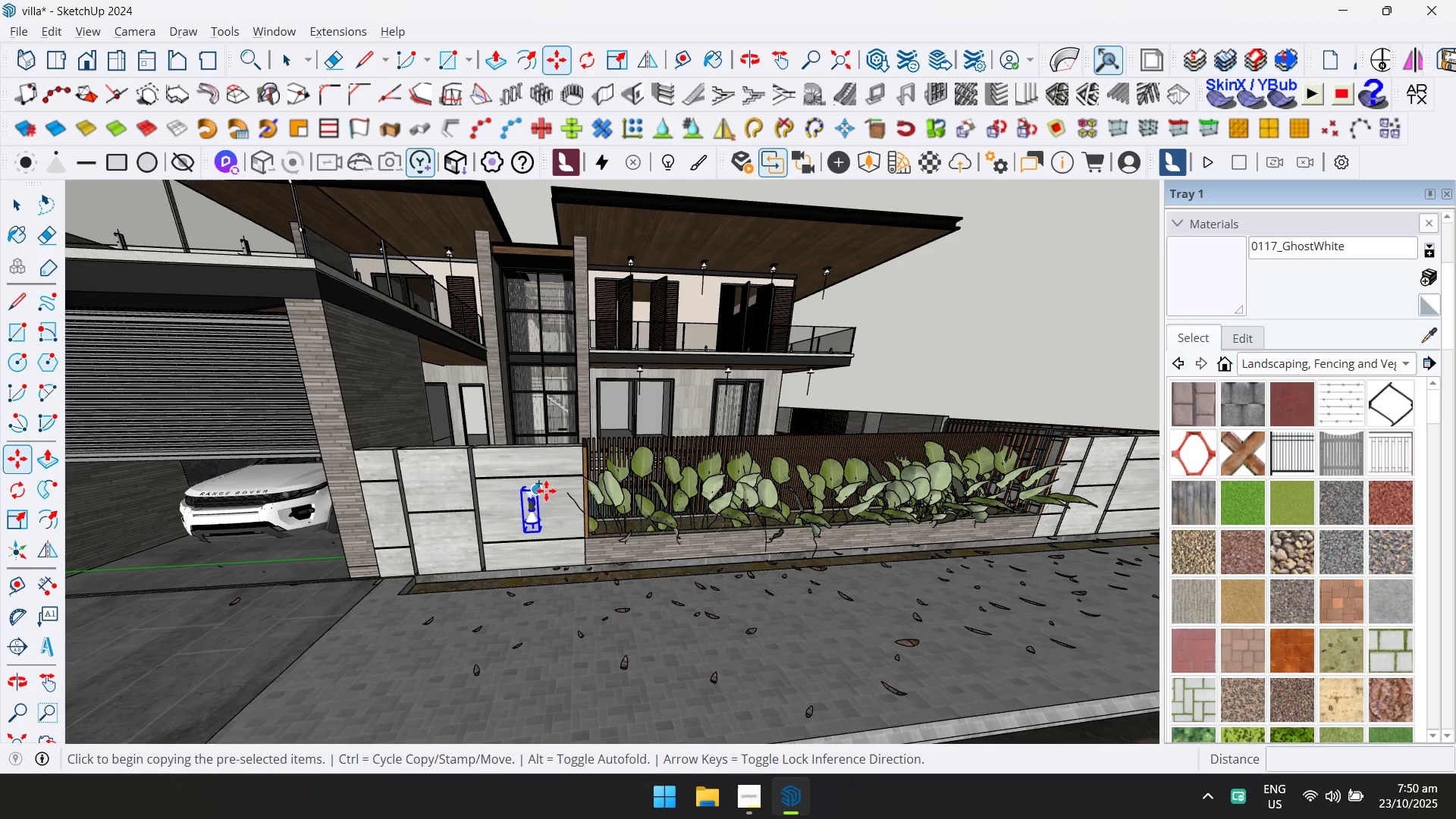 
left_click([546, 491])
 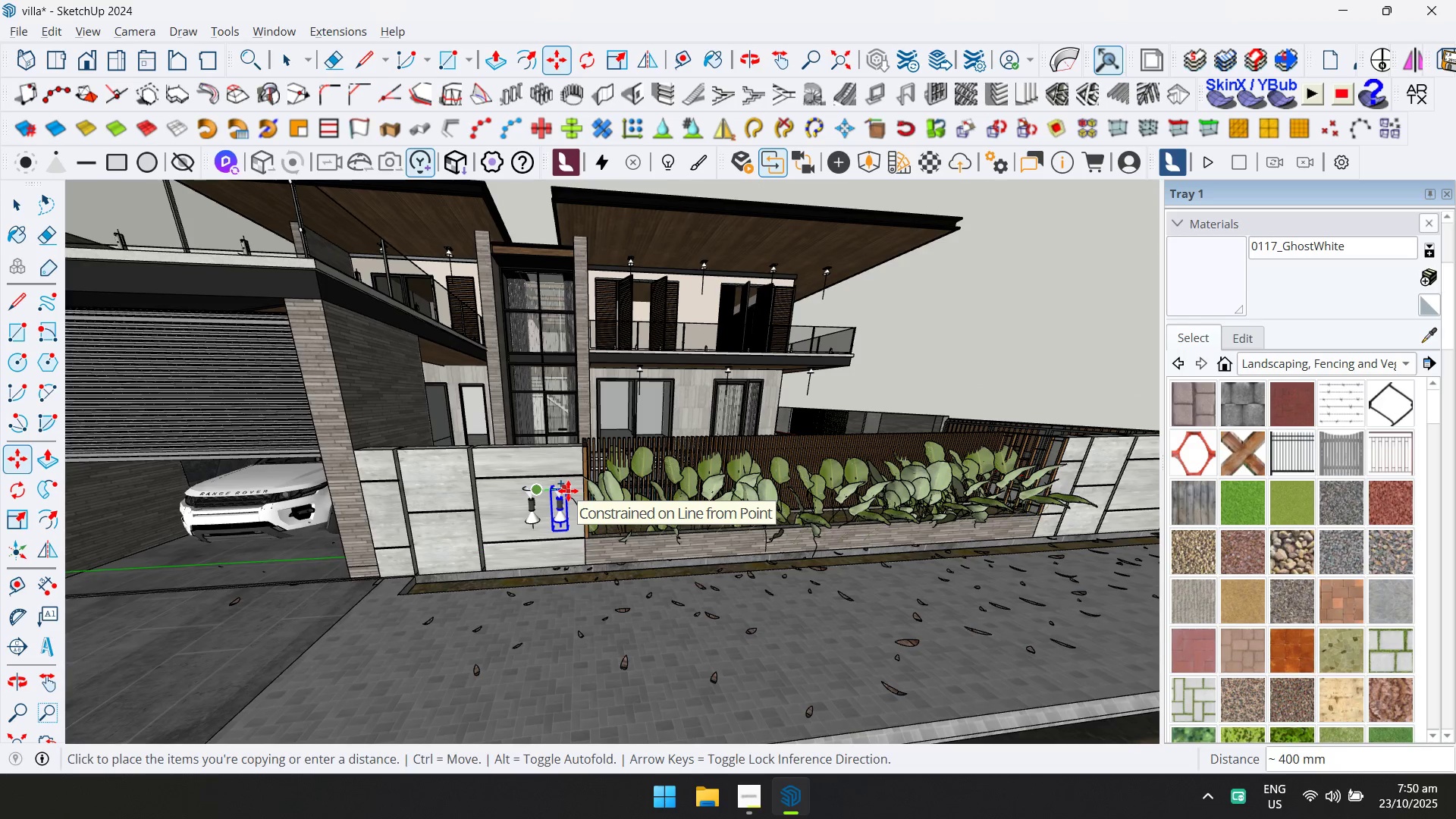 
key(ArrowLeft)
 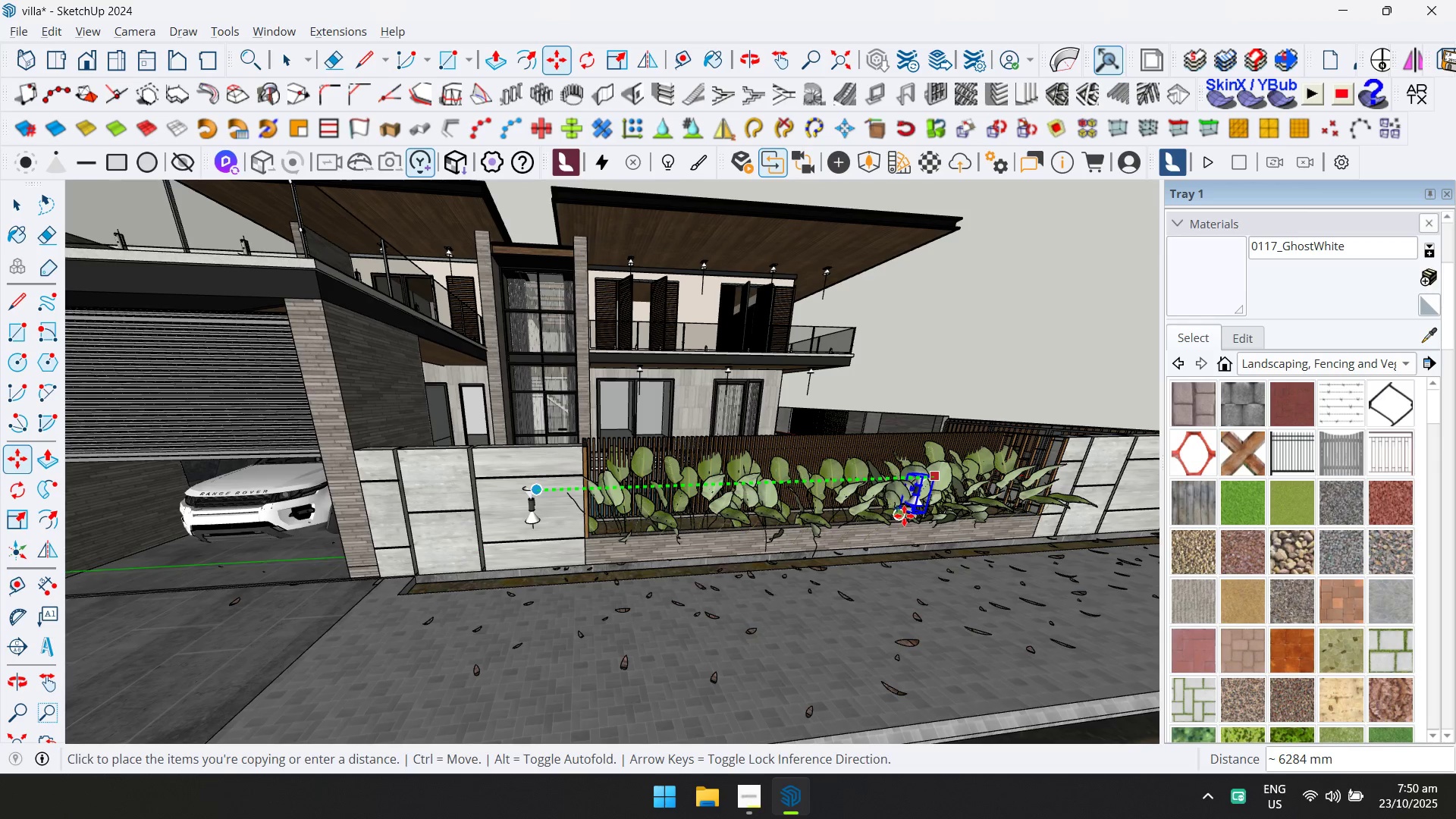 
wait(6.61)
 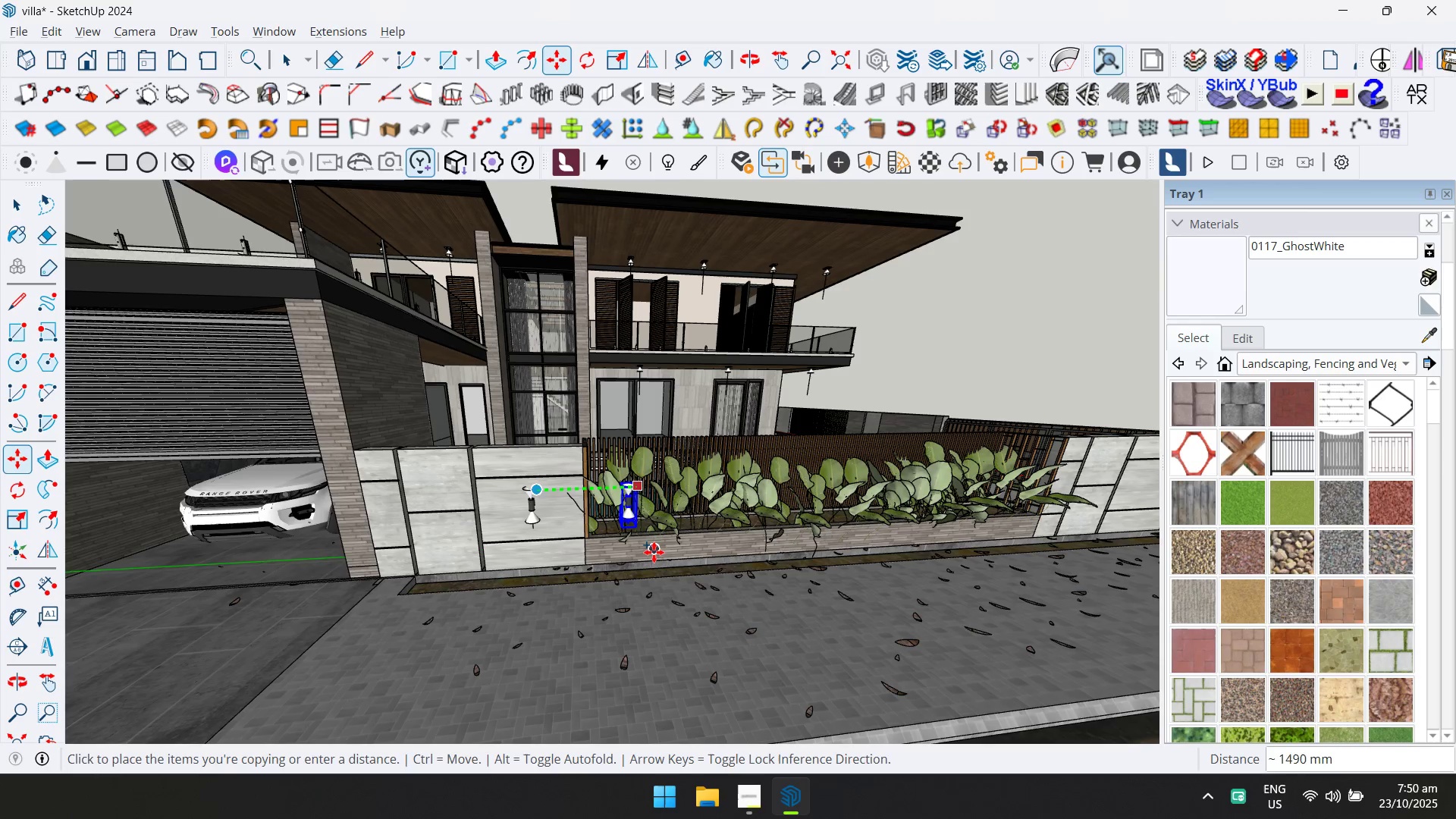 
scroll: coordinate [1067, 513], scroll_direction: down, amount: 3.0
 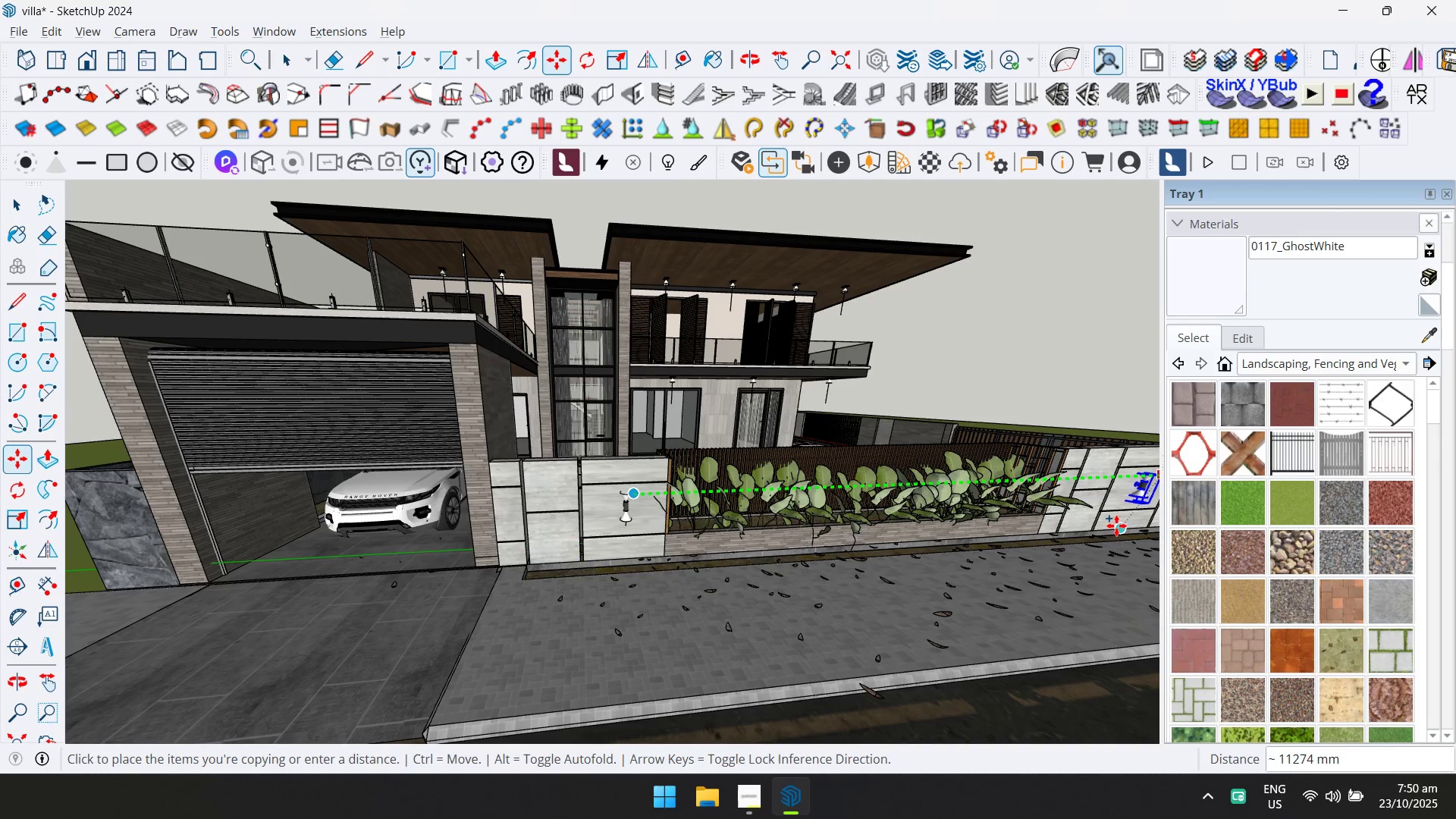 
left_click([1116, 526])
 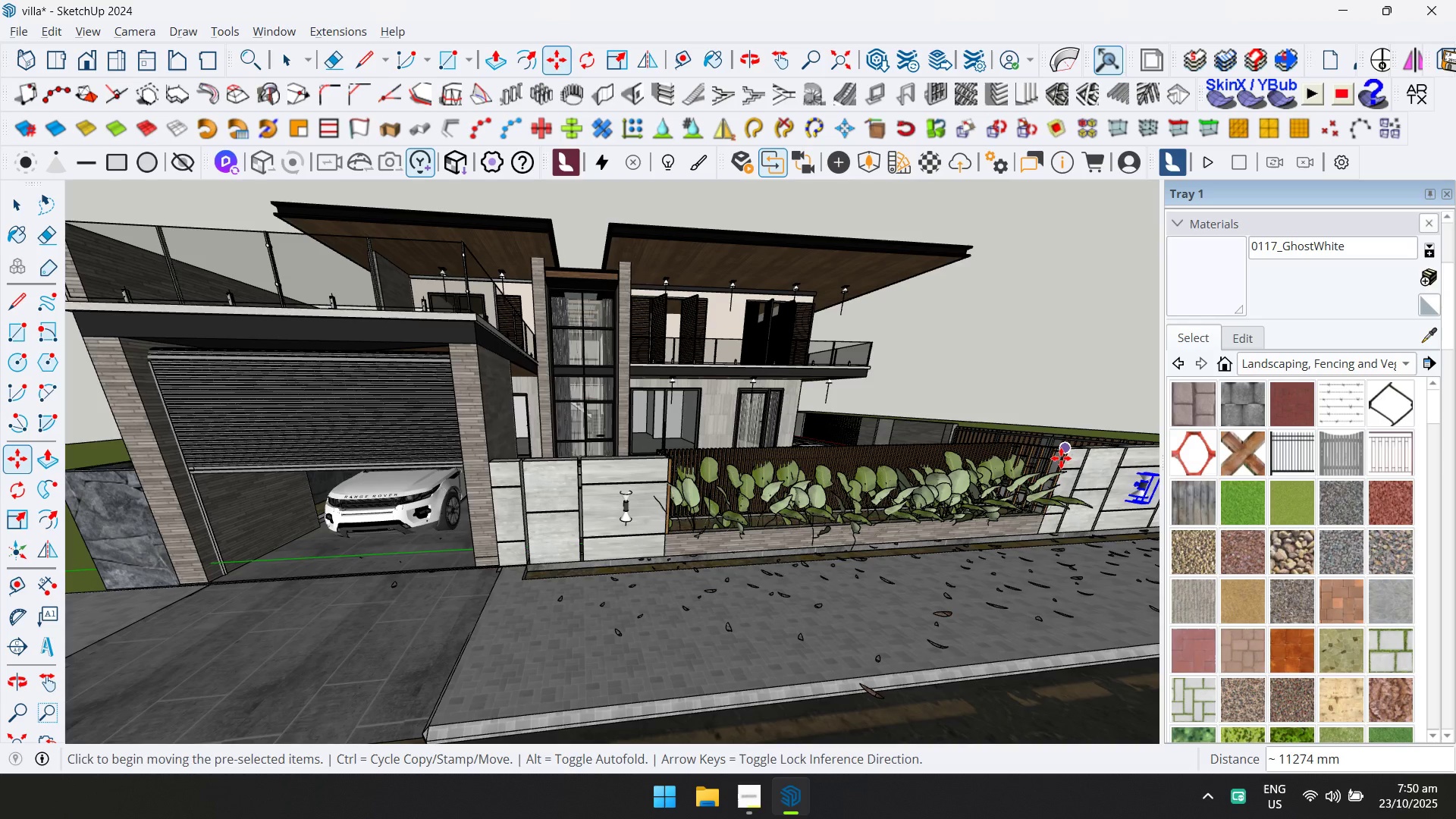 
key(Escape)
 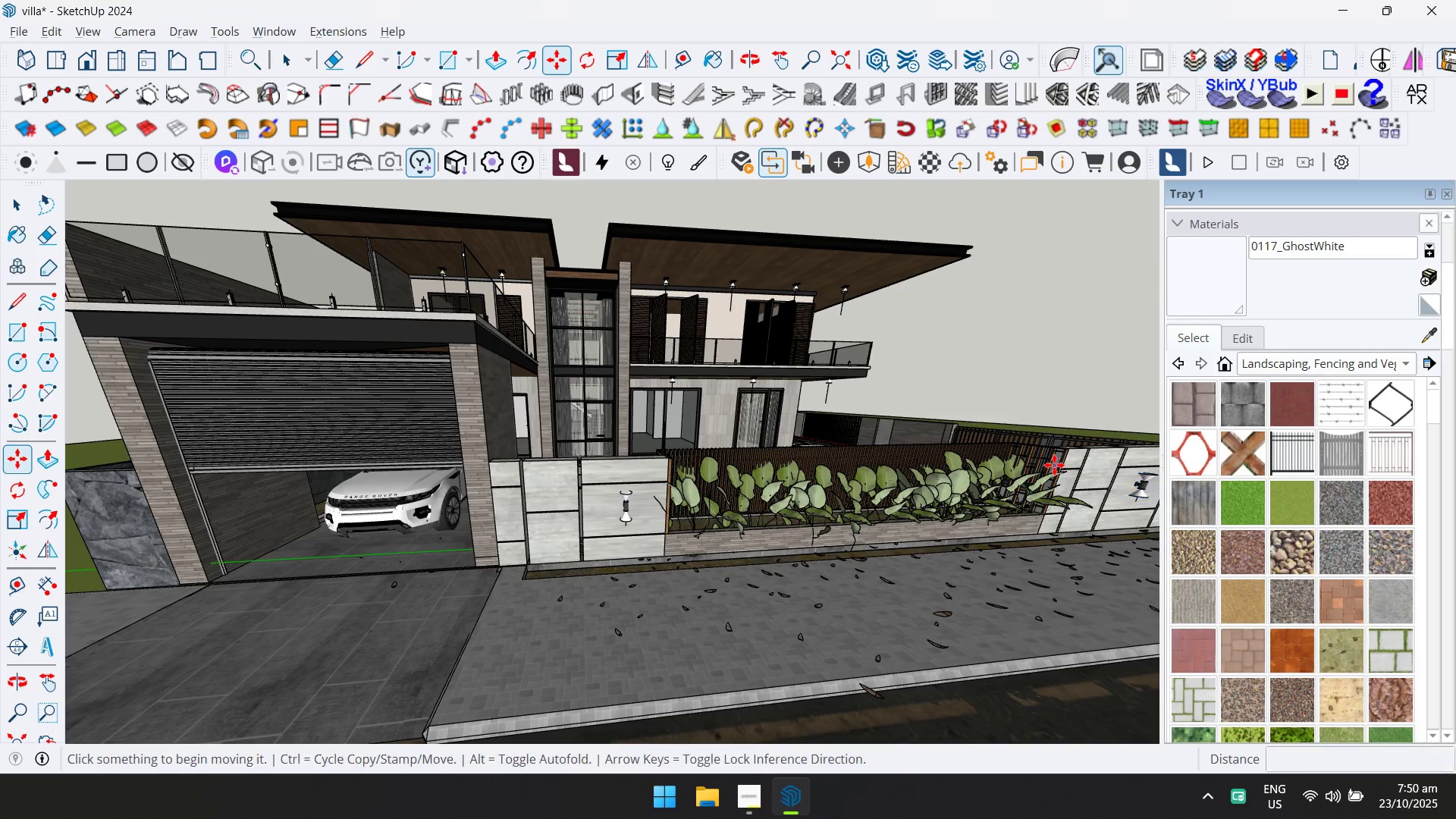 
key(Space)
 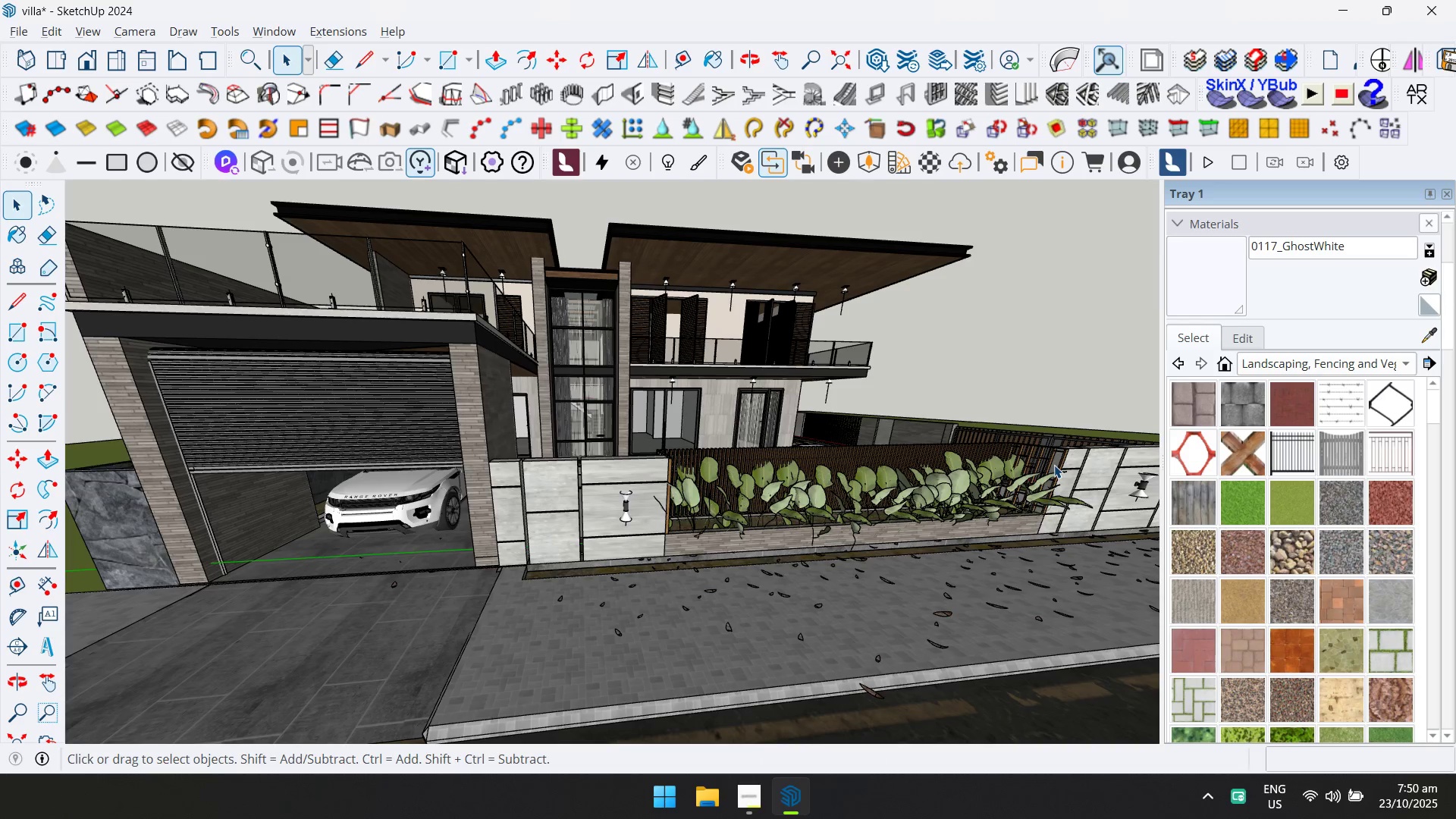 
hold_key(key=ShiftLeft, duration=0.32)
 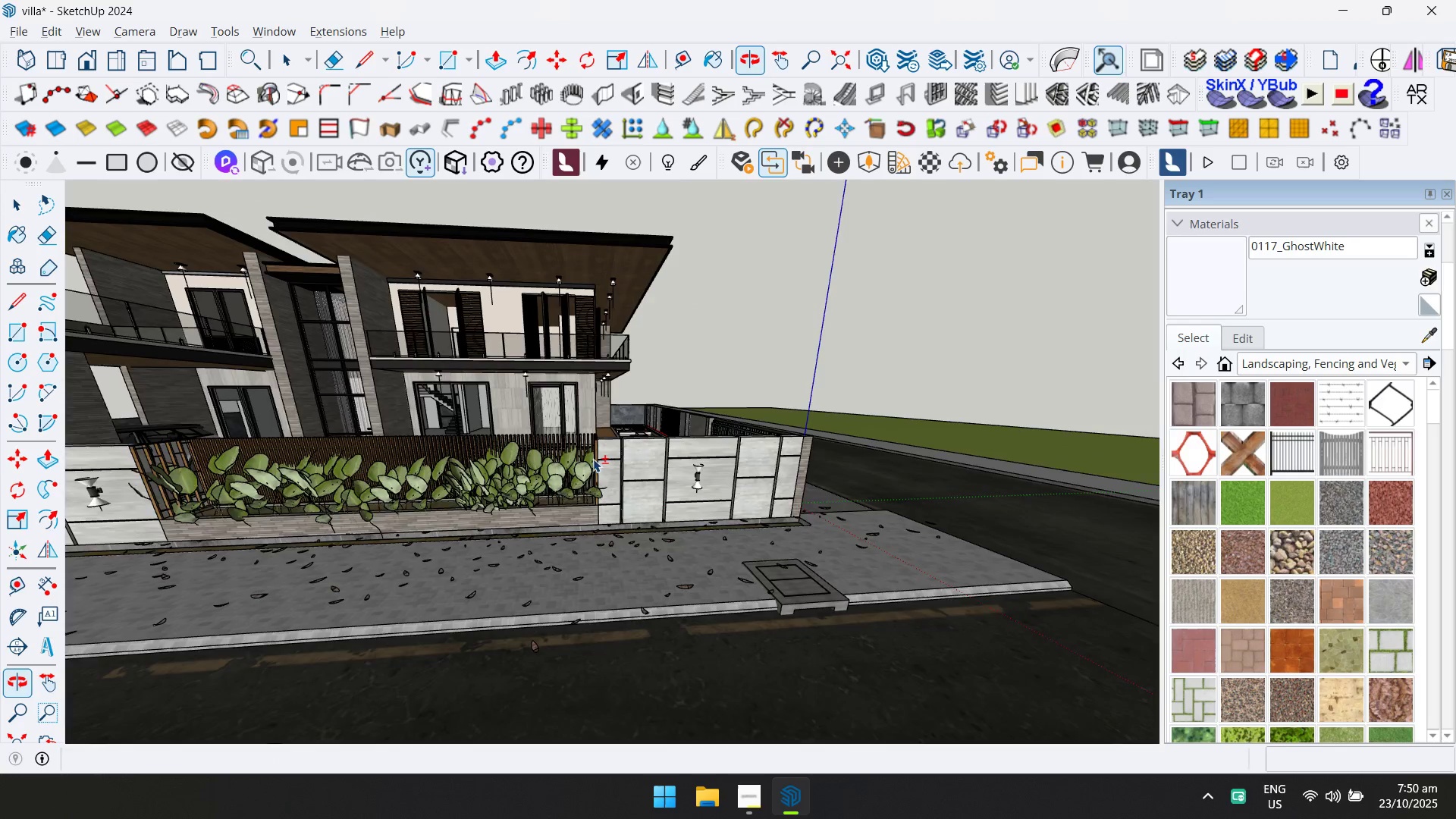 
scroll: coordinate [714, 479], scroll_direction: up, amount: 15.0
 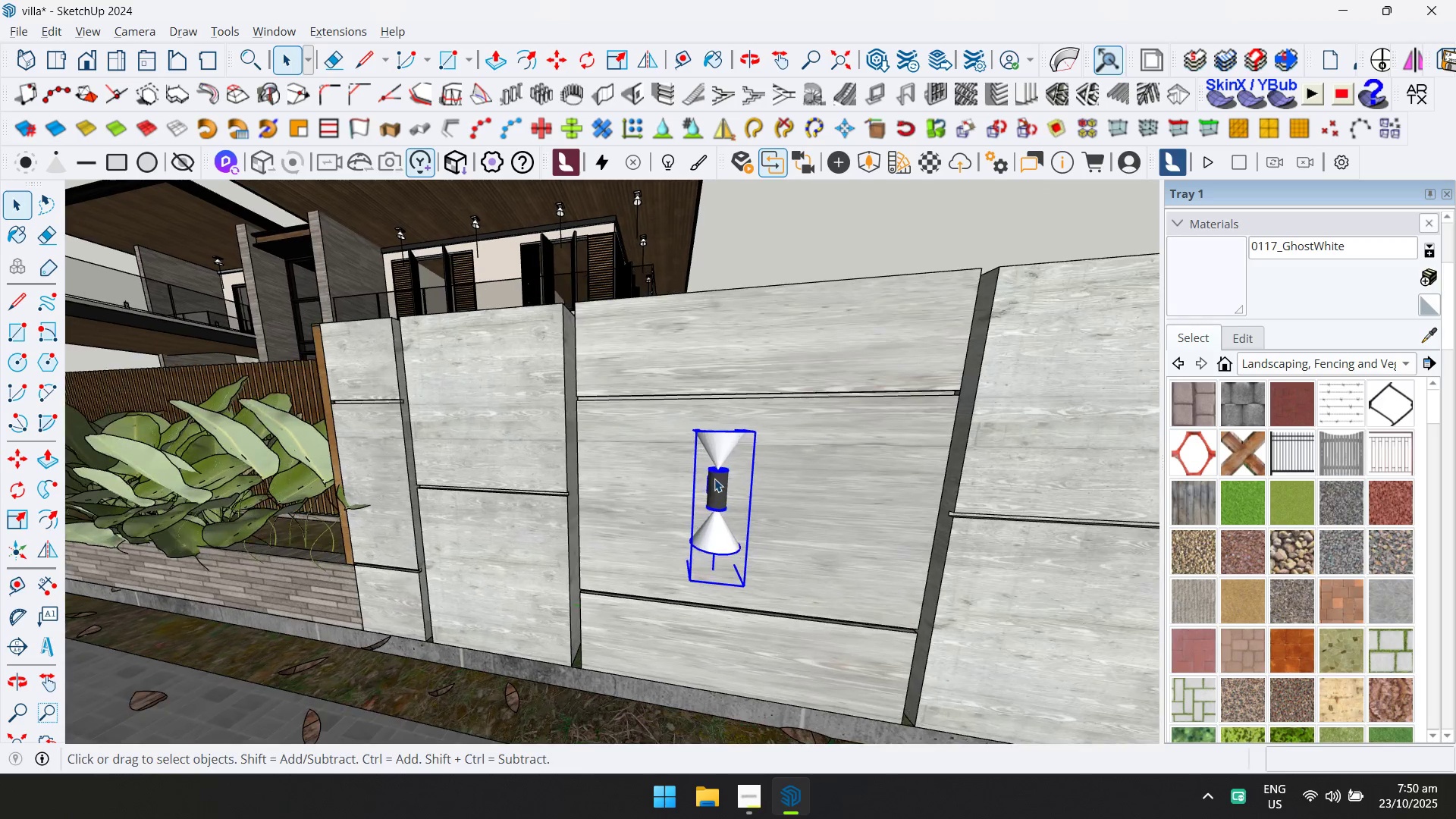 
key(M)
 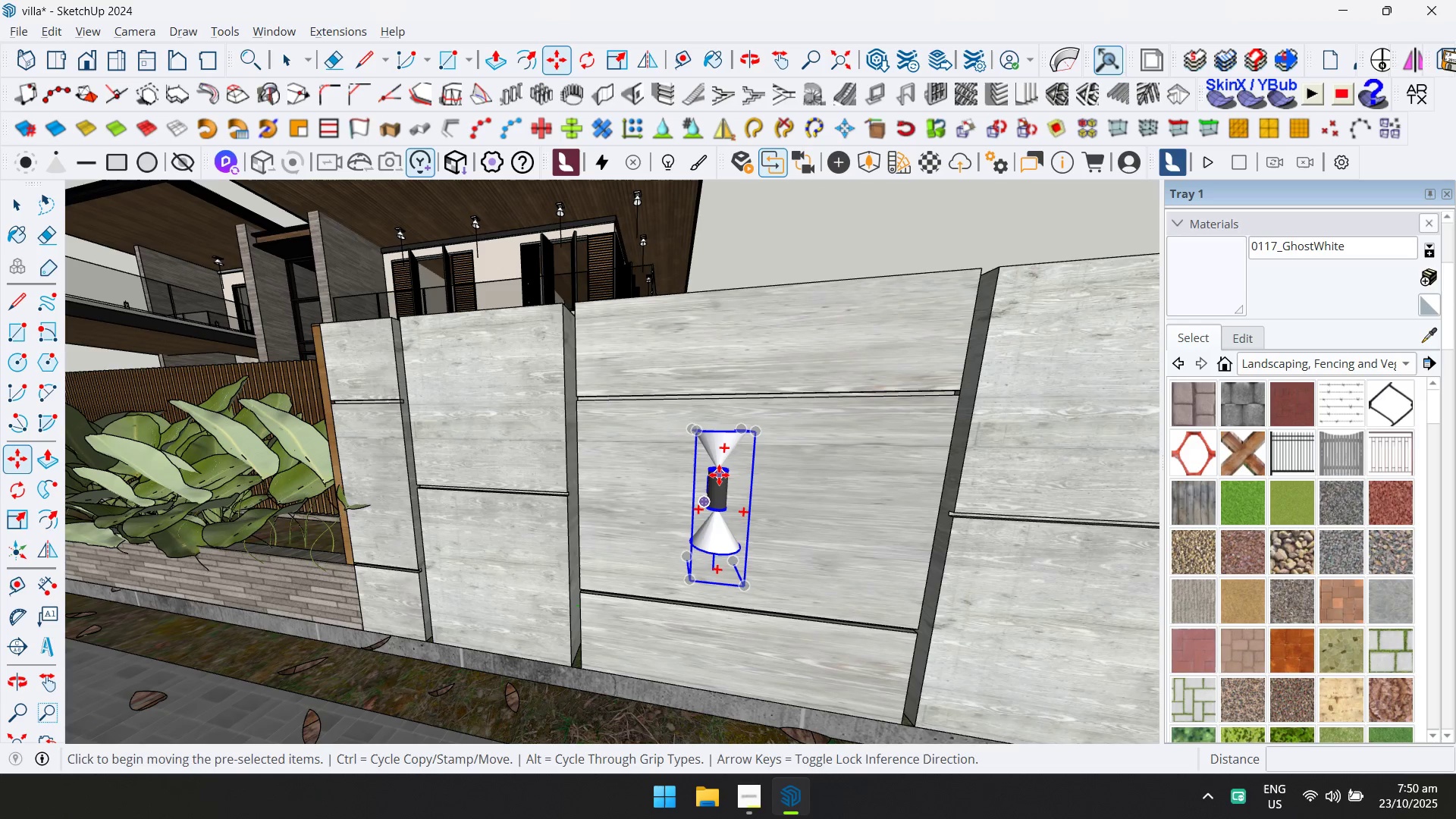 
wait(13.0)
 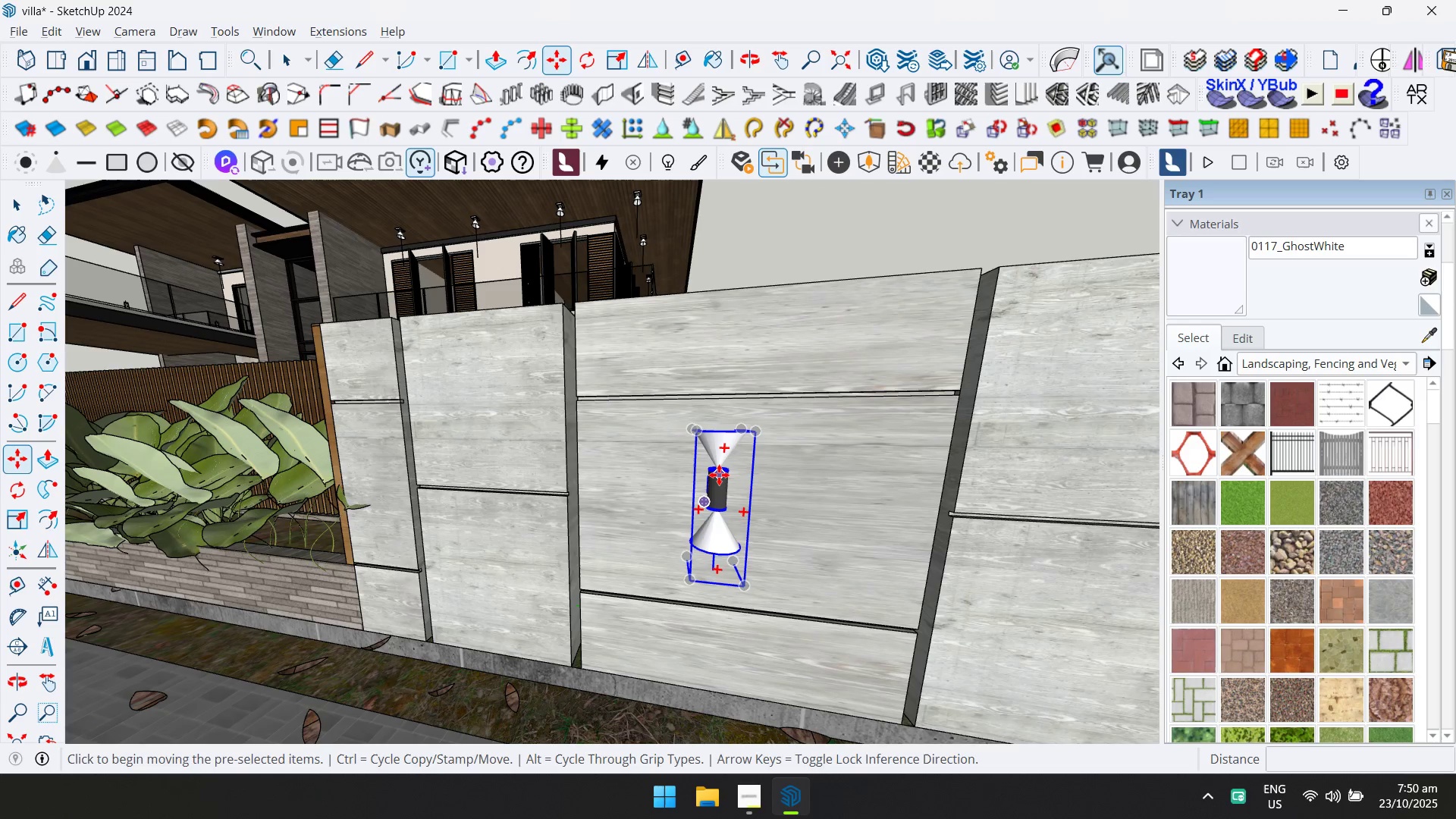 
left_click([719, 475])
 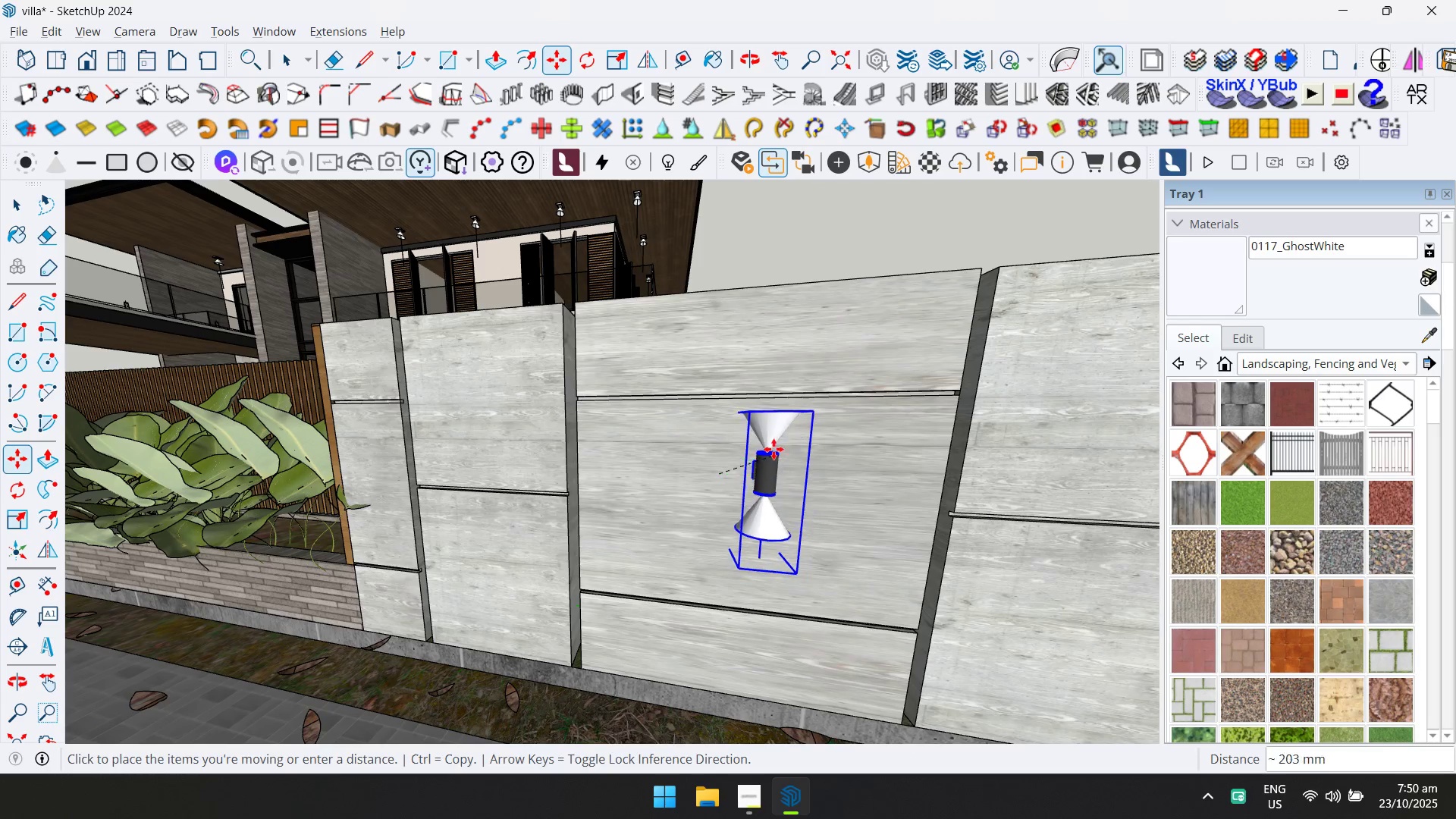 
key(ArrowLeft)
 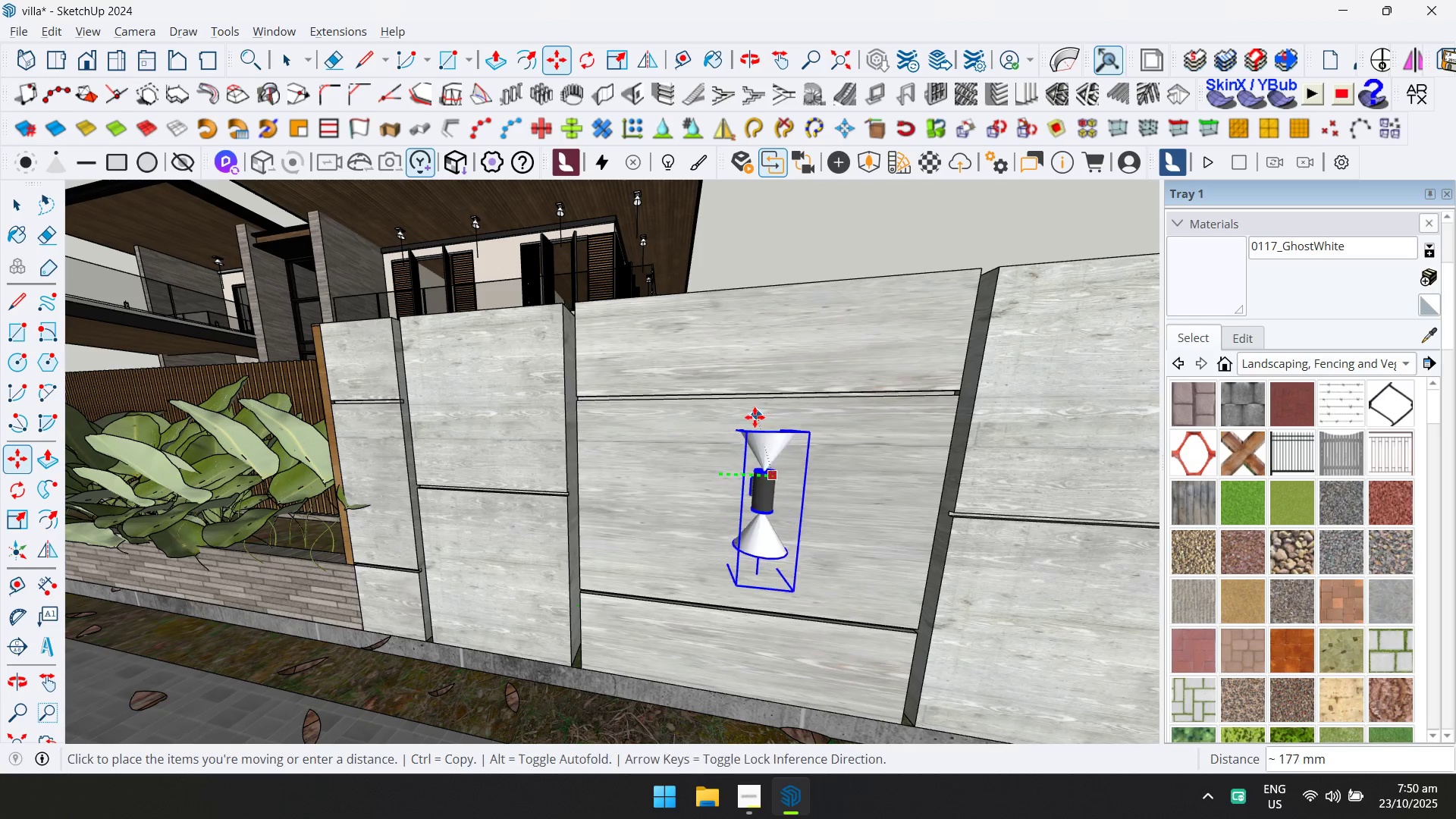 
key(ArrowRight)
 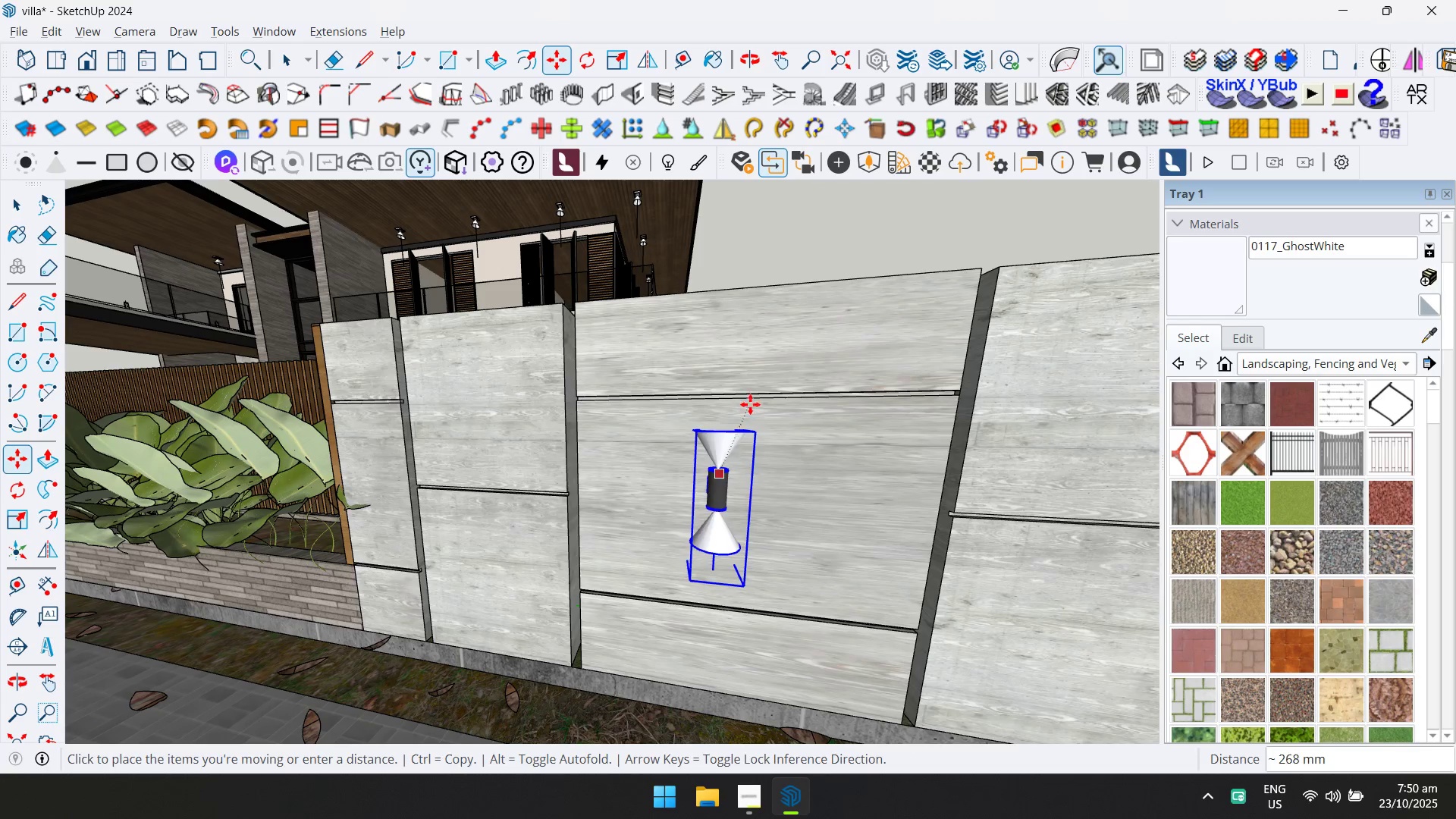 
key(ArrowLeft)
 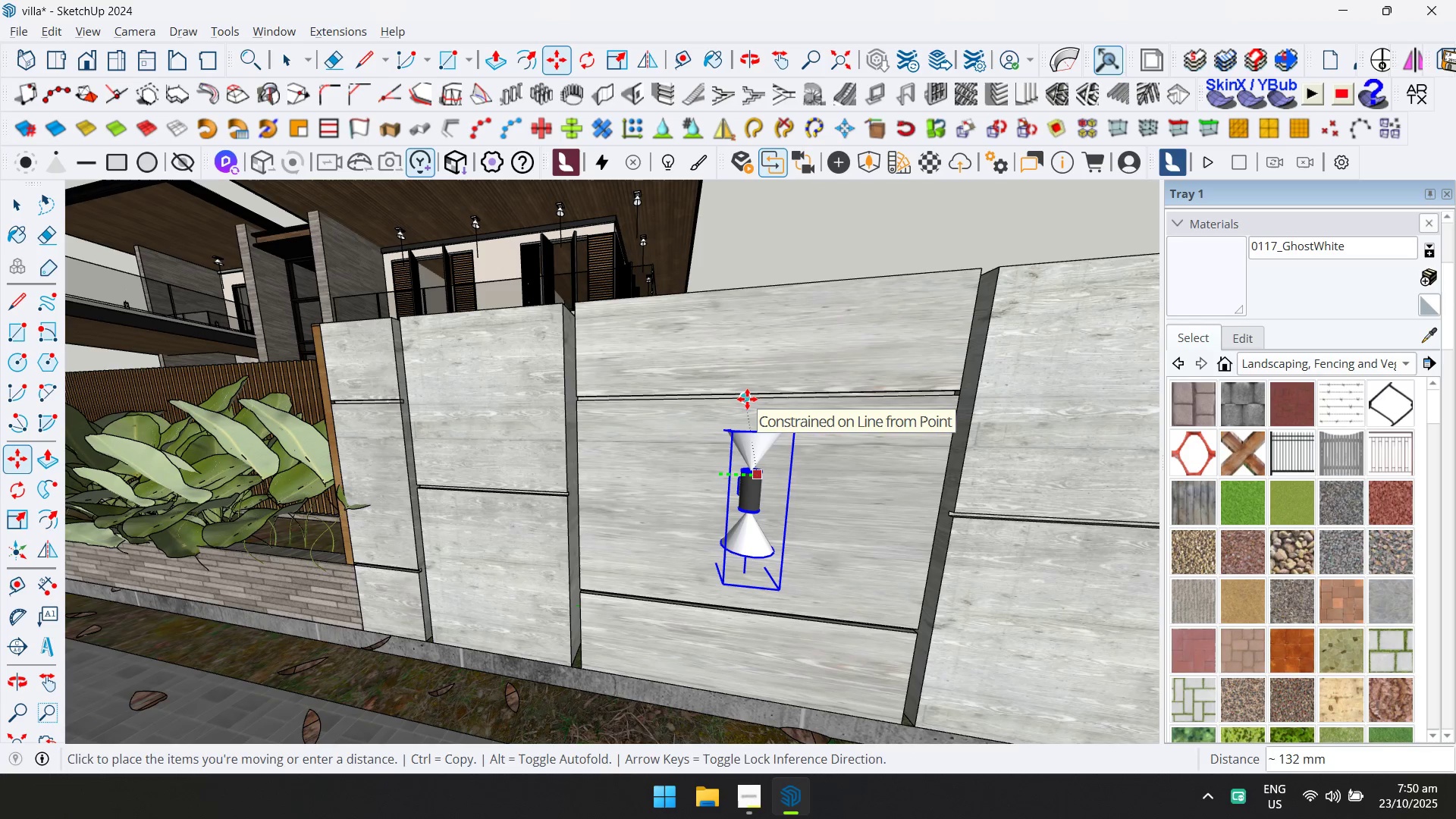 
left_click([747, 399])
 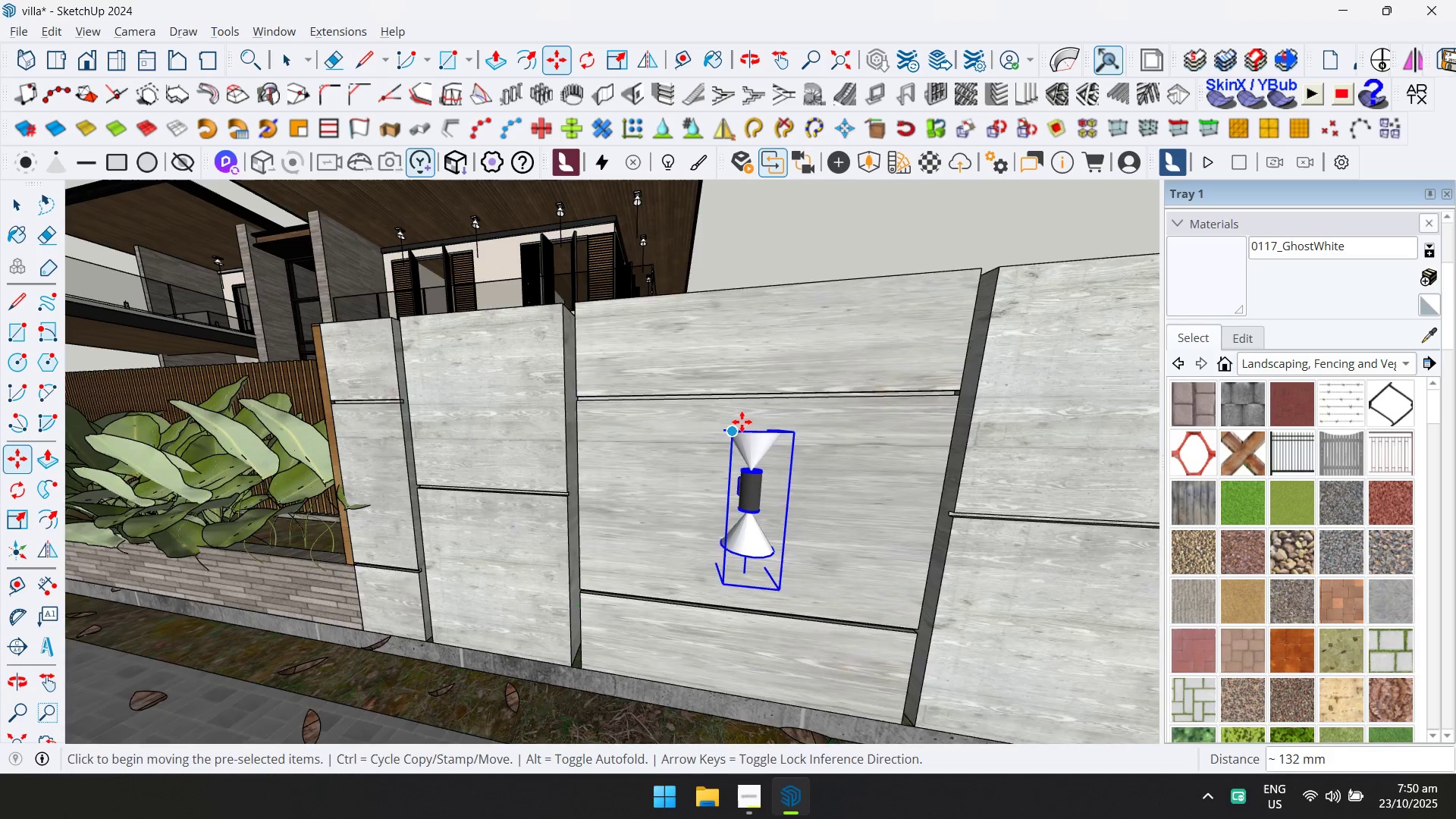 
scroll: coordinate [798, 579], scroll_direction: down, amount: 12.0
 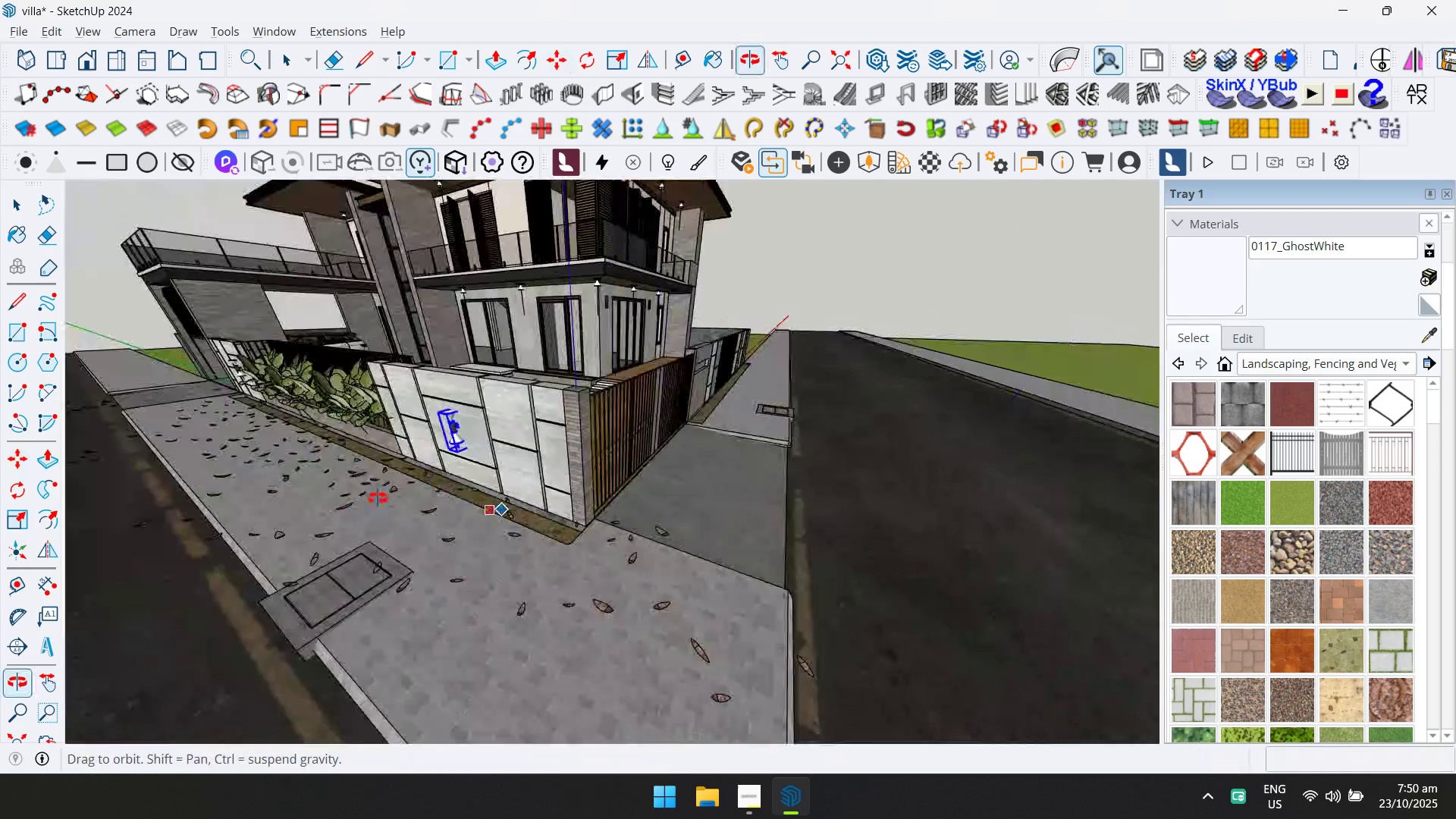 
key(Shift+ShiftLeft)
 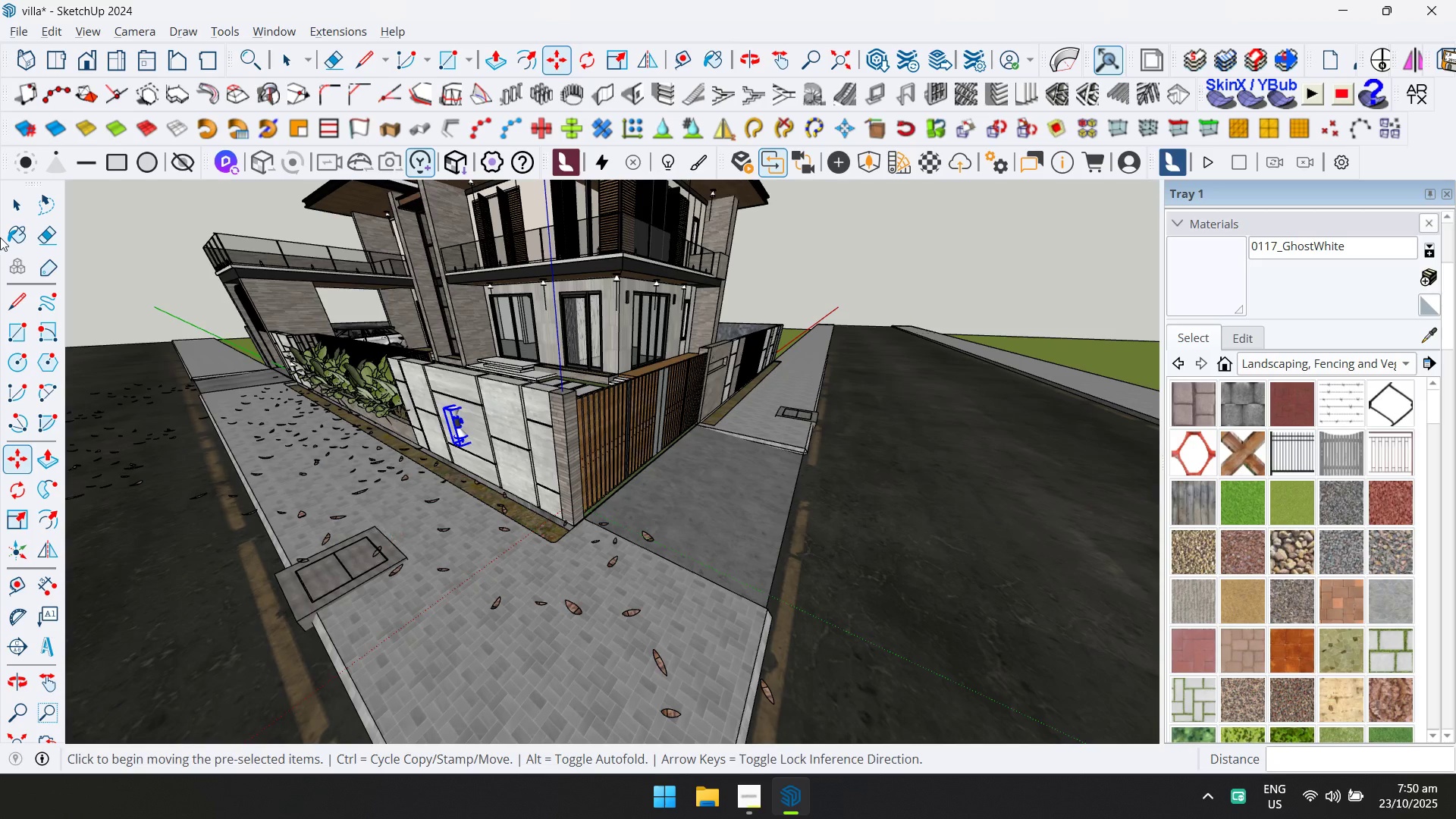 
left_click([16, 193])
 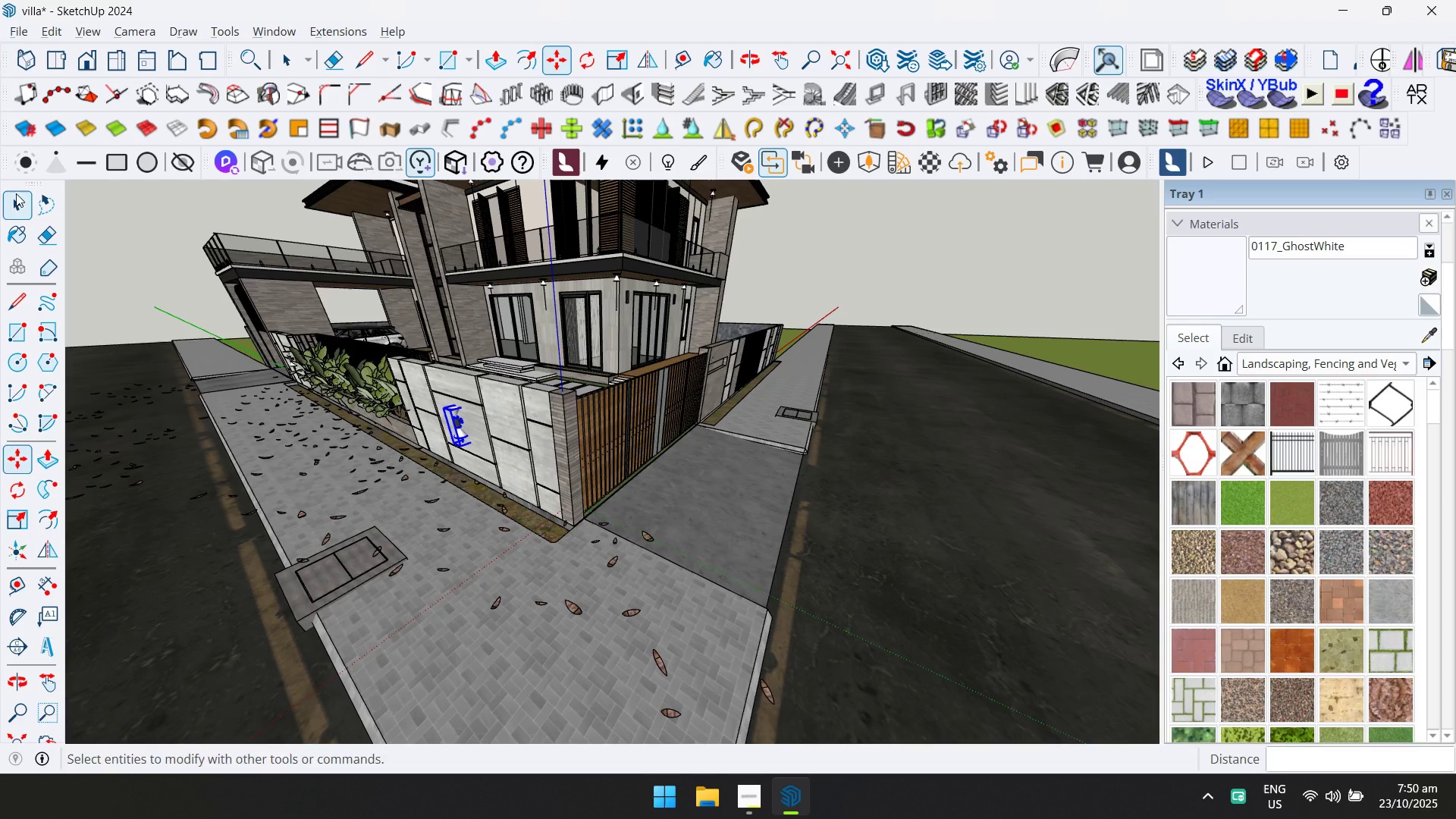 
key(Escape)
key(Escape)
key(Escape)
type(QM)
 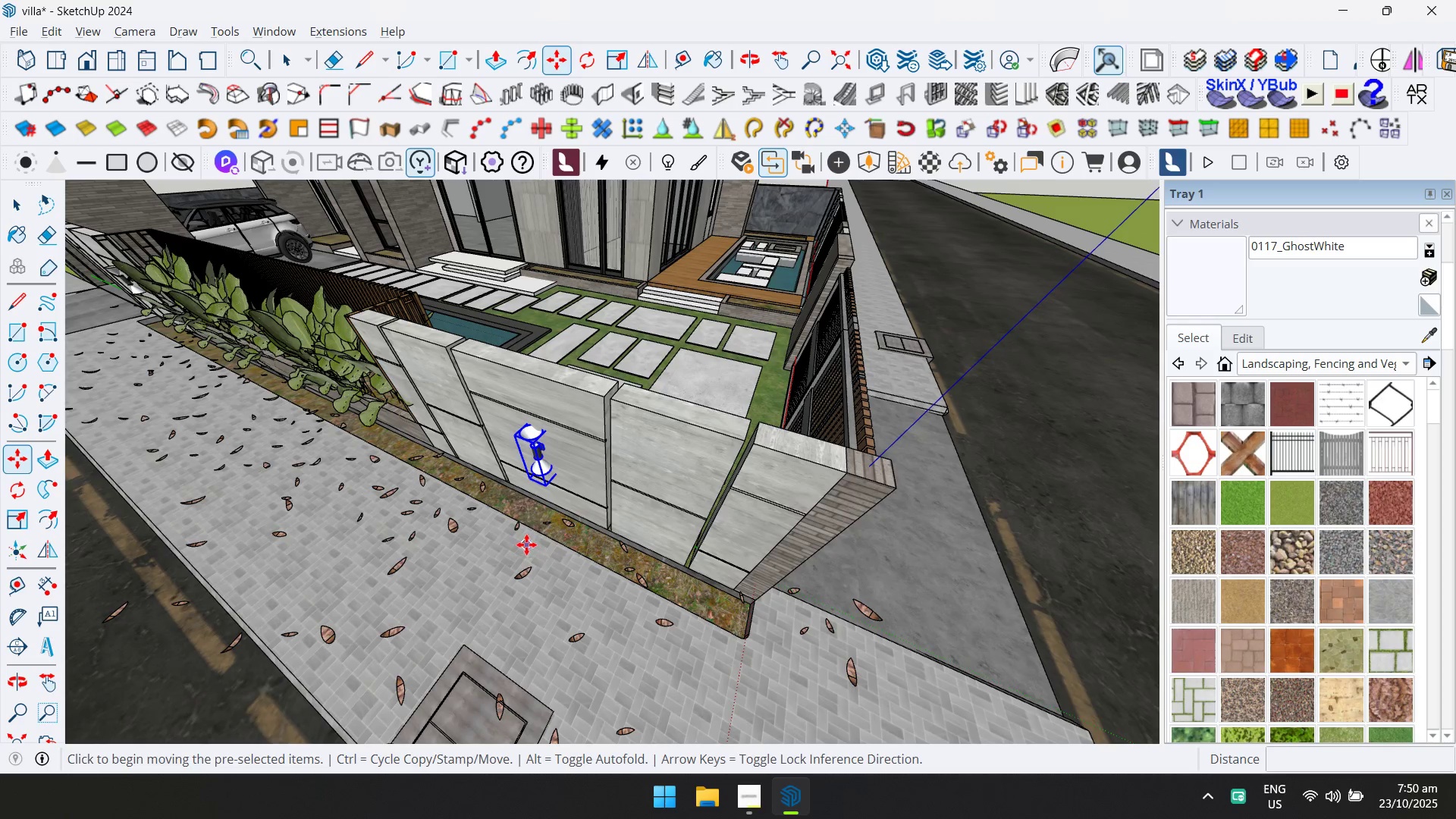 
scroll: coordinate [526, 467], scroll_direction: up, amount: 6.0
 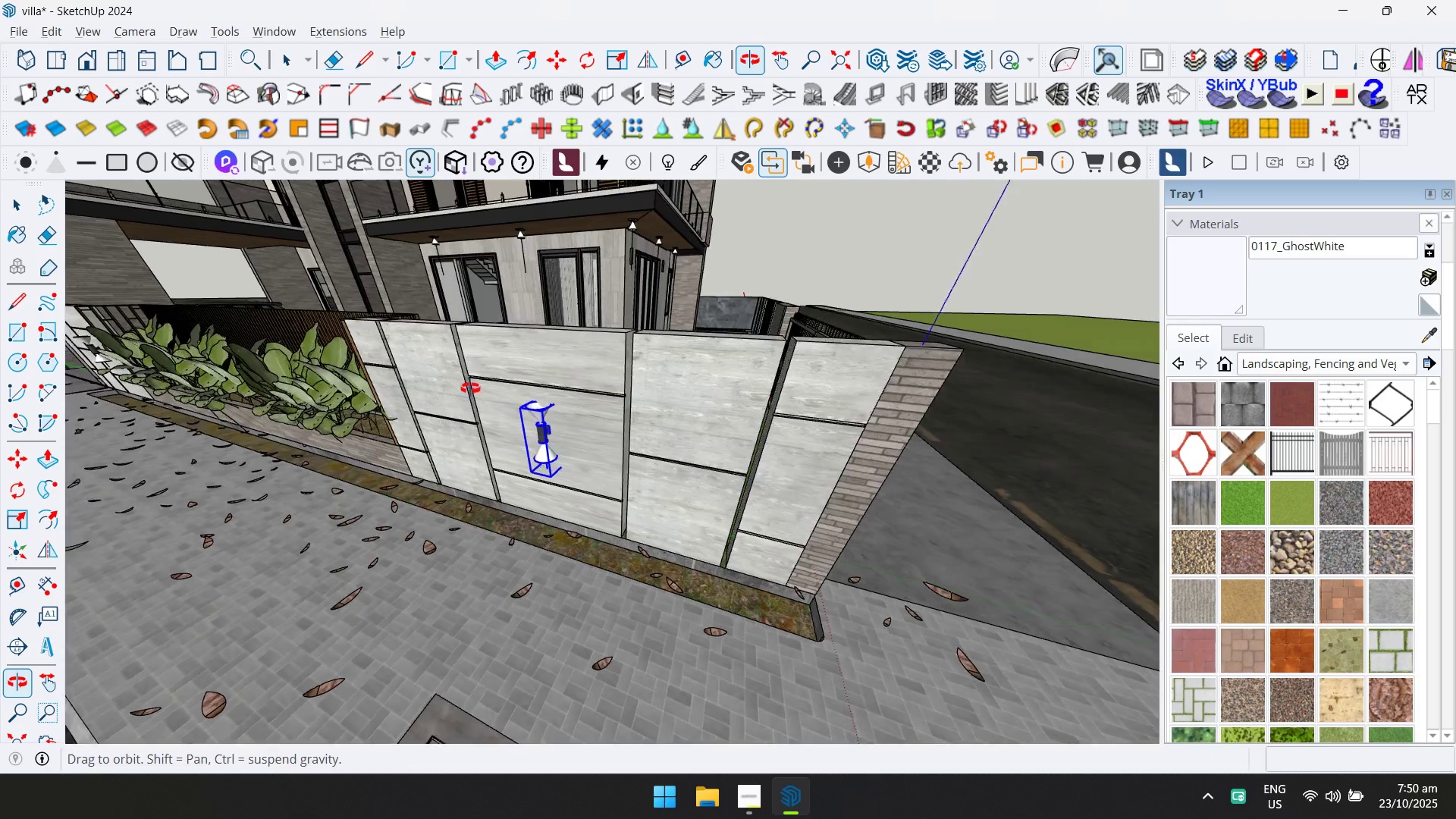 
scroll: coordinate [526, 474], scroll_direction: down, amount: 1.0
 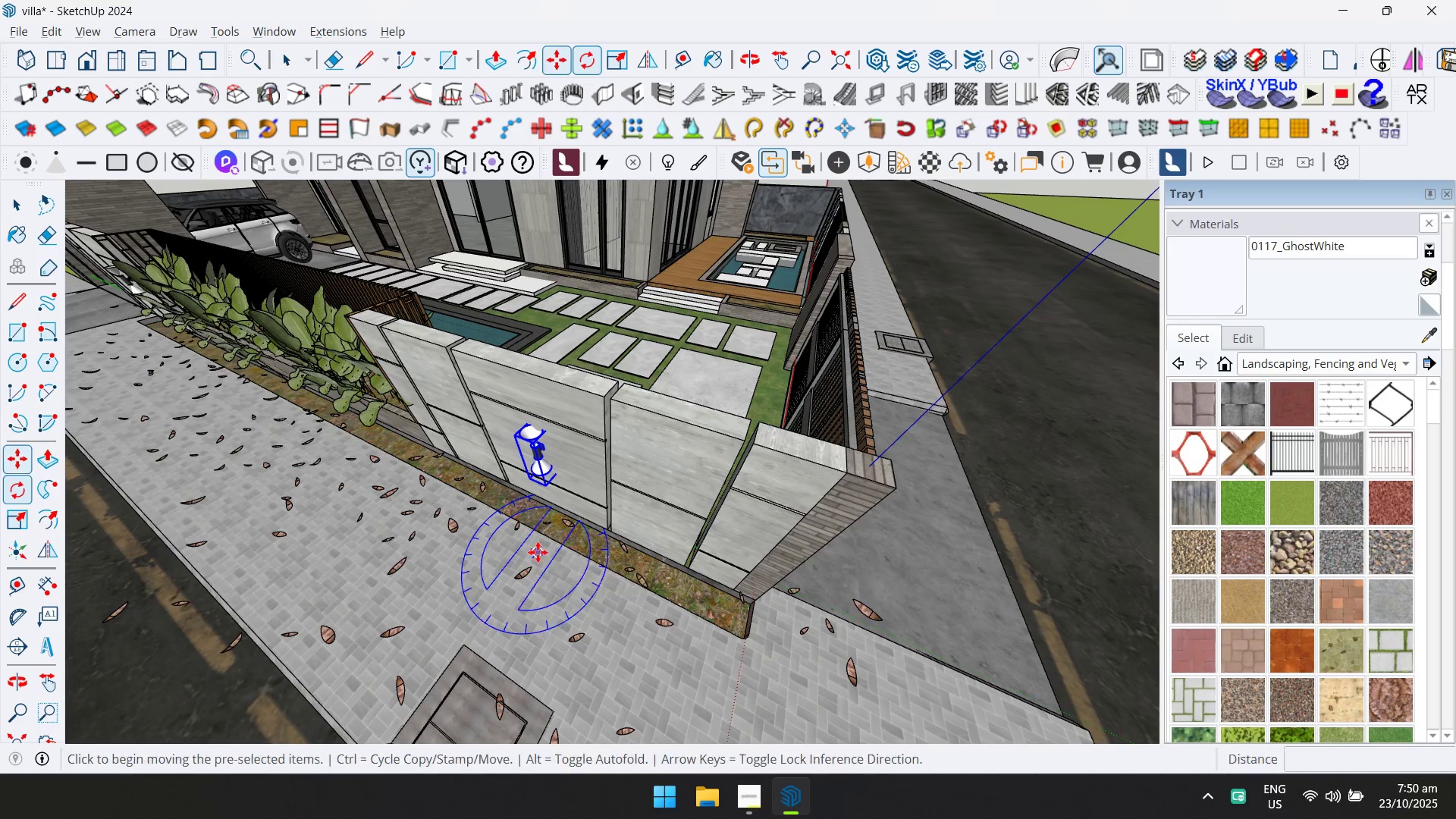 
key(Control+ControlLeft)
 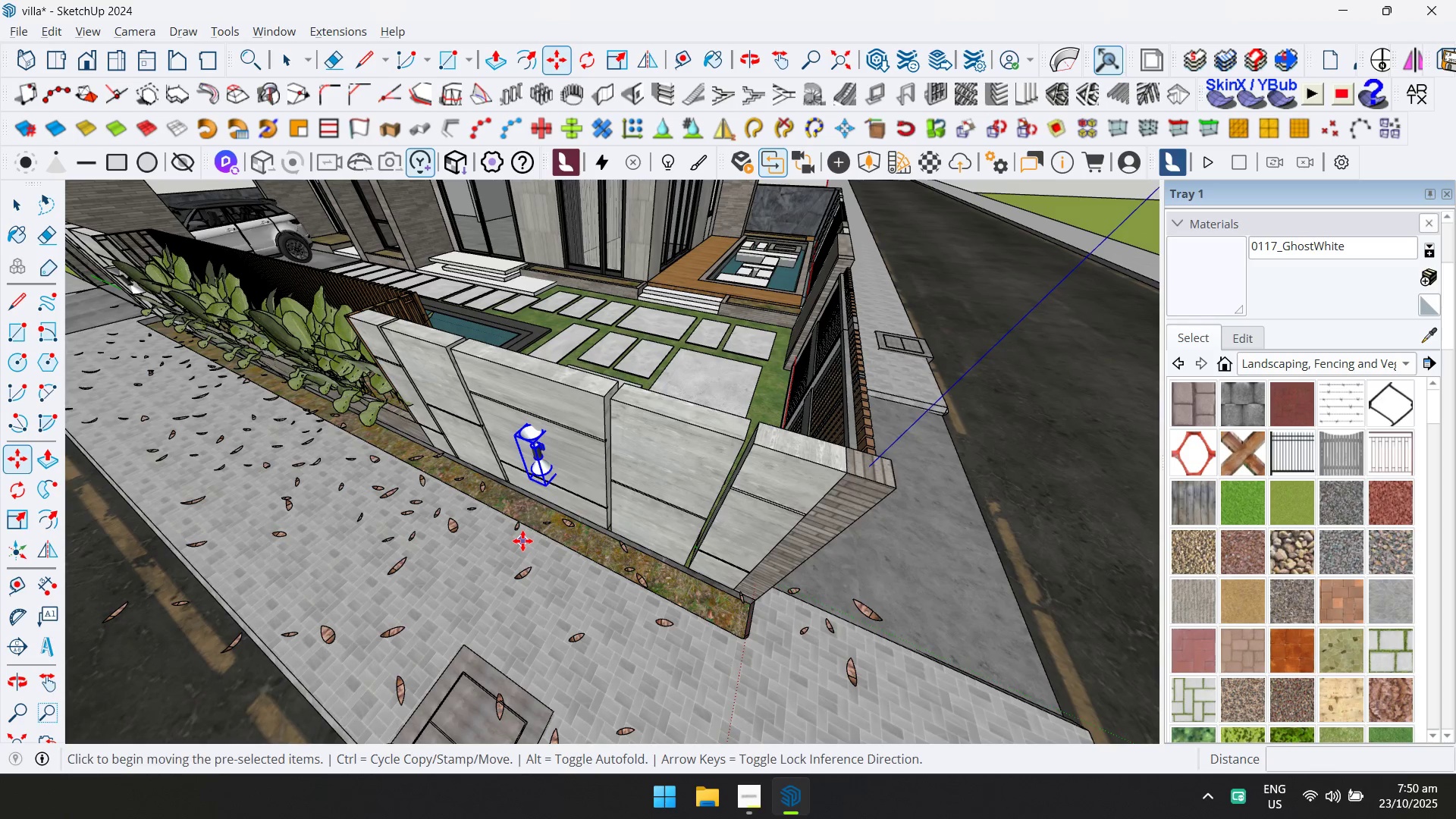 
left_click([522, 541])
 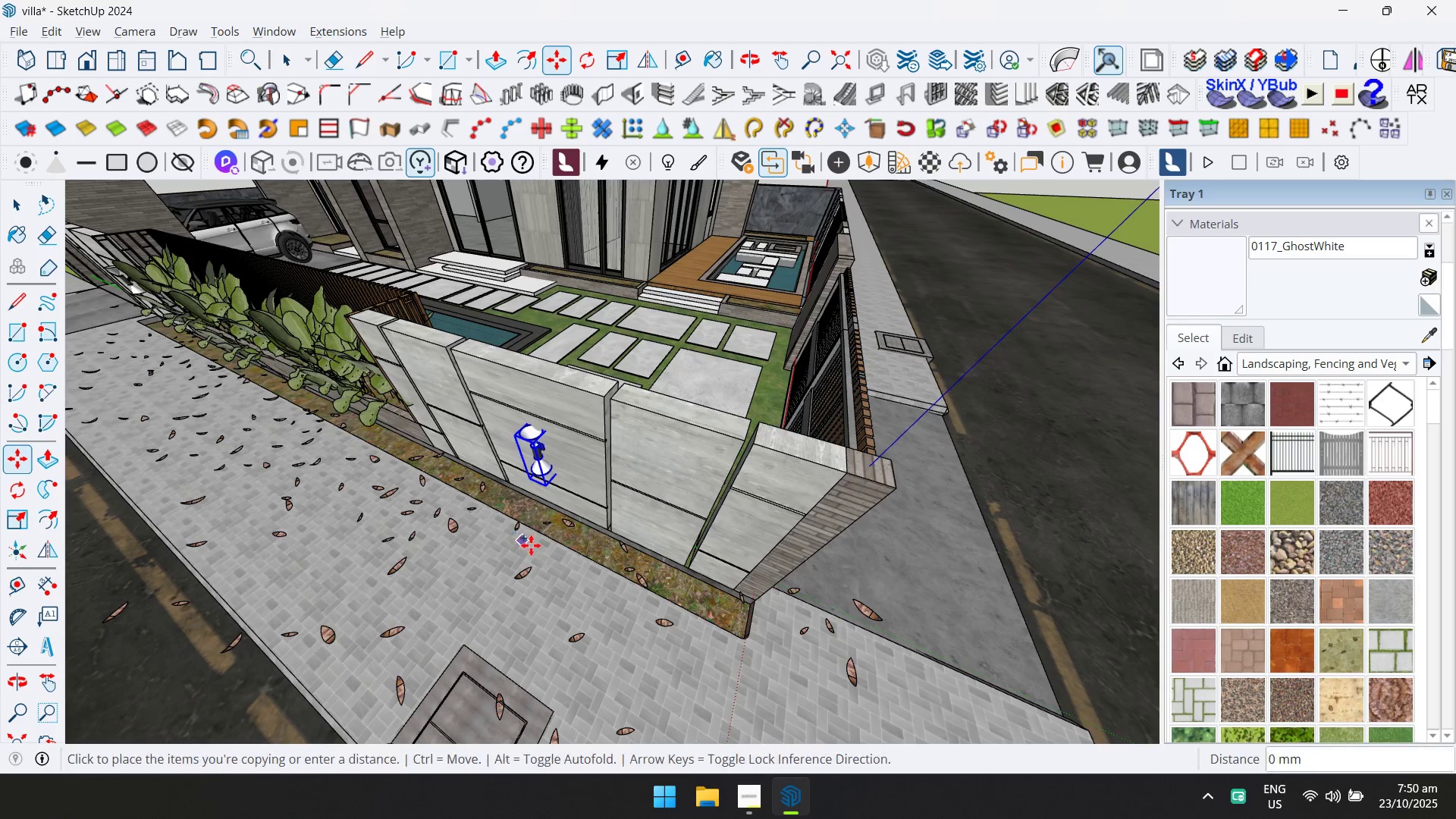 
hold_key(key=ShiftLeft, duration=0.46)
scroll: coordinate [704, 610], scroll_direction: down, amount: 1.0
 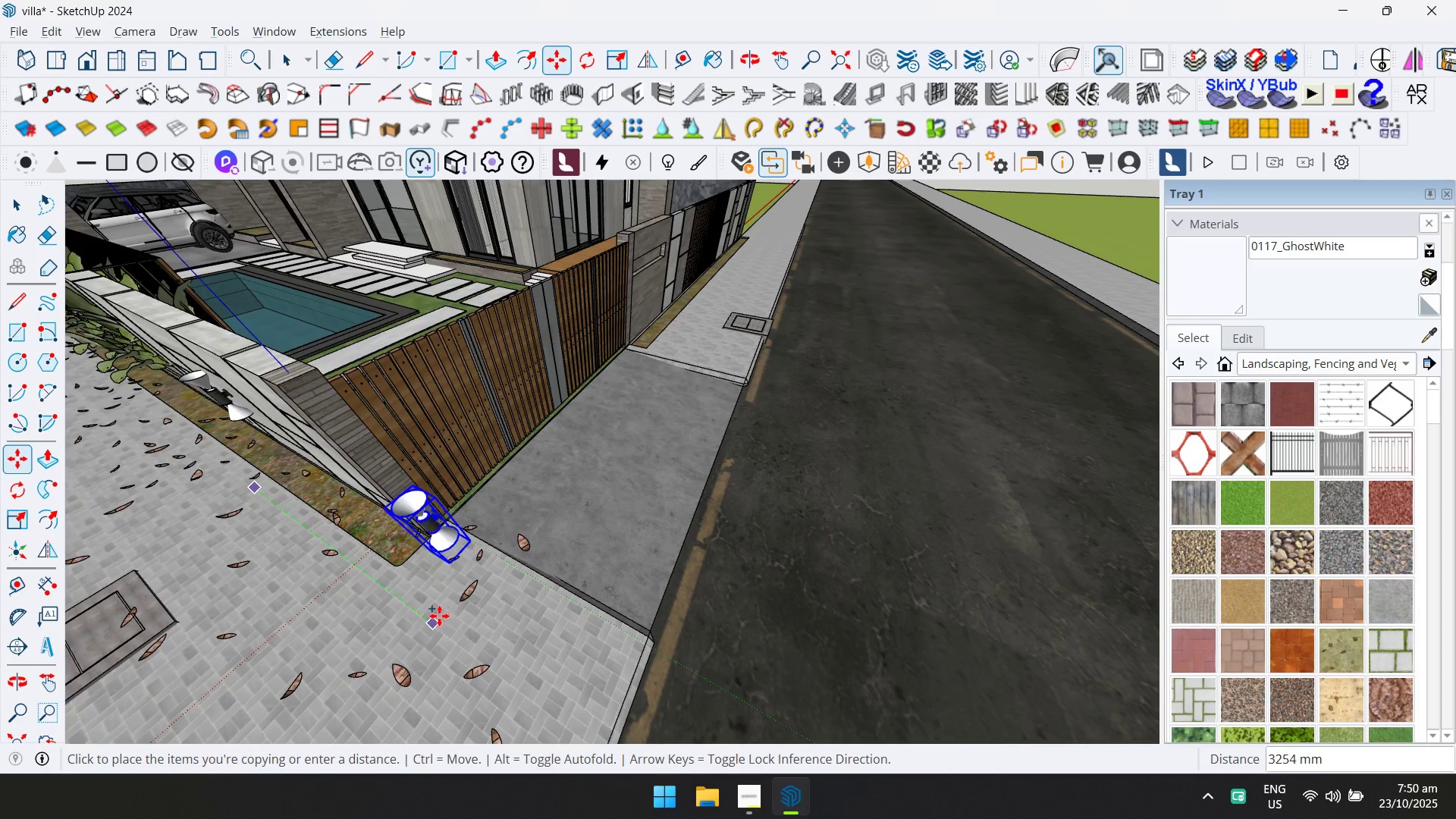 
left_click([430, 610])
 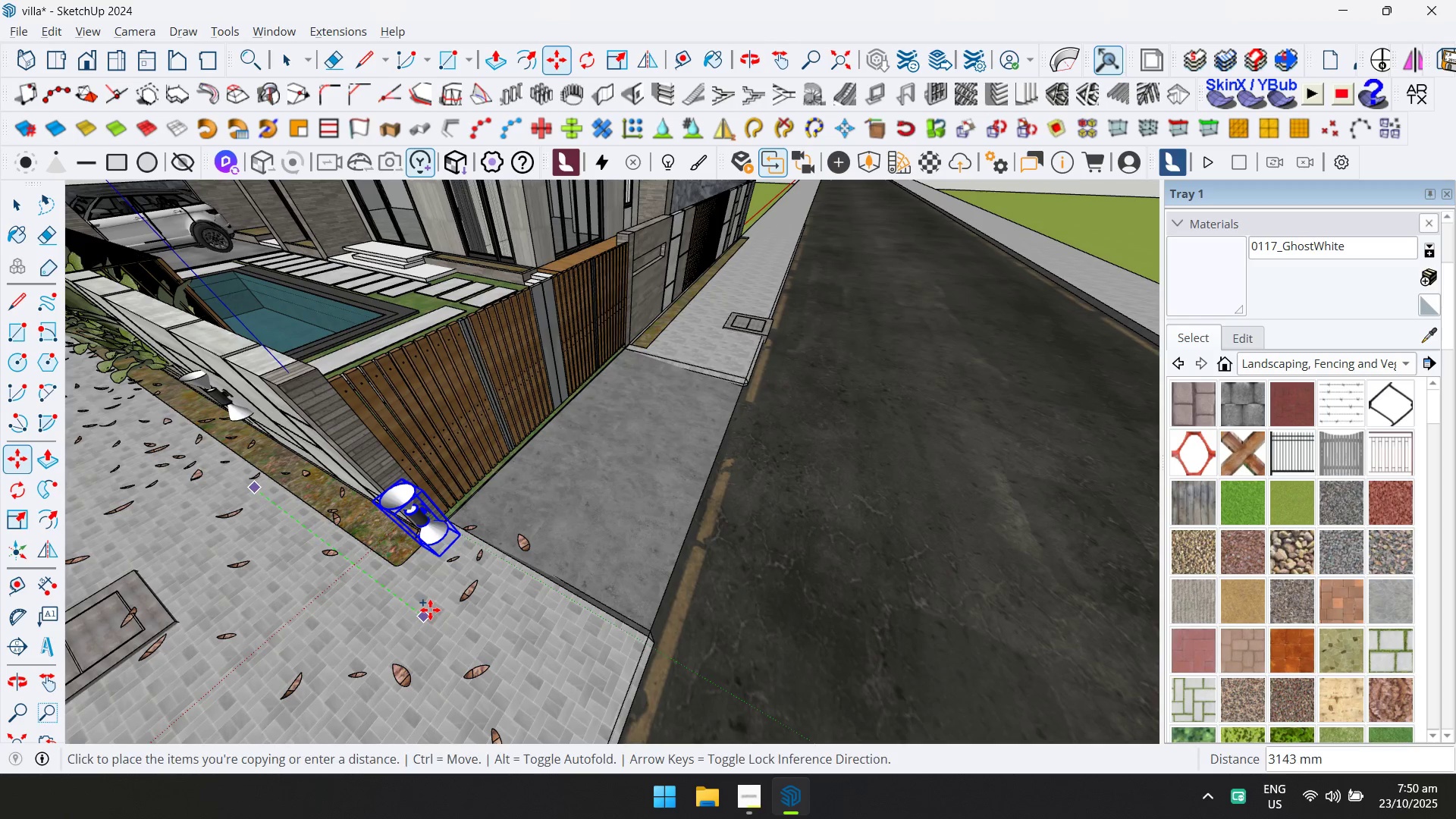 
key(Q)
 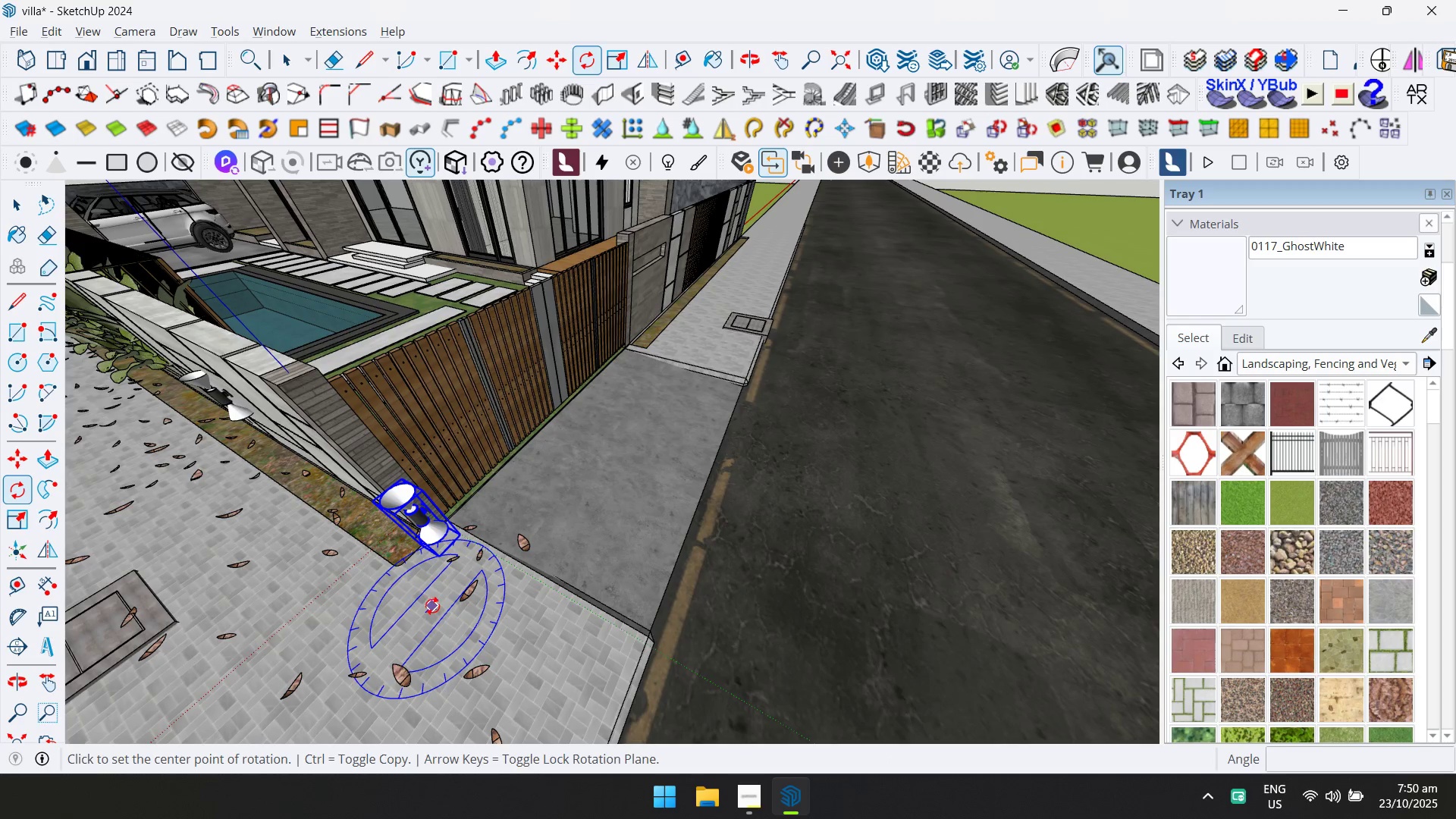 
left_click([432, 606])
 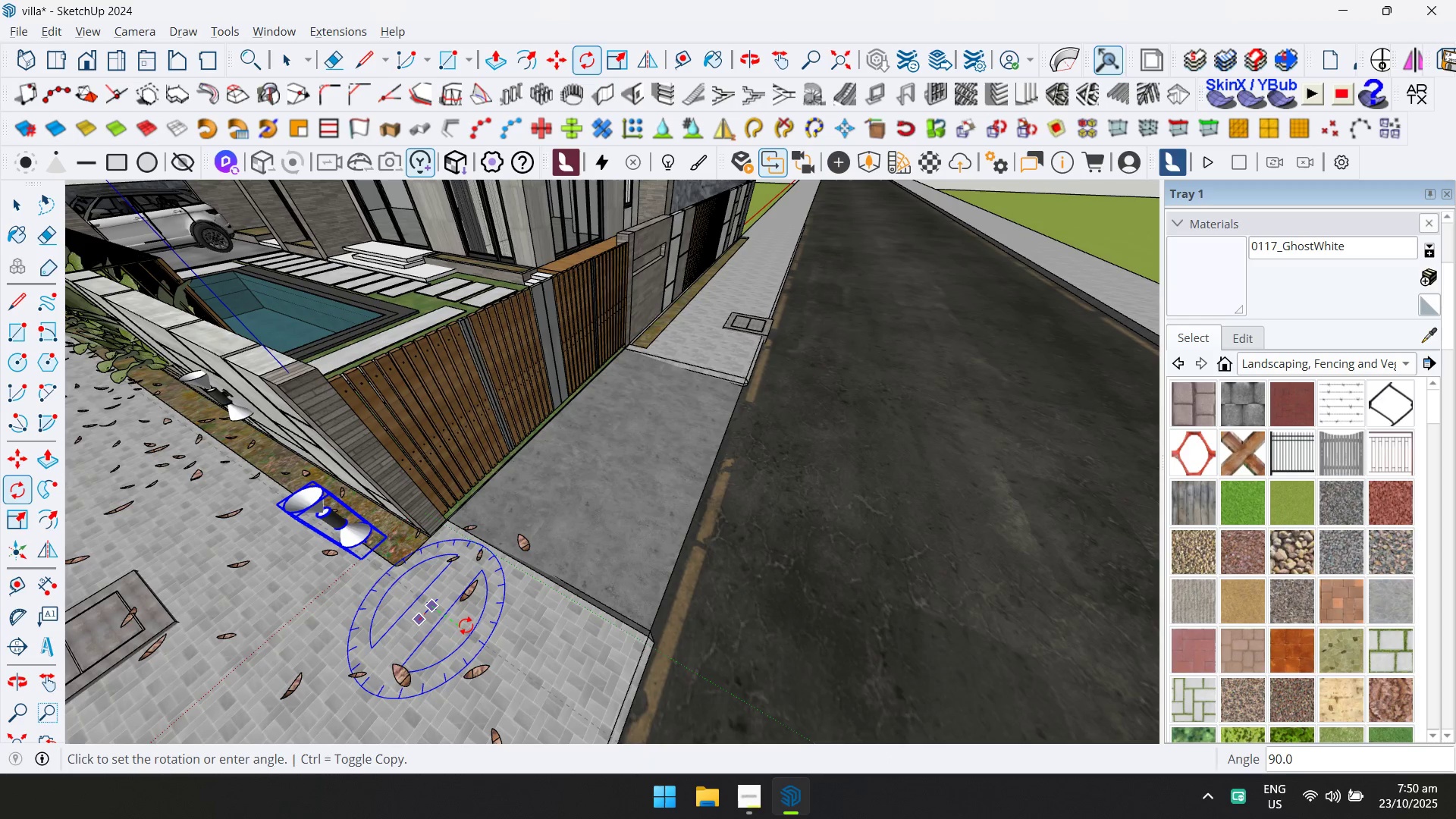 
left_click([466, 626])
 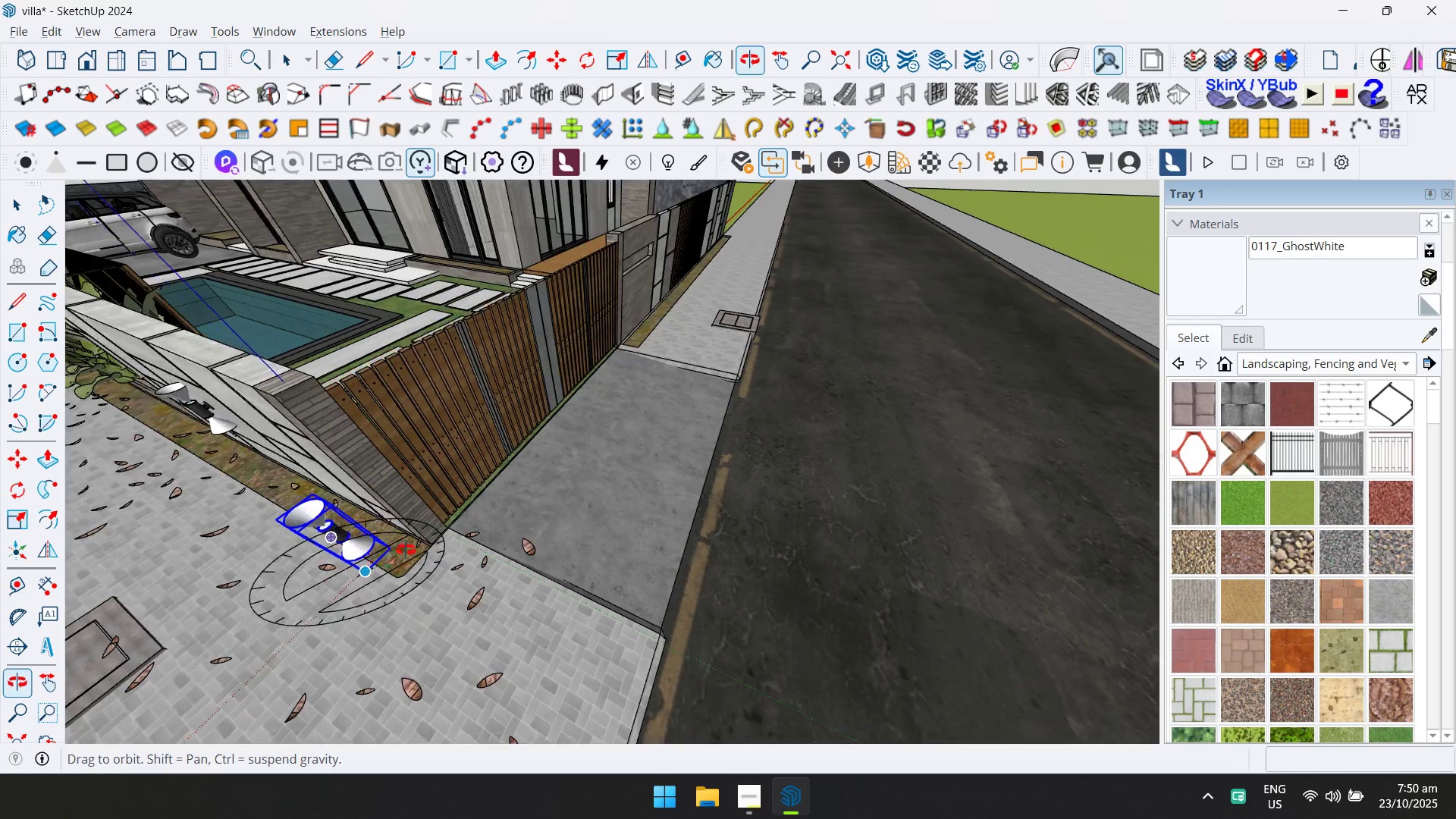 
key(M)
 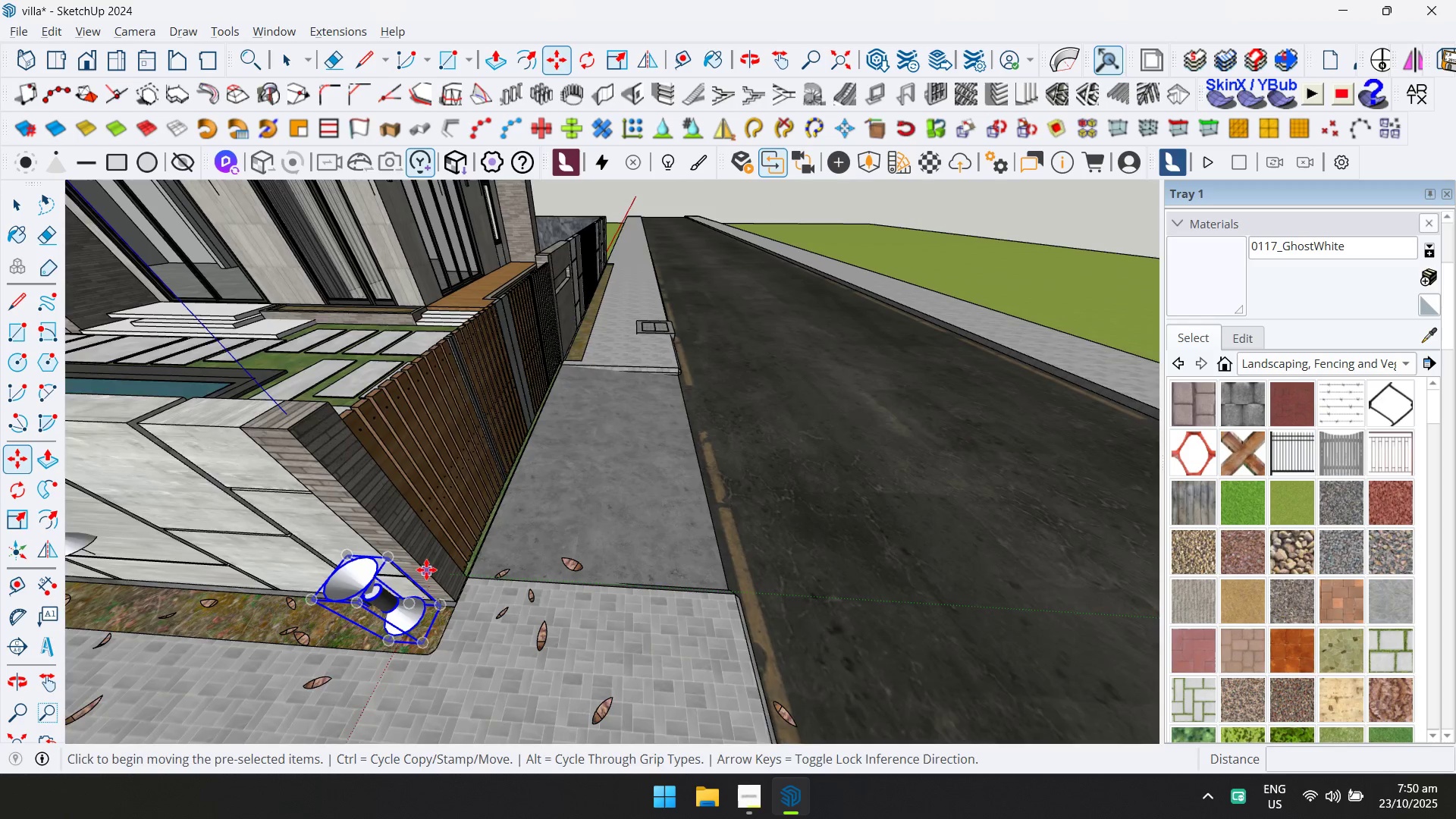 
scroll: coordinate [388, 587], scroll_direction: up, amount: 4.0
 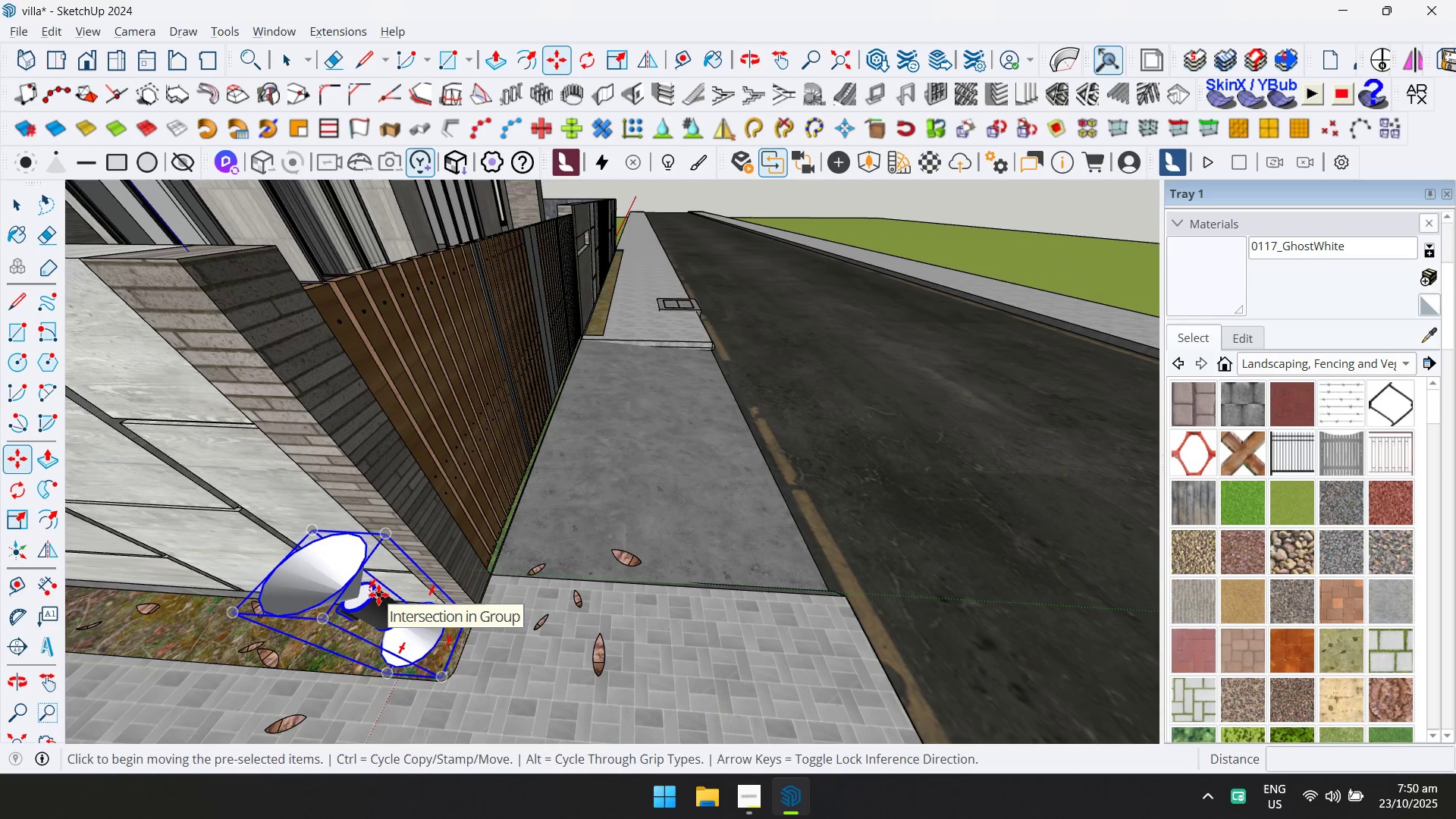 
left_click([378, 595])
 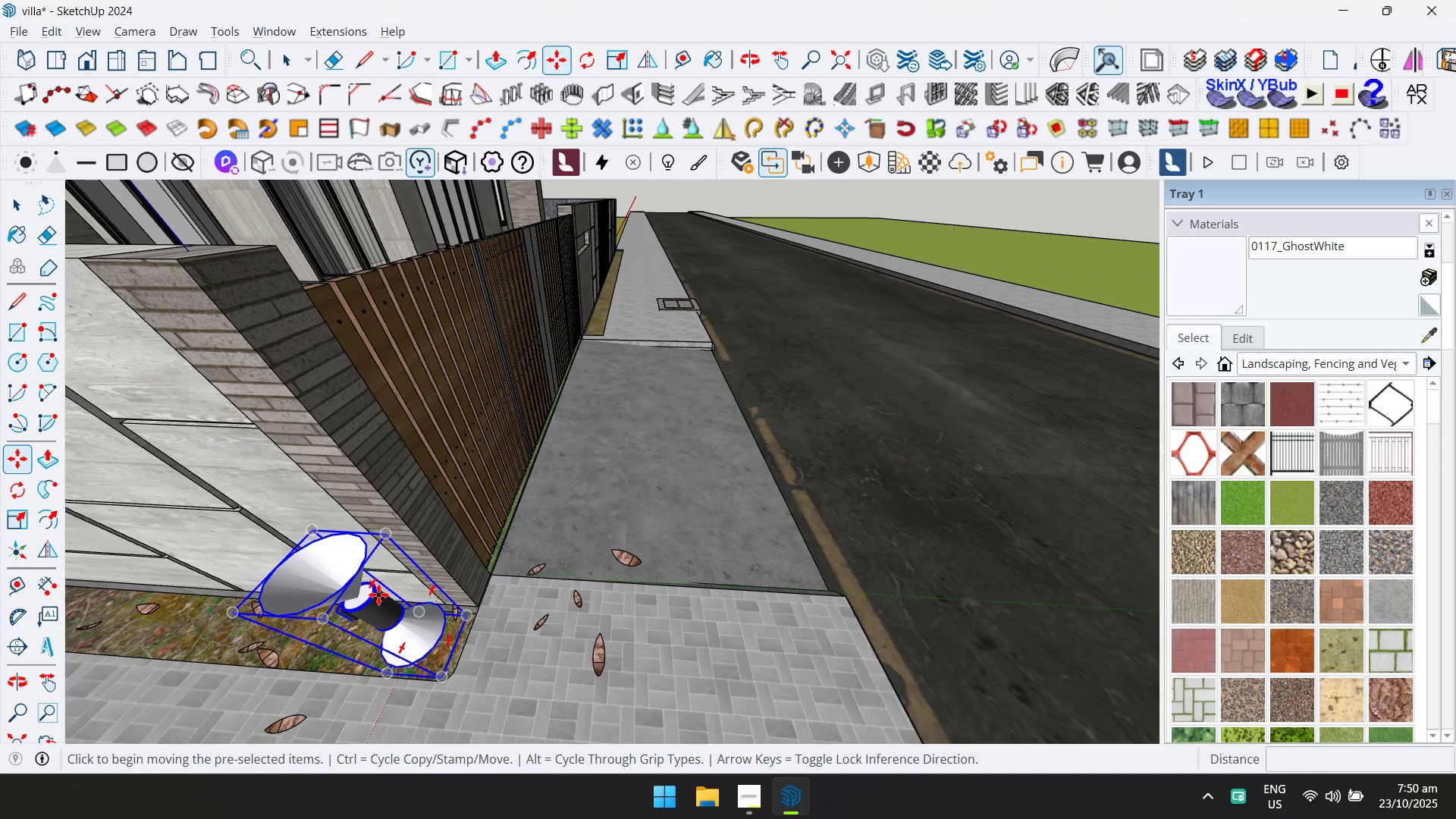 
key(ArrowLeft)
 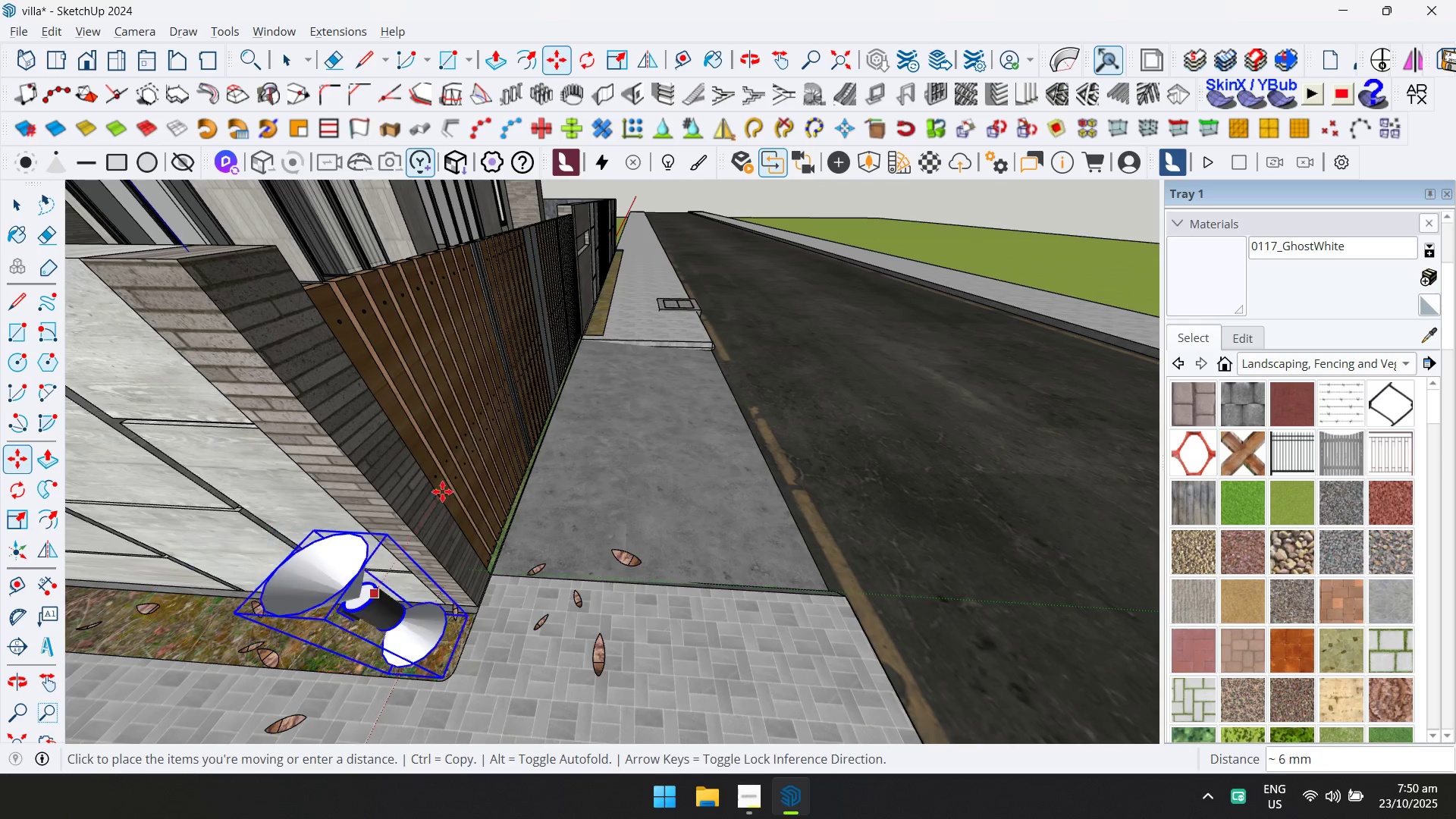 
key(ArrowRight)
 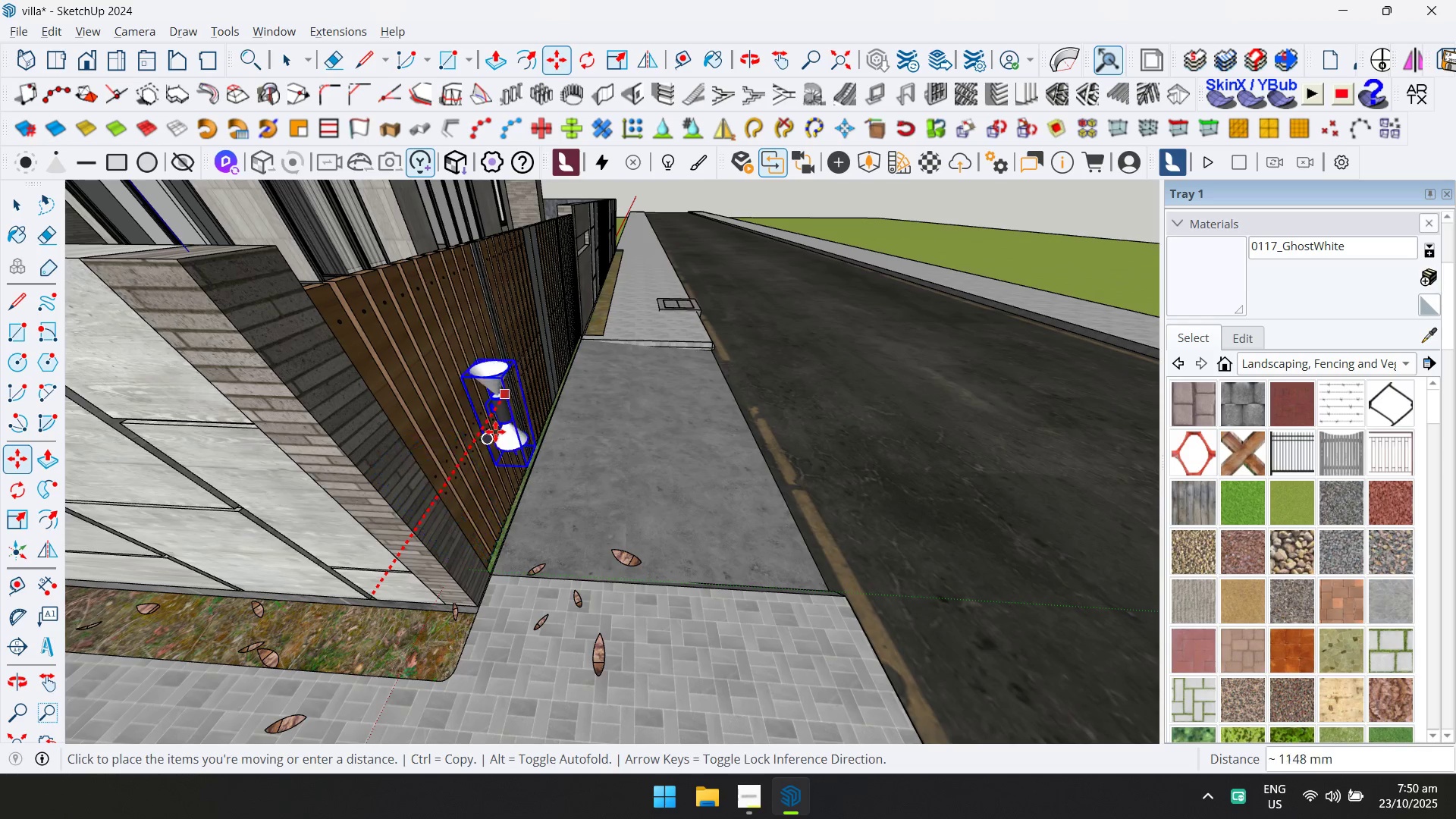 
scroll: coordinate [523, 410], scroll_direction: down, amount: 4.0
 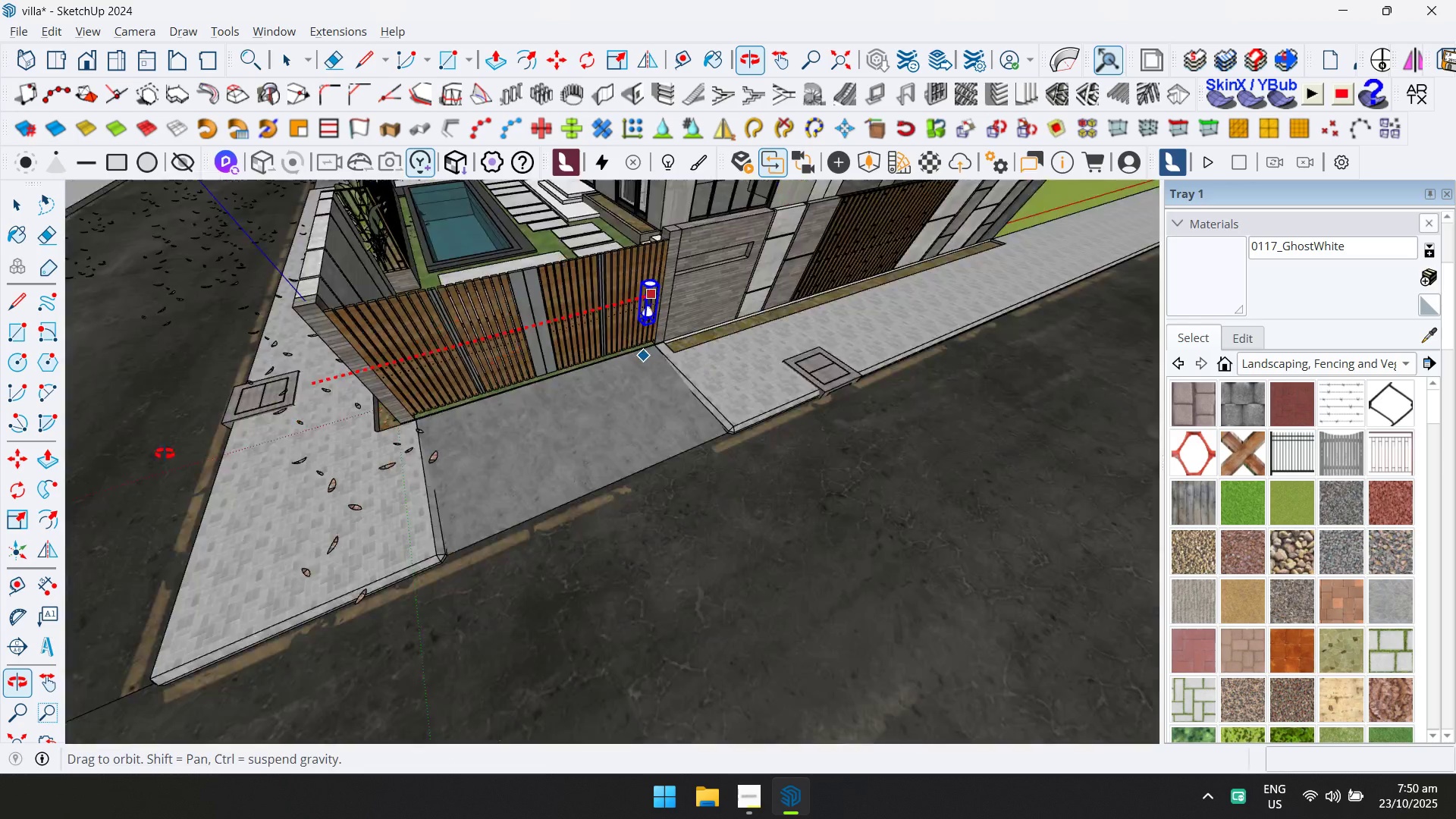 
hold_key(key=ShiftLeft, duration=0.43)
 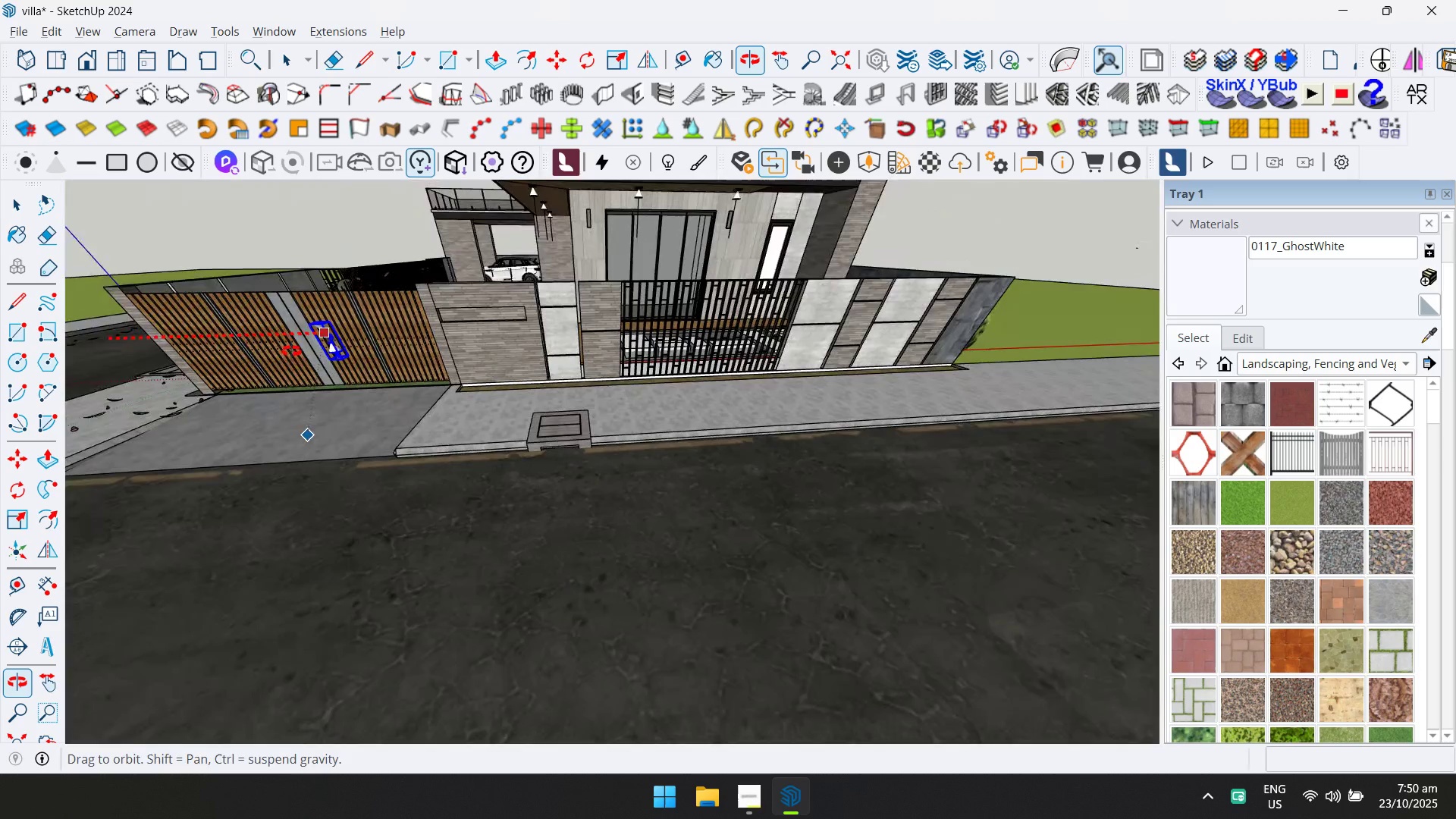 
scroll: coordinate [597, 369], scroll_direction: up, amount: 7.0
 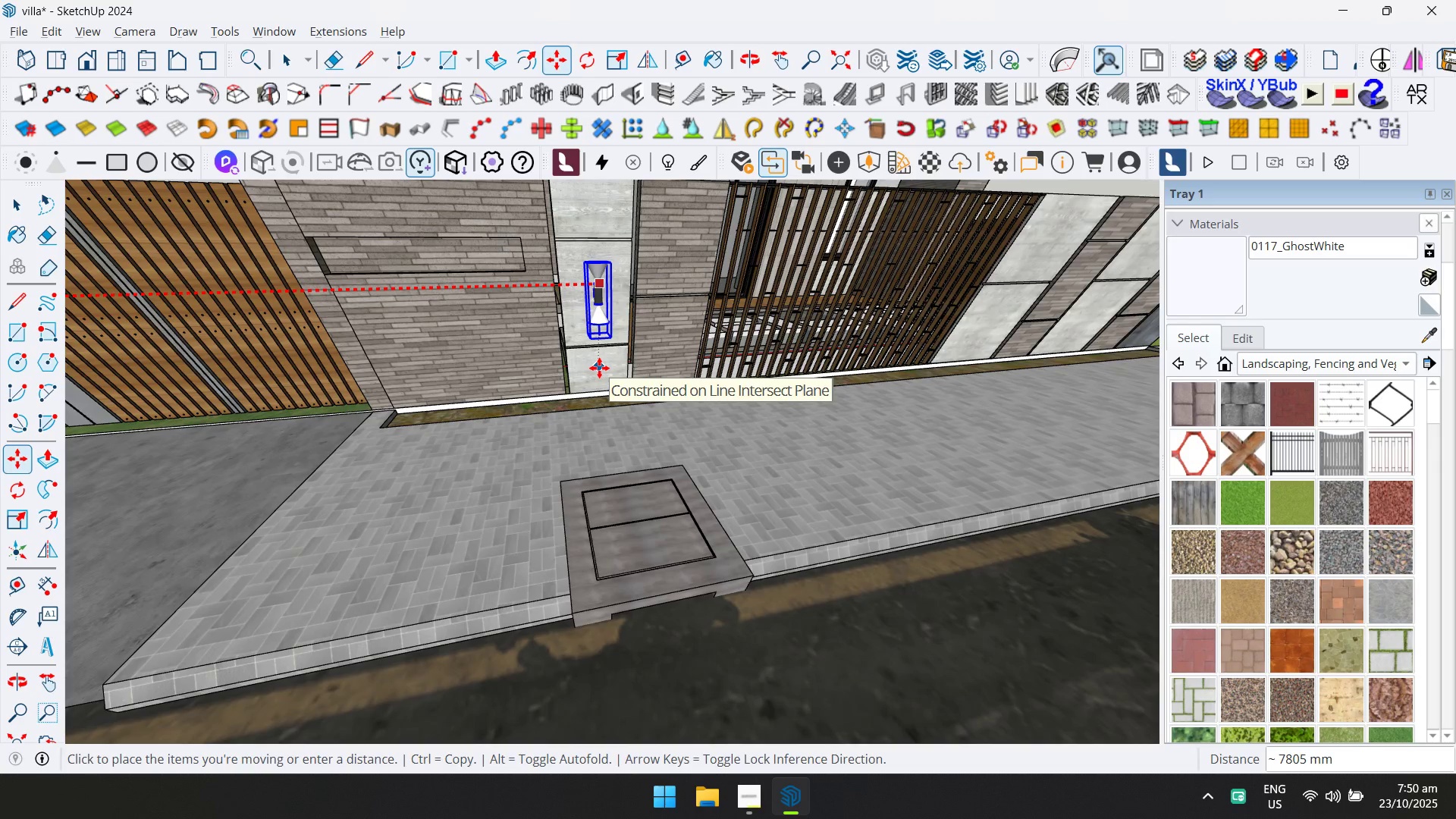 
left_click([599, 368])
 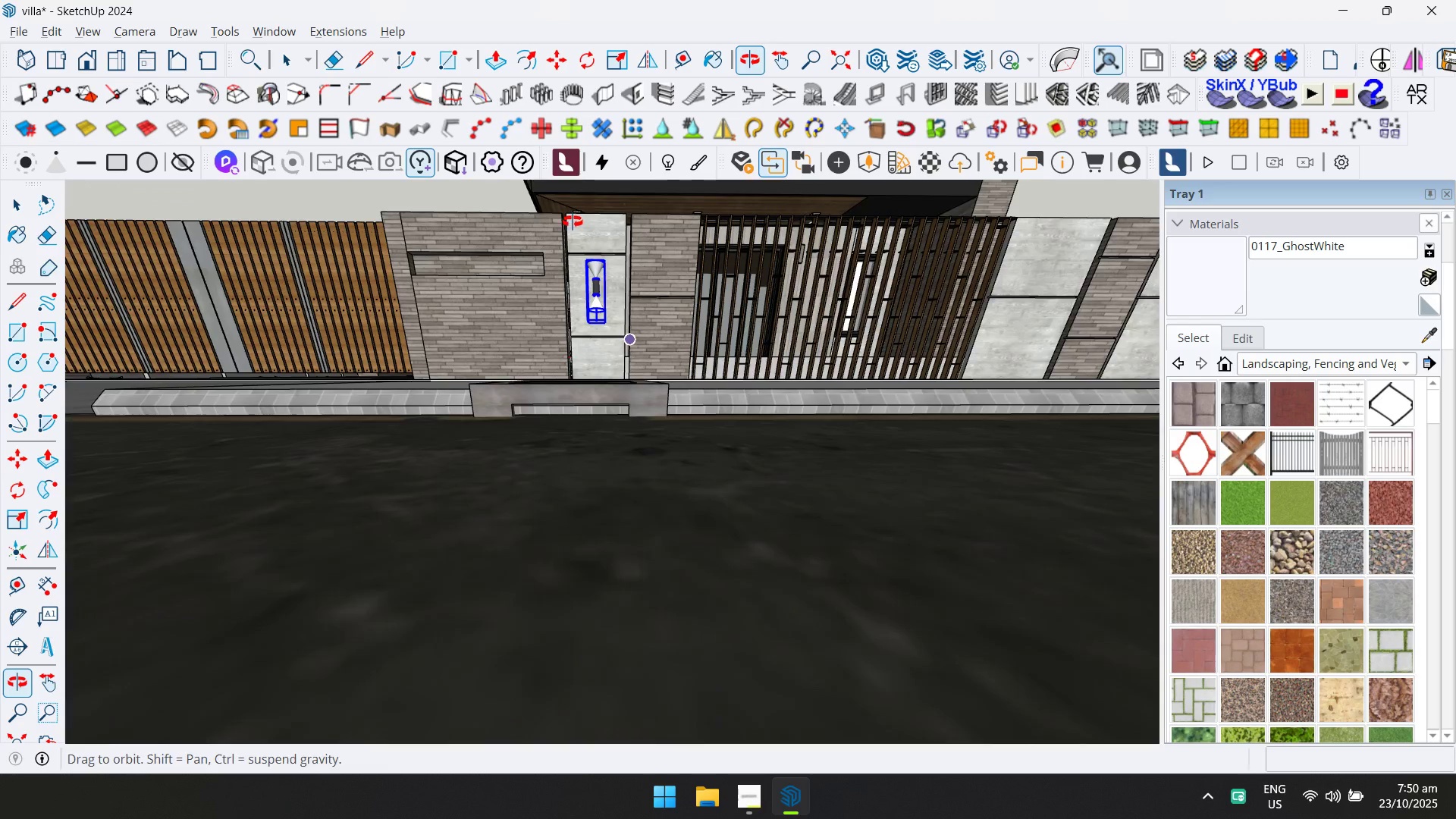 
scroll: coordinate [648, 512], scroll_direction: up, amount: 5.0
 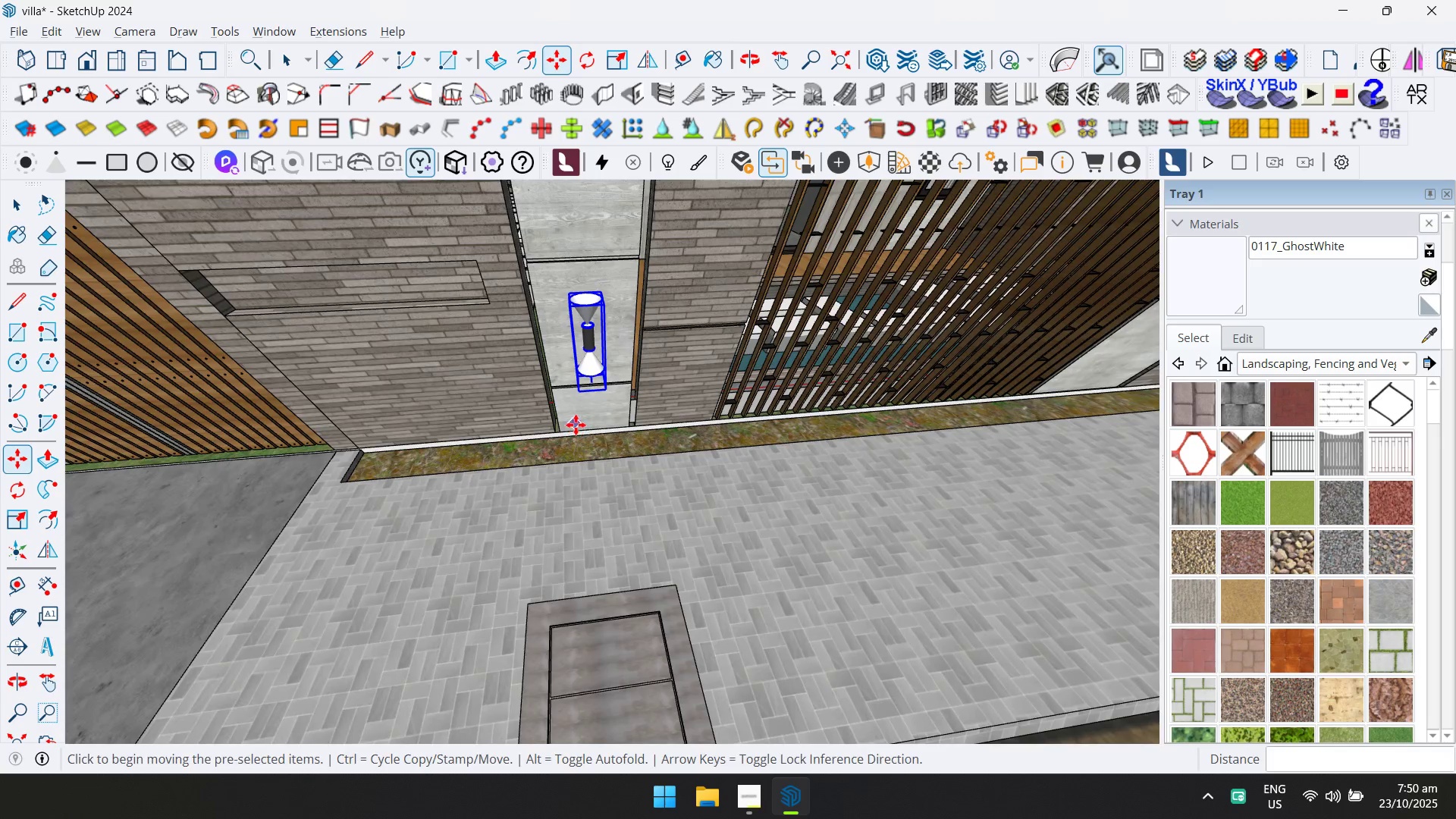 
key(Control+ControlLeft)
 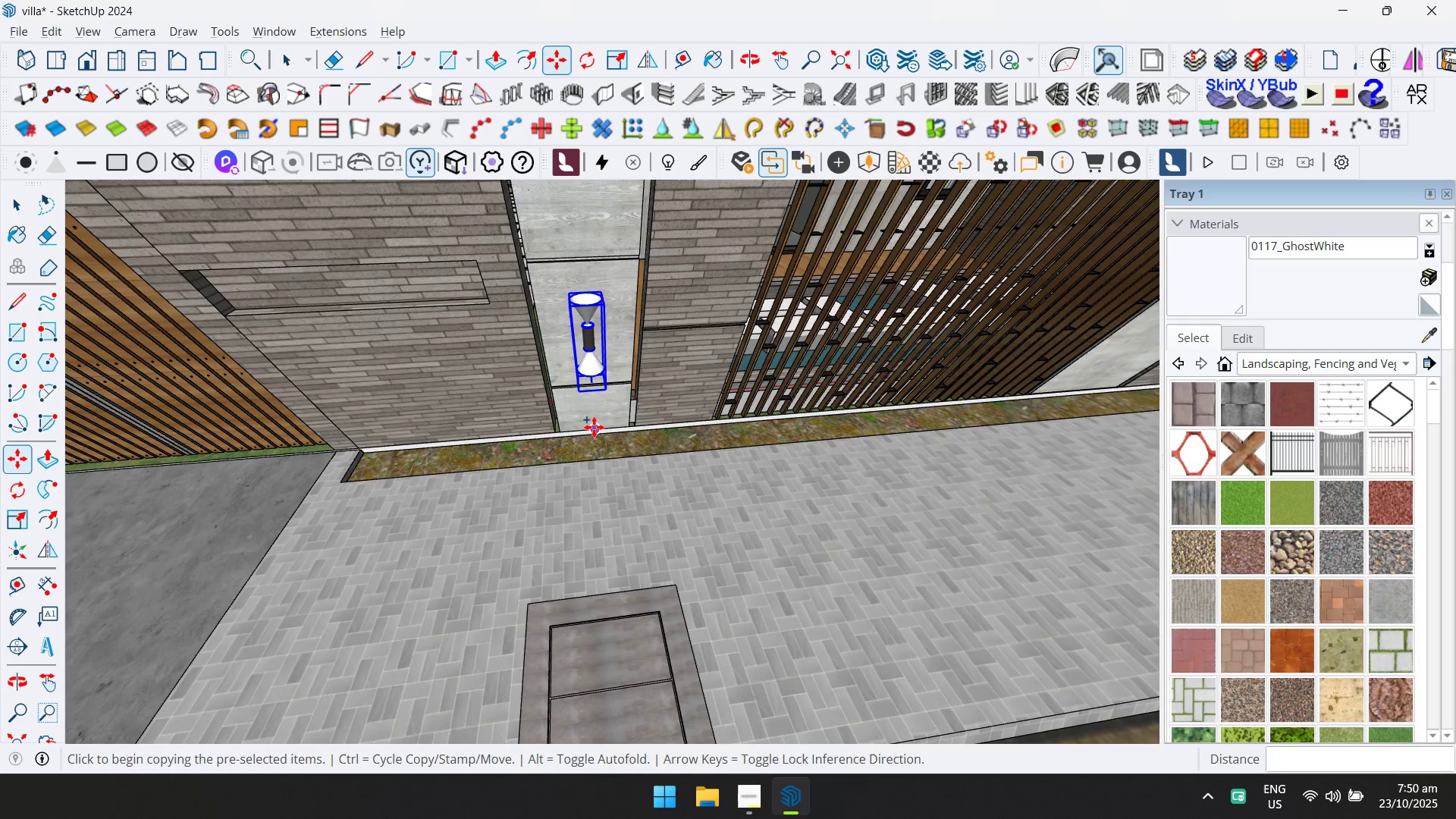 
hold_key(key=ShiftLeft, duration=0.41)
scroll: coordinate [706, 457], scroll_direction: down, amount: 1.0
 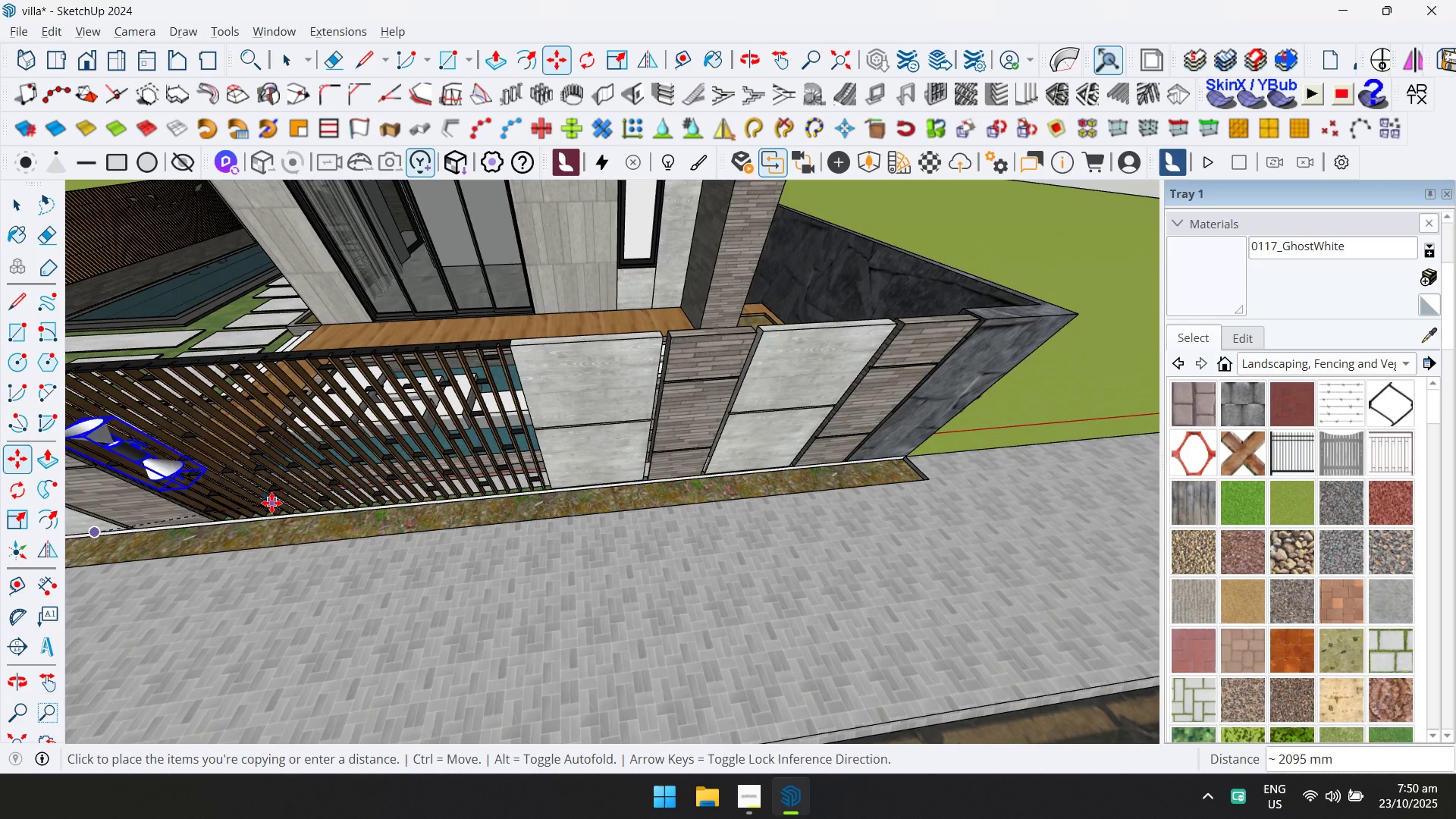 
key(ArrowLeft)
 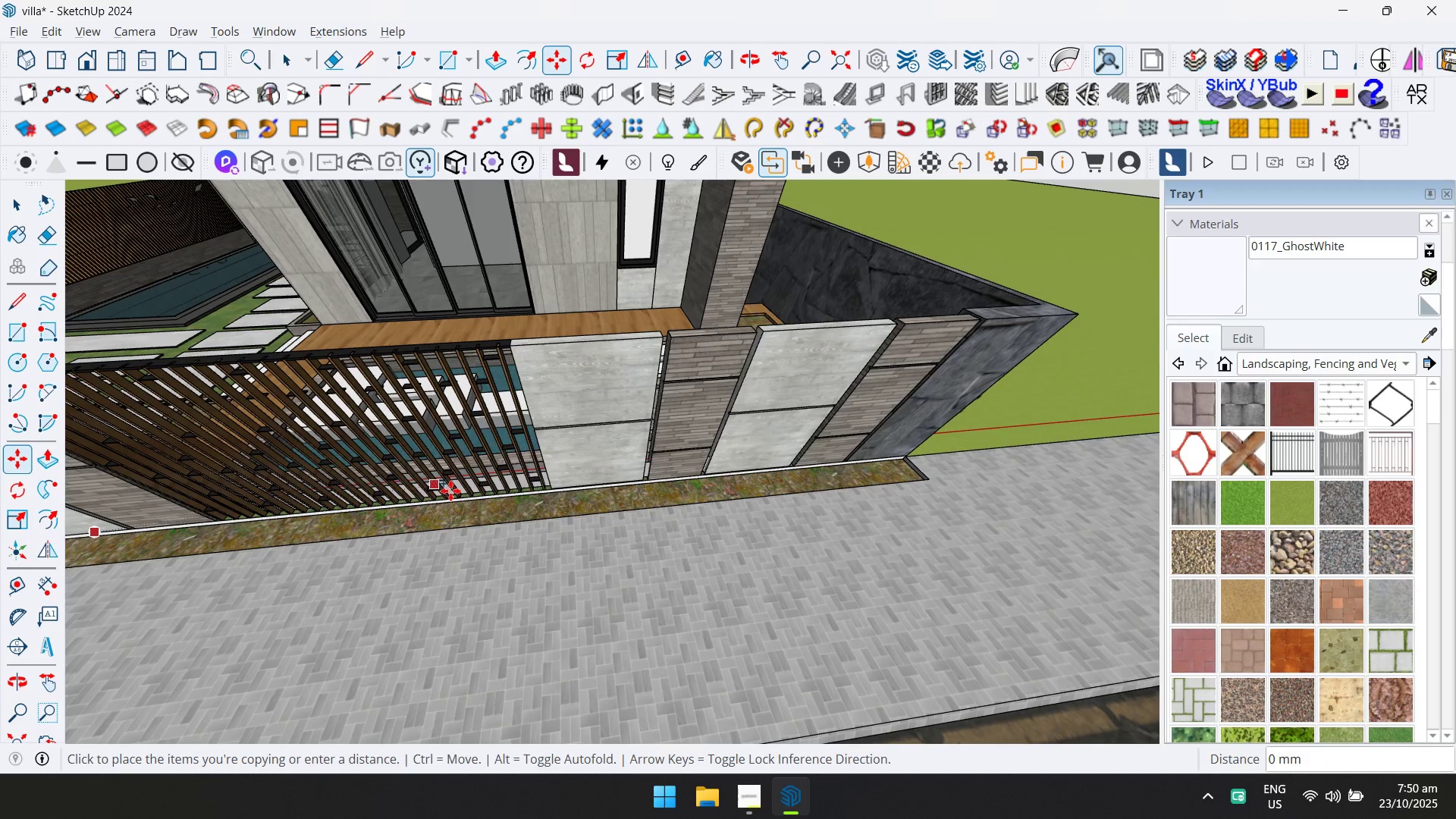 
key(ArrowRight)
 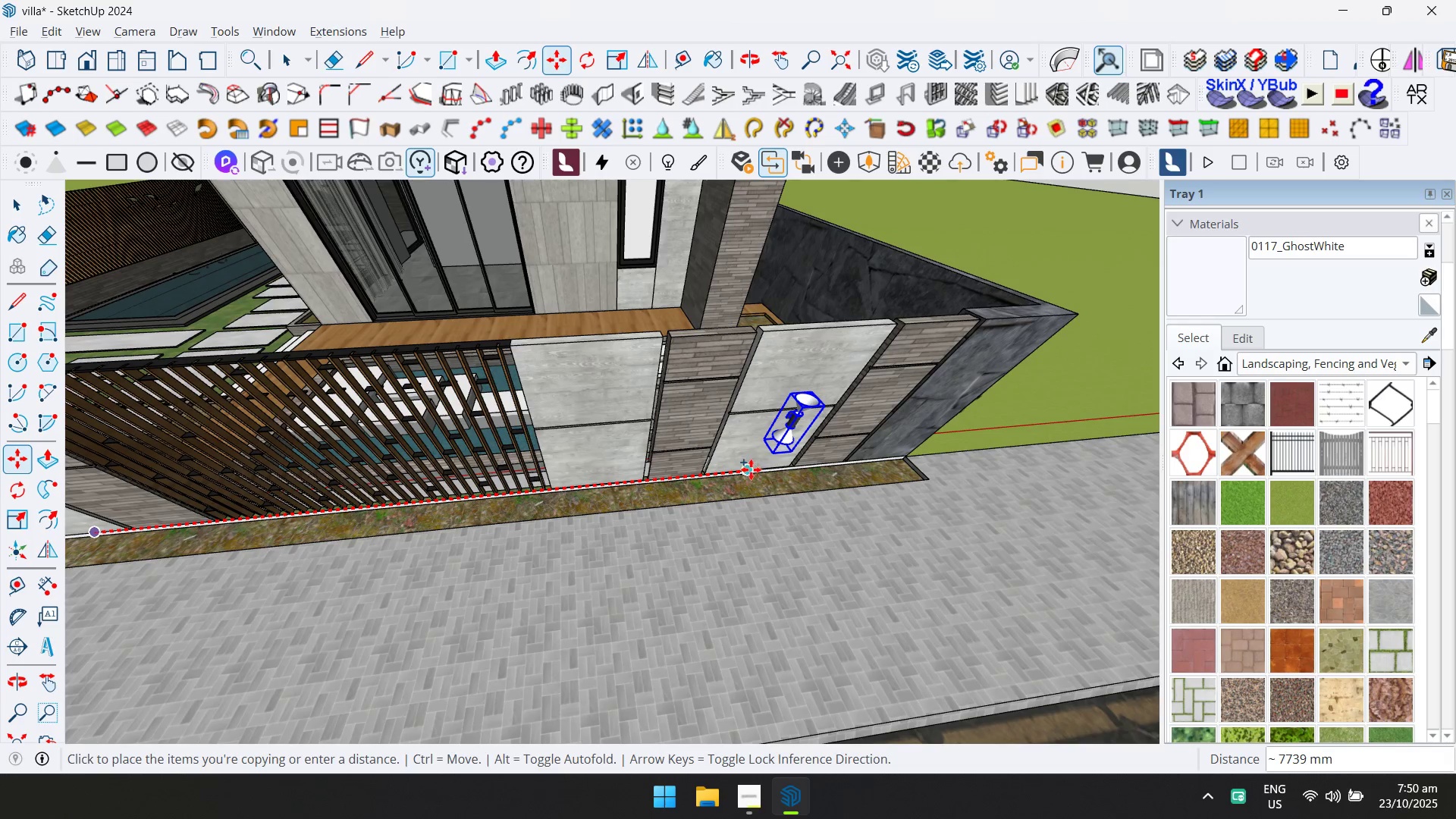 
left_click([750, 469])
 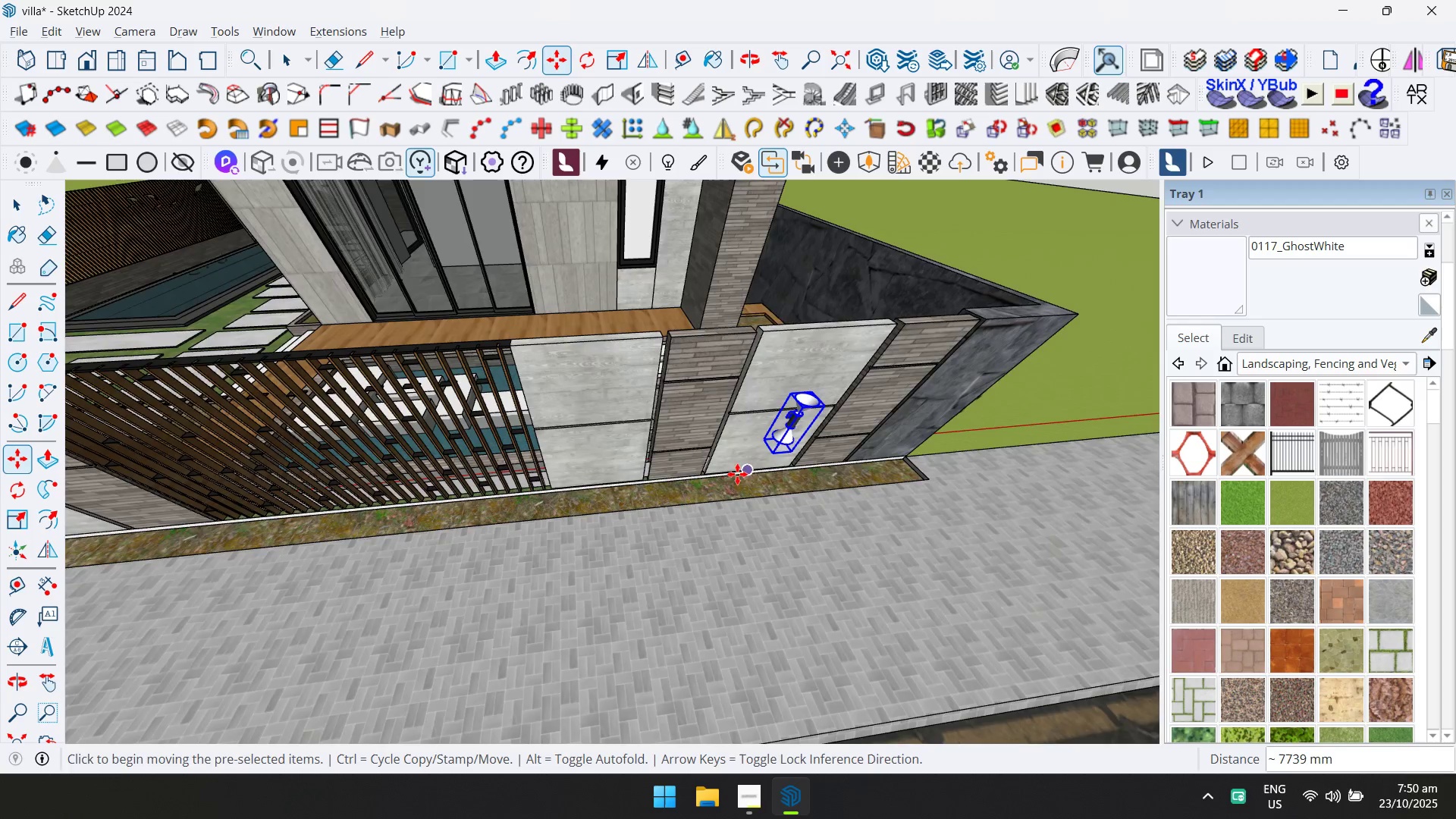 
scroll: coordinate [723, 478], scroll_direction: down, amount: 3.0
 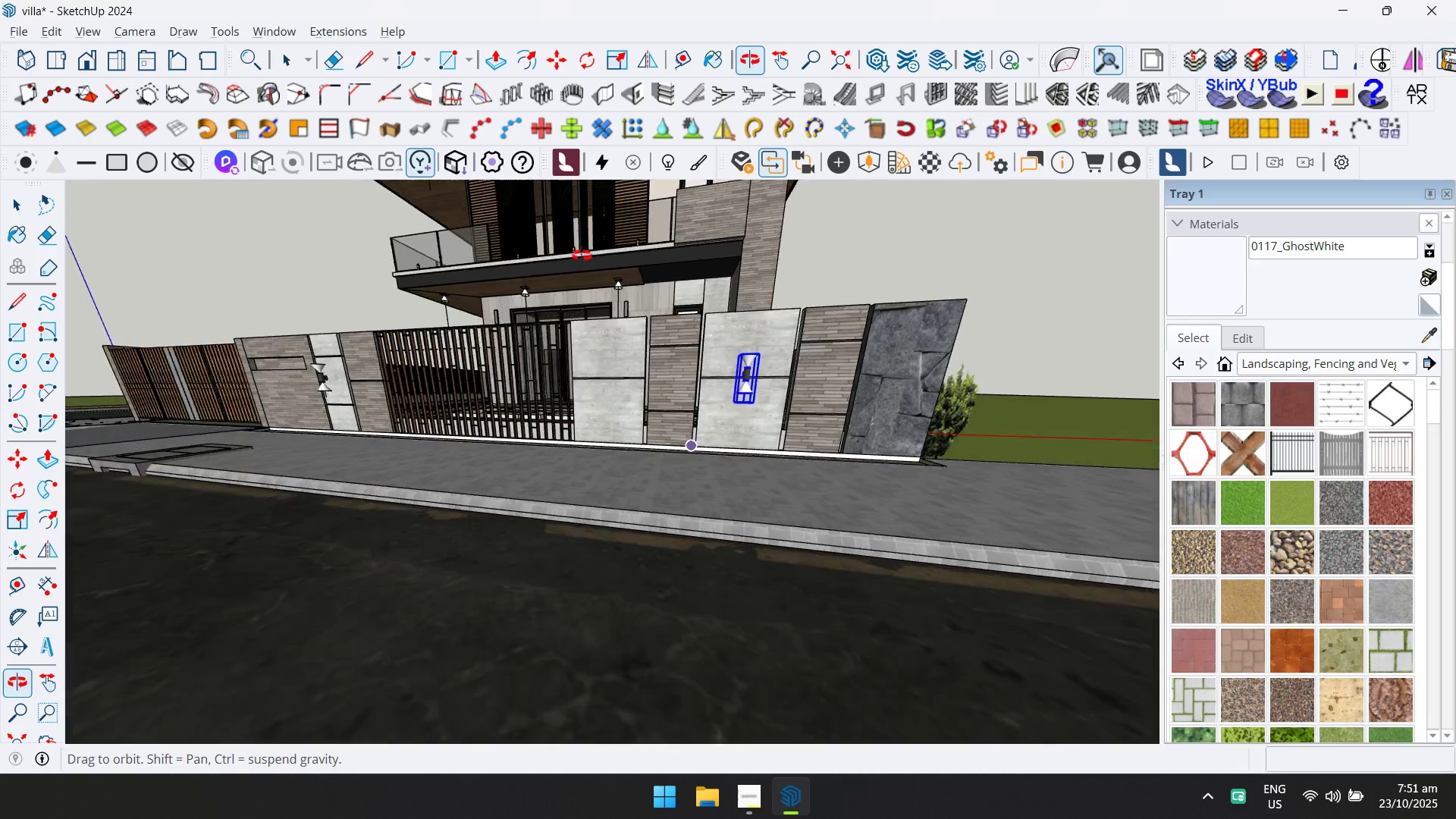 
key(Escape)
 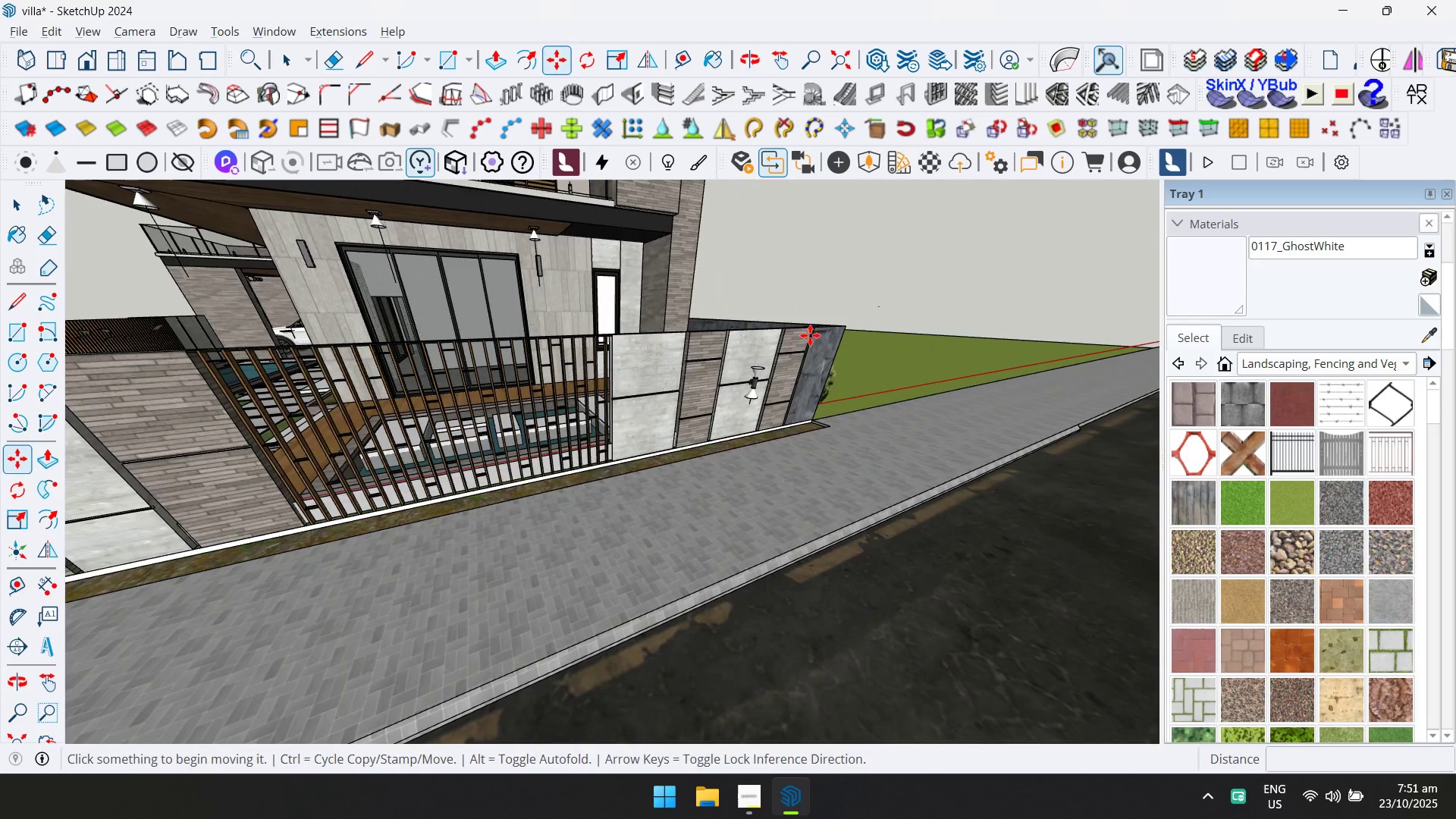 
key(Space)
 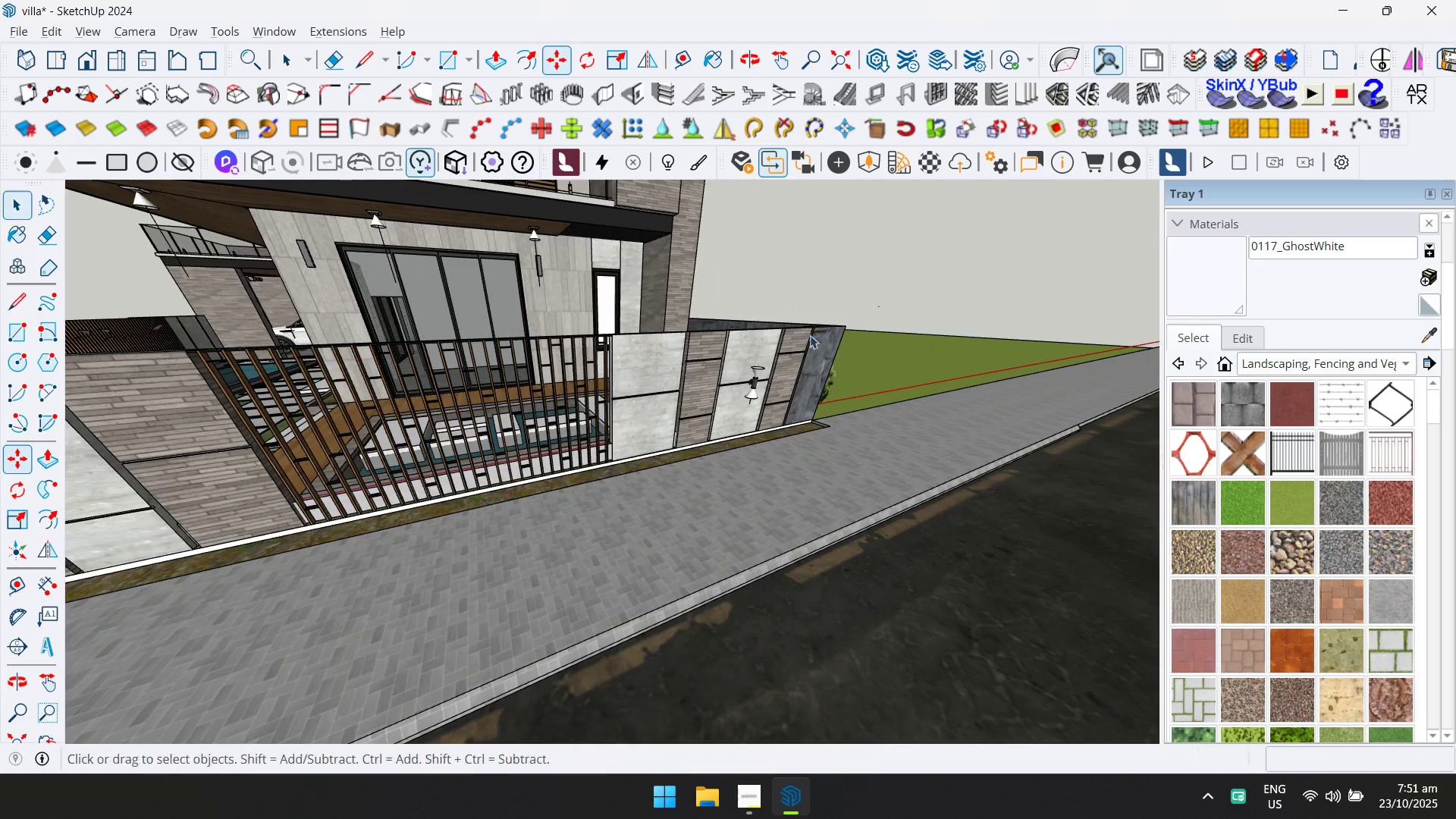 
key(Escape)
 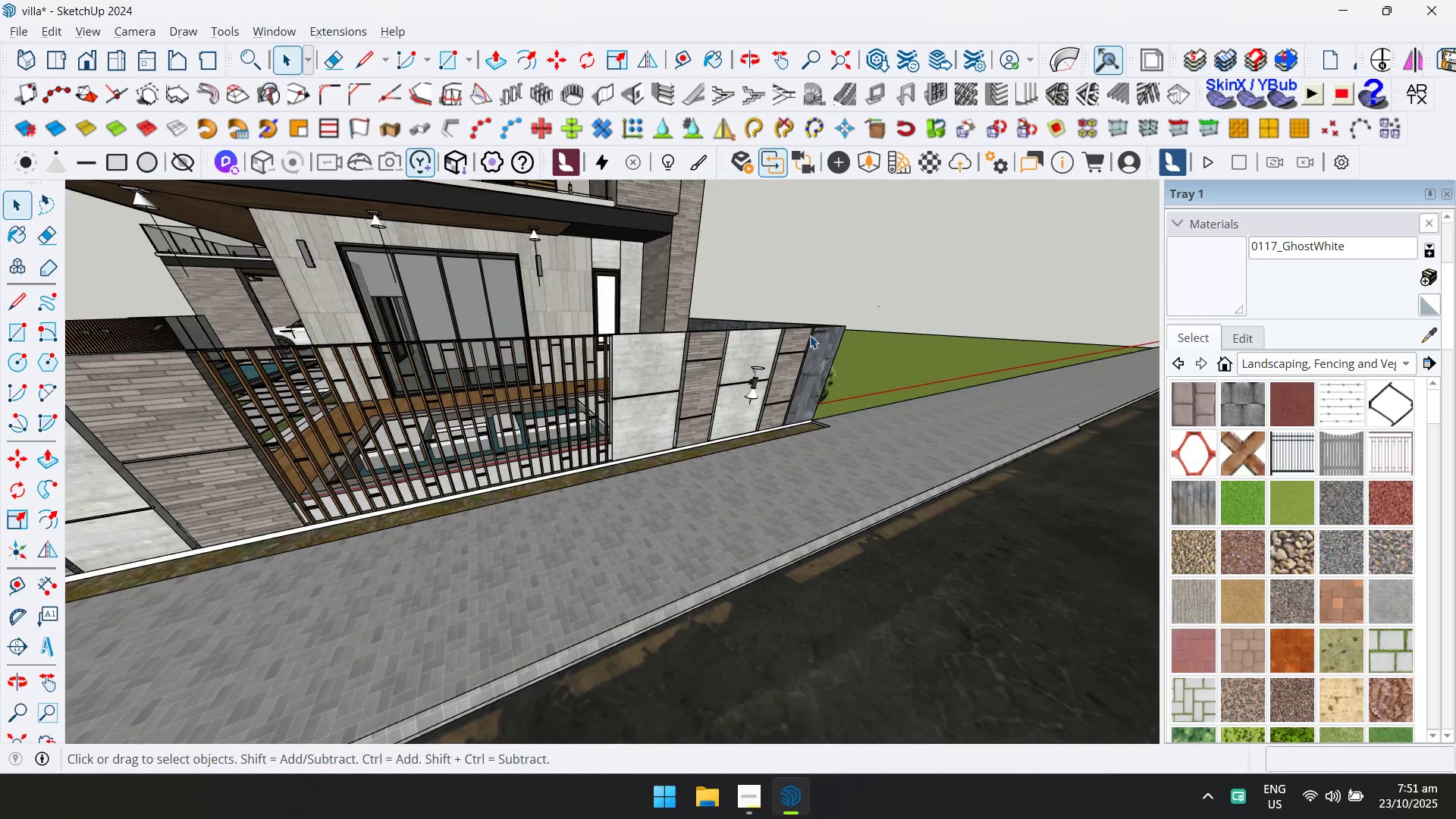 
scroll: coordinate [662, 366], scroll_direction: down, amount: 5.0
 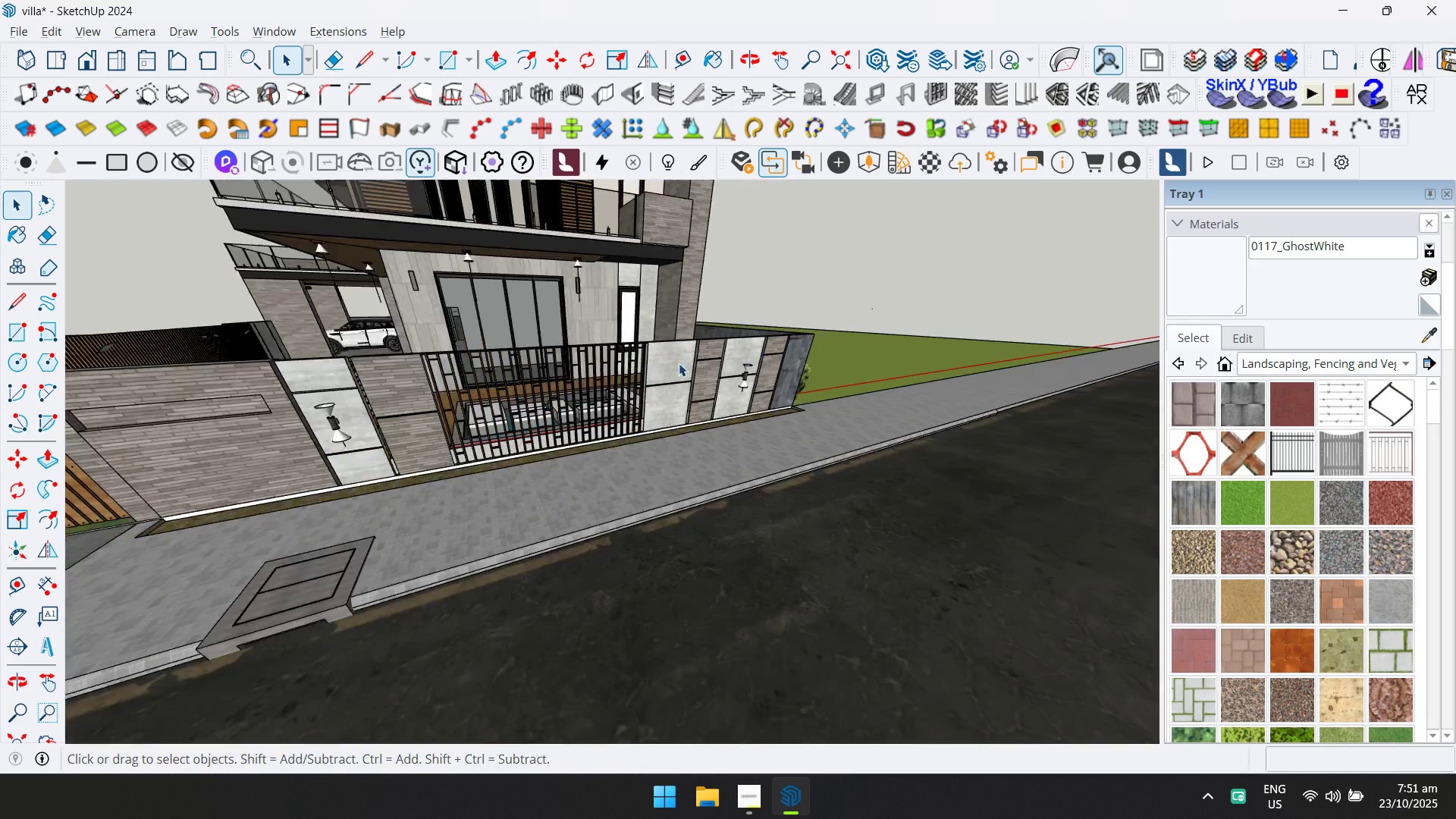 
key(Shift+ShiftLeft)
 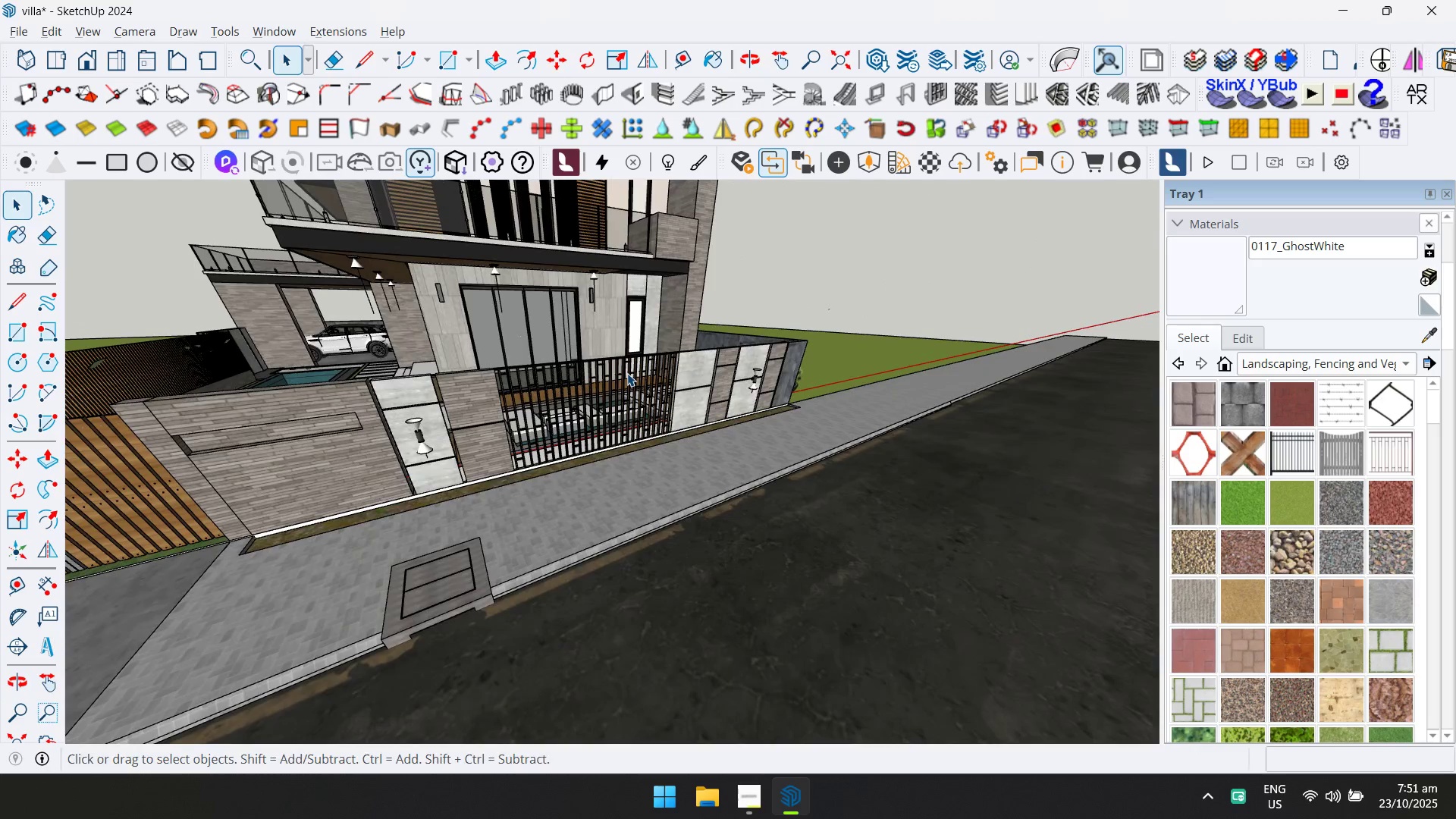 
scroll: coordinate [726, 345], scroll_direction: up, amount: 1.0
 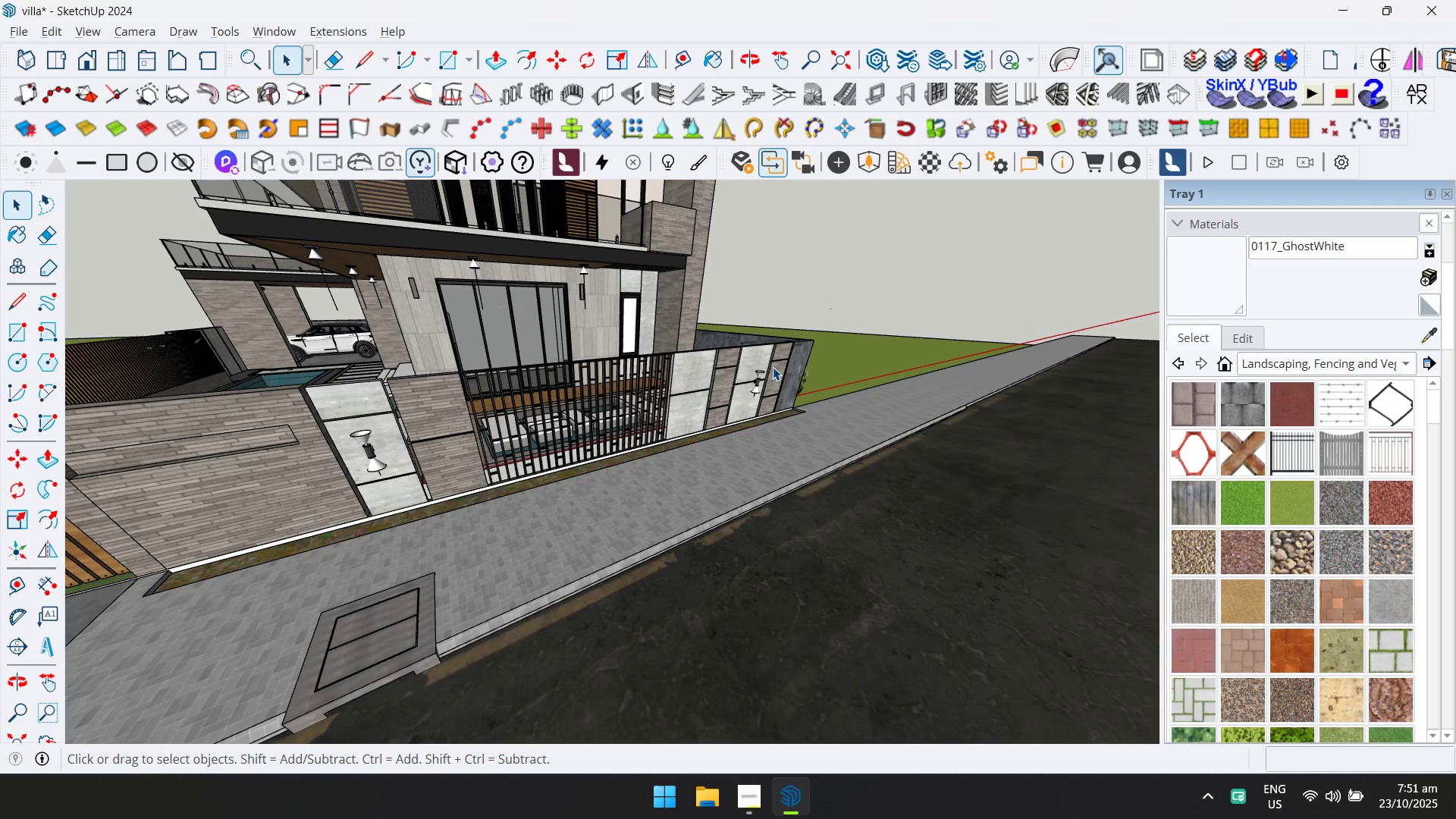 
scroll: coordinate [654, 460], scroll_direction: down, amount: 14.0
 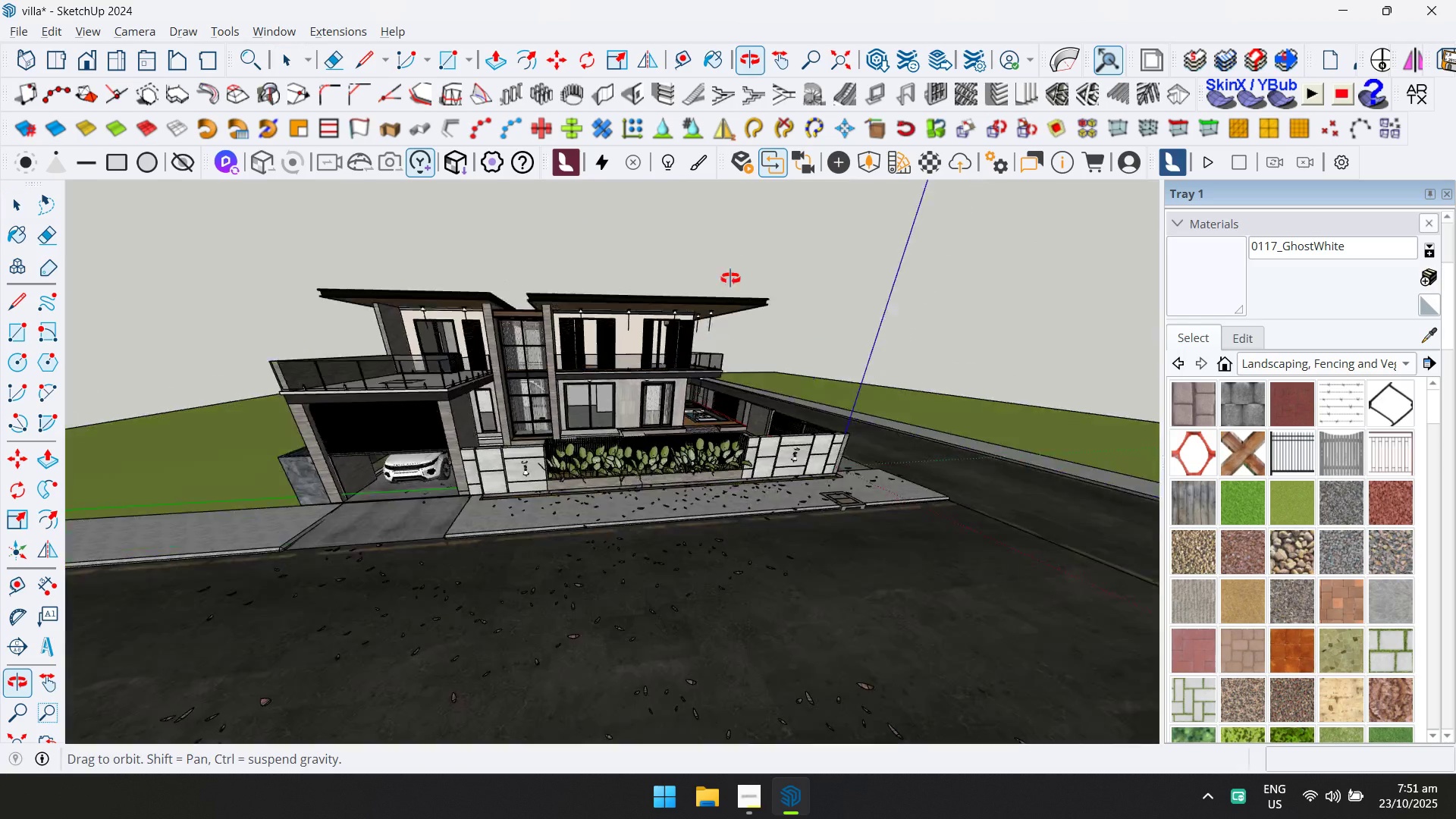 
key(Shift+ShiftLeft)
 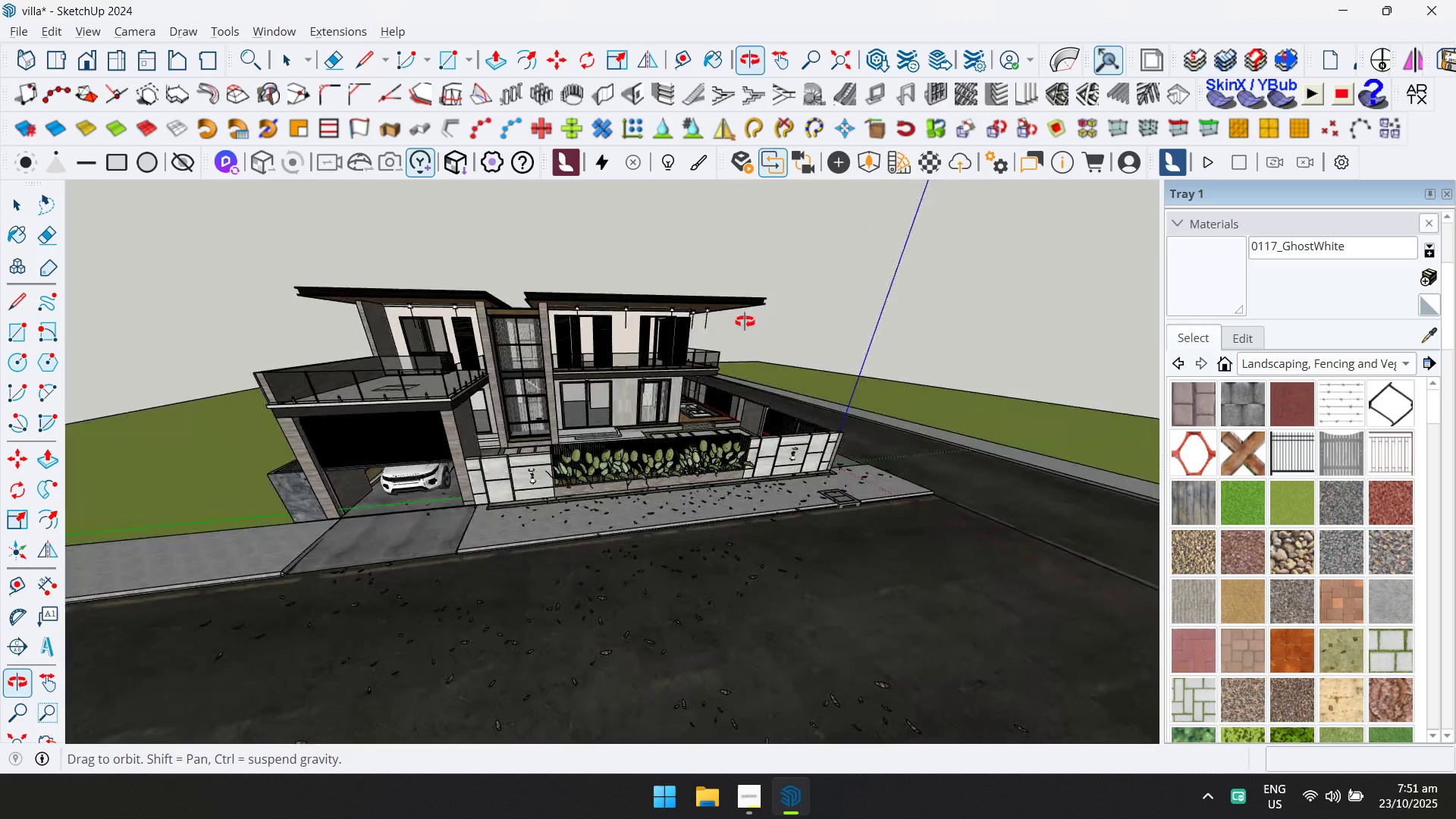 
scroll: coordinate [539, 509], scroll_direction: up, amount: 11.0
 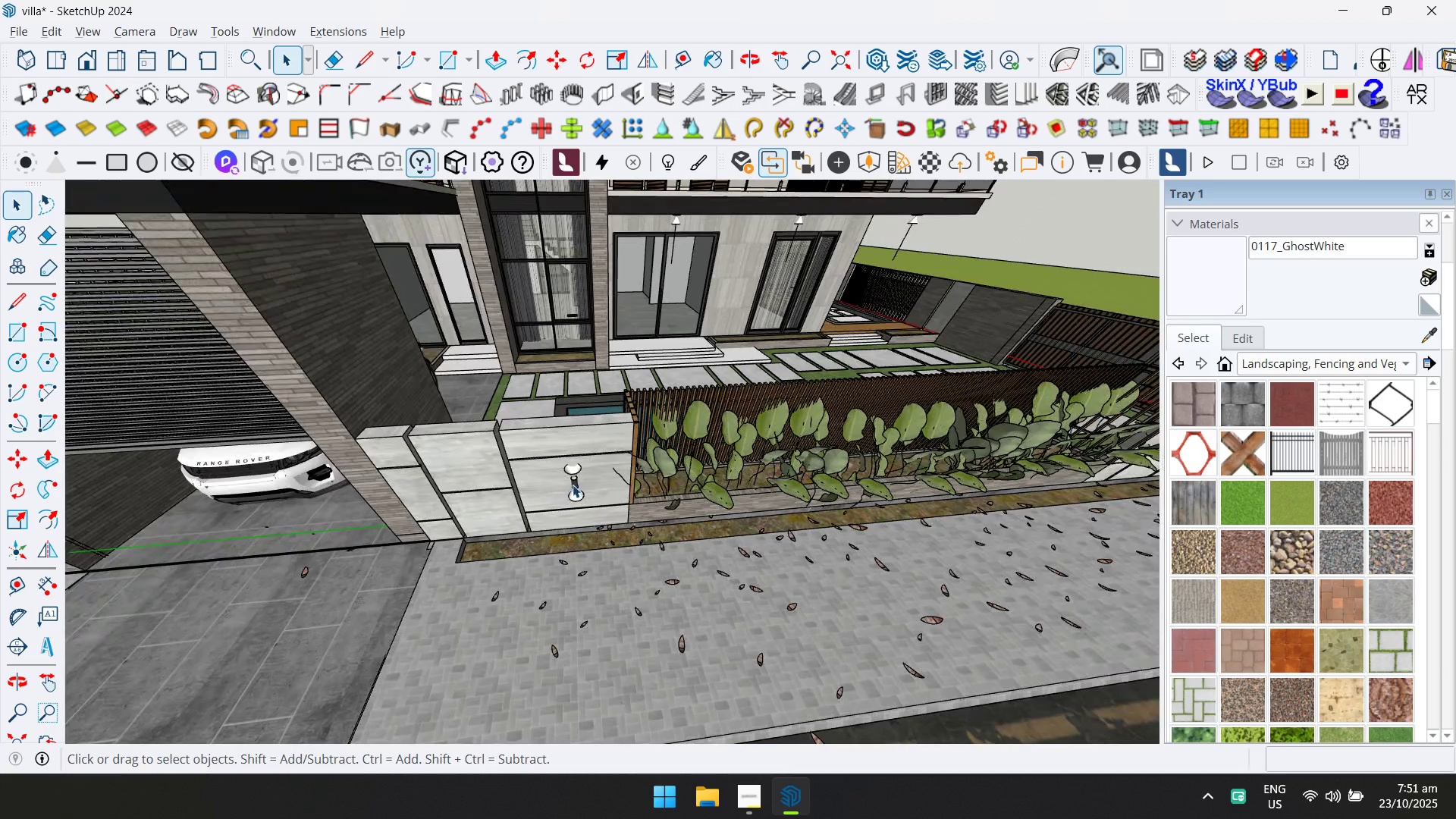 
left_click([580, 478])
 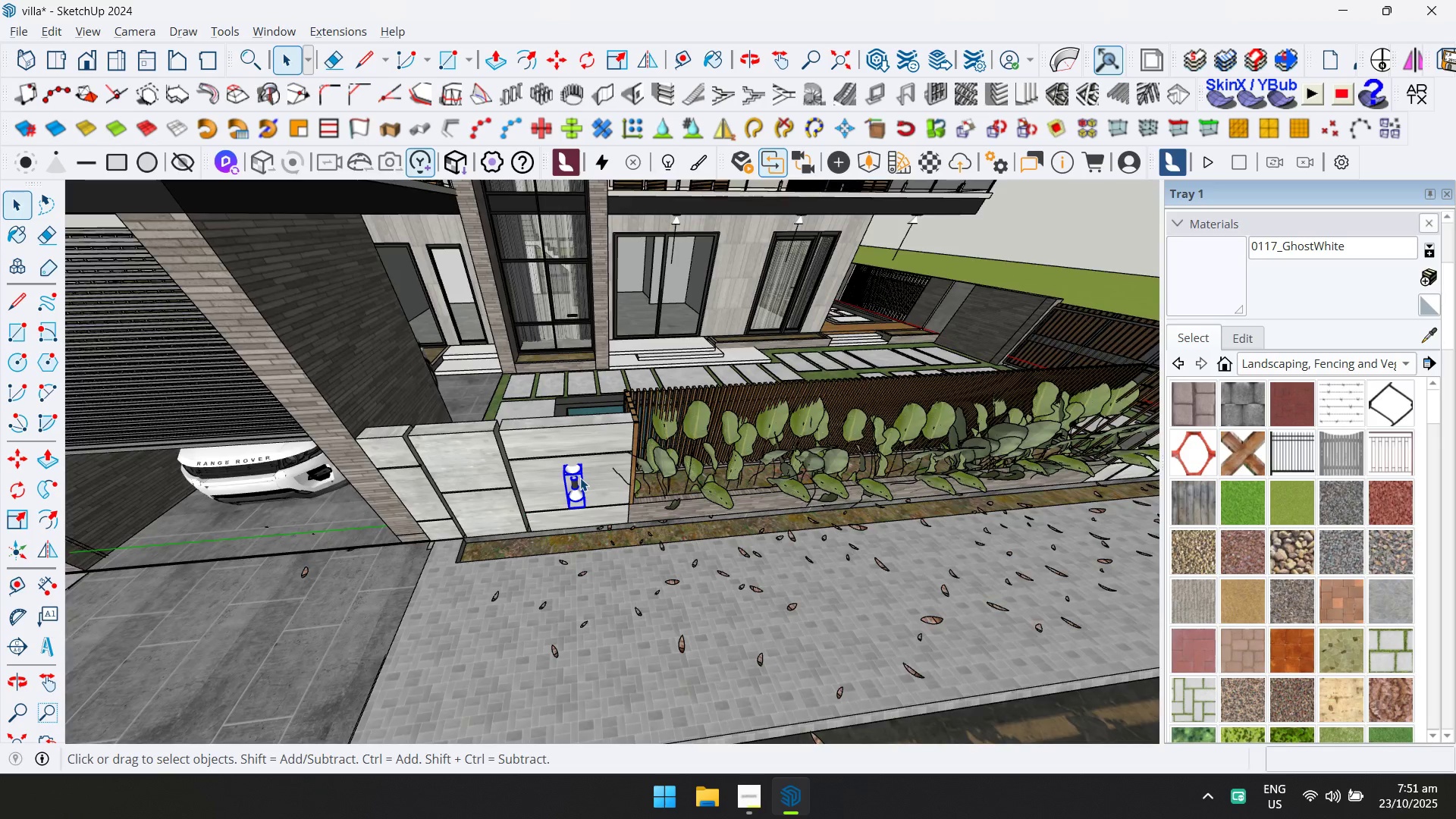 
scroll: coordinate [578, 479], scroll_direction: up, amount: 7.0
 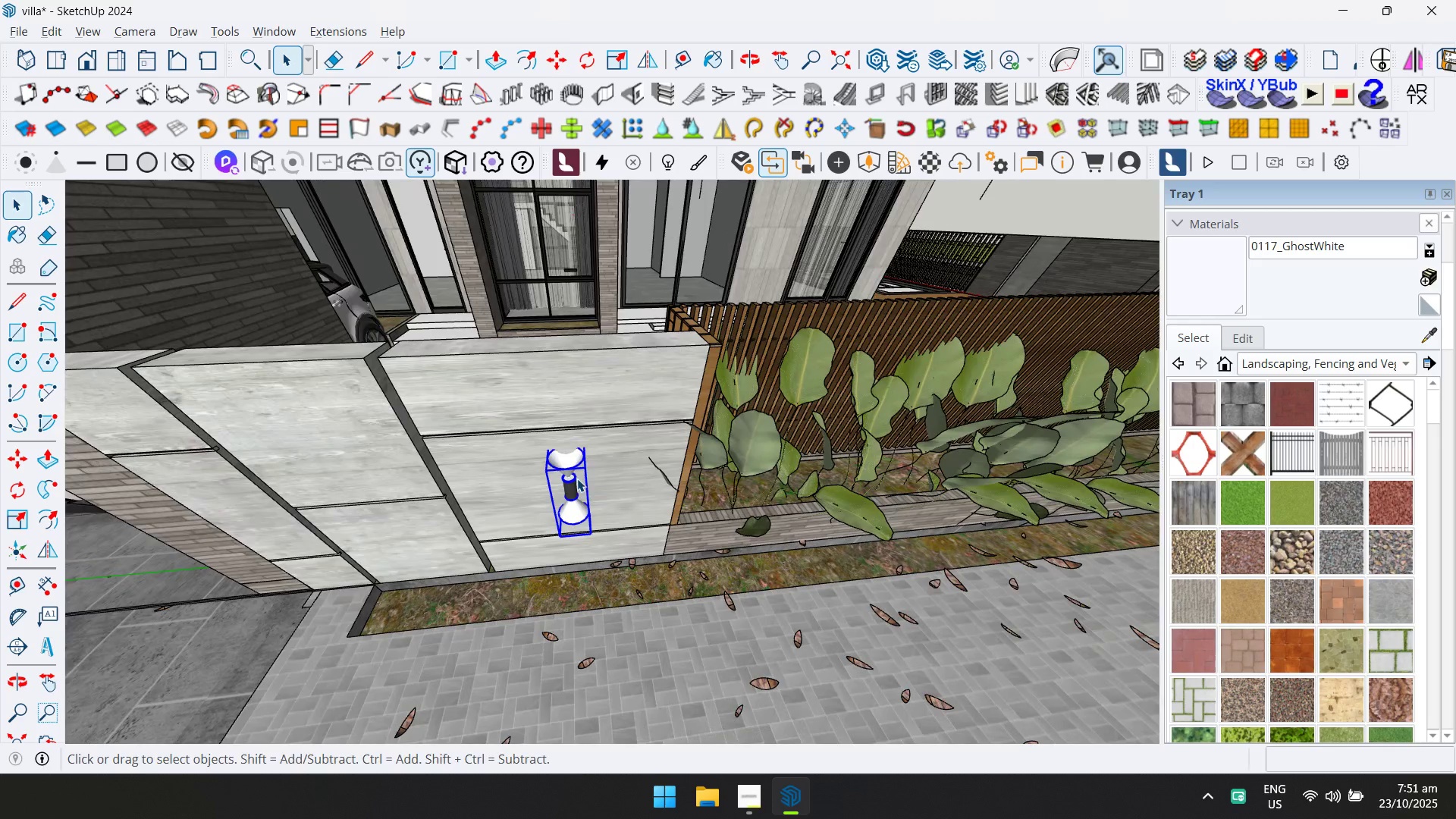 
key(M)
 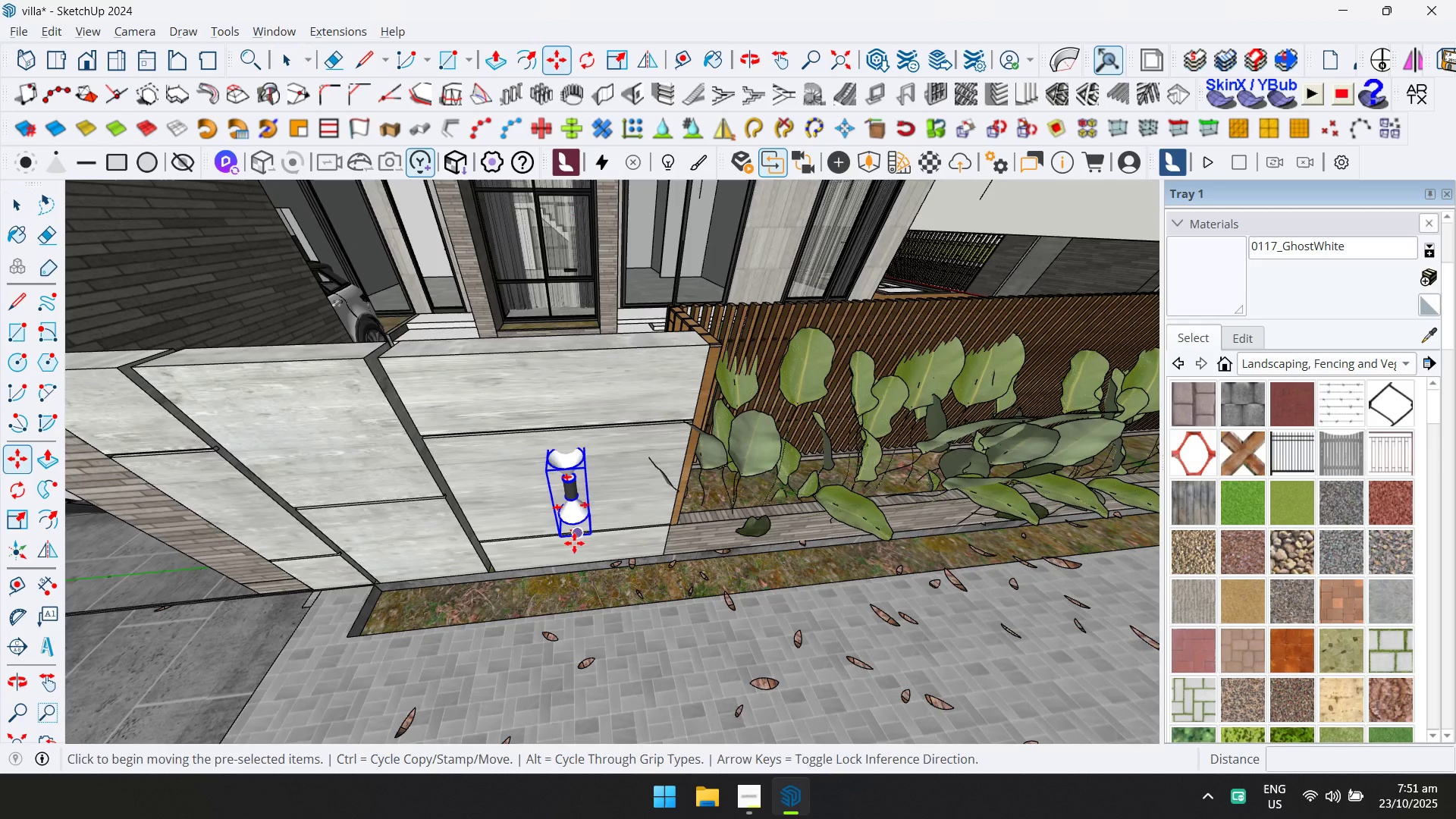 
key(Control+ControlLeft)
 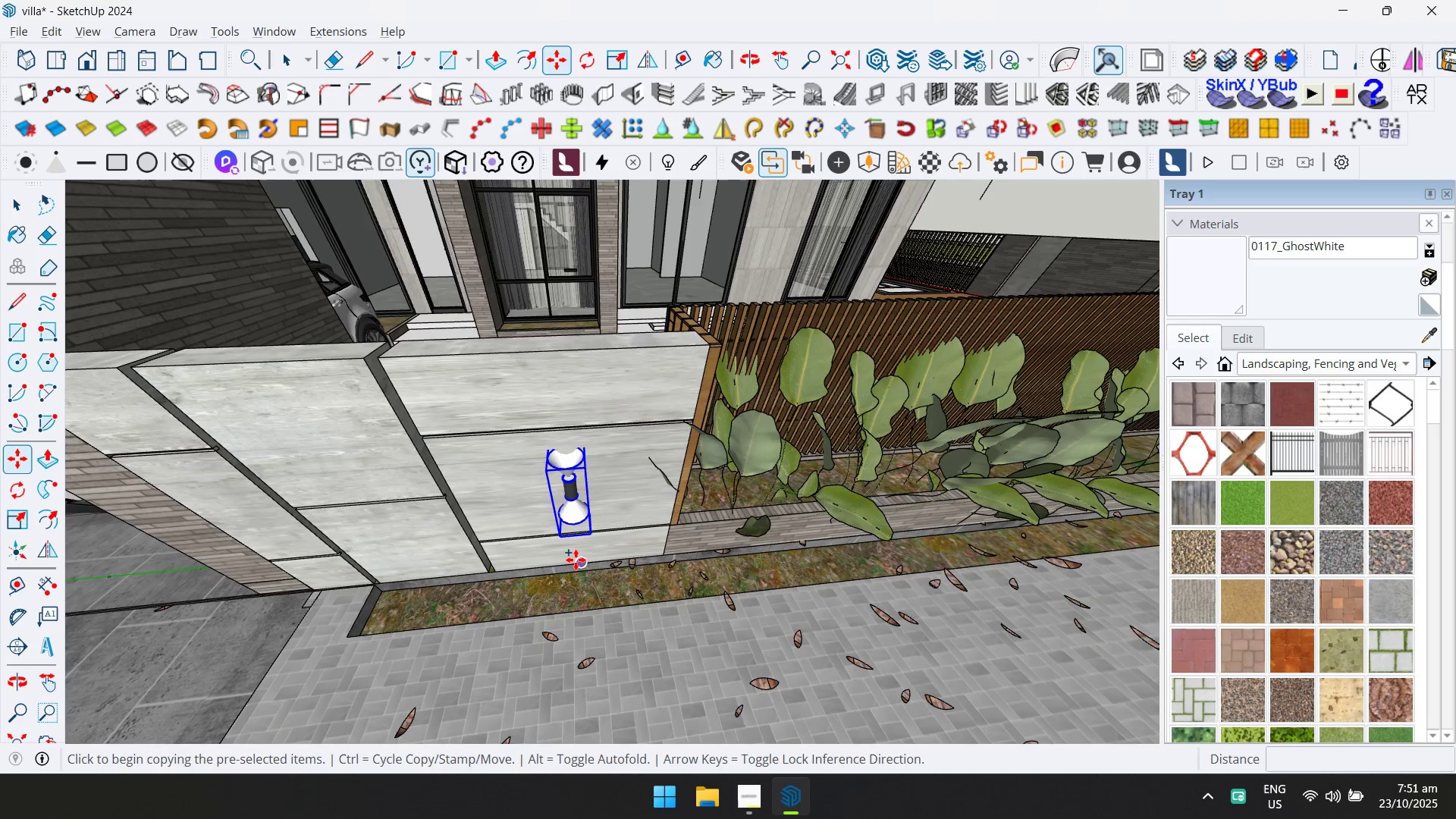 
left_click([576, 560])
 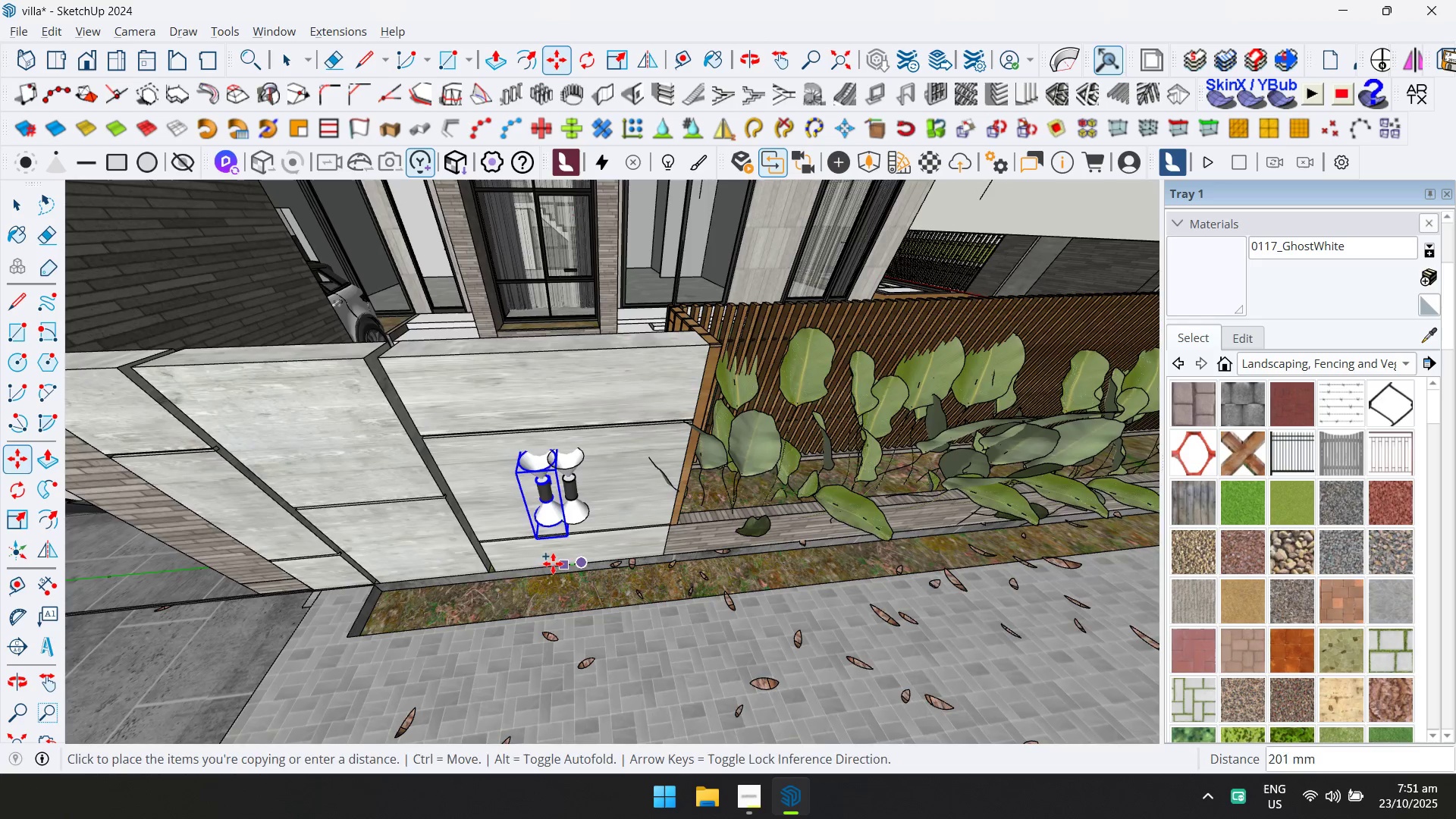 
hold_key(key=ShiftLeft, duration=0.54)
scroll: coordinate [362, 580], scroll_direction: down, amount: 1.0
 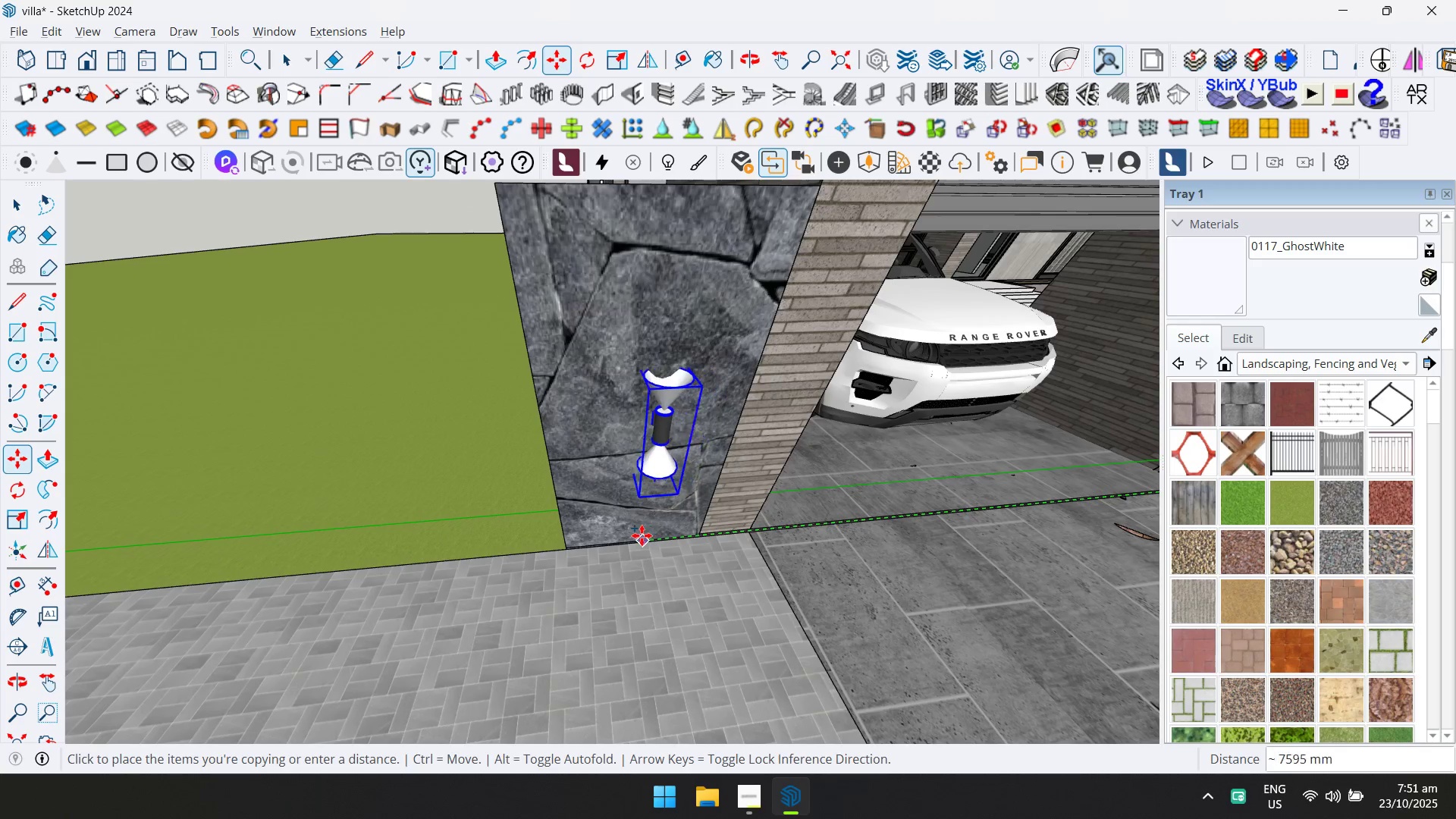 
left_click([641, 538])
 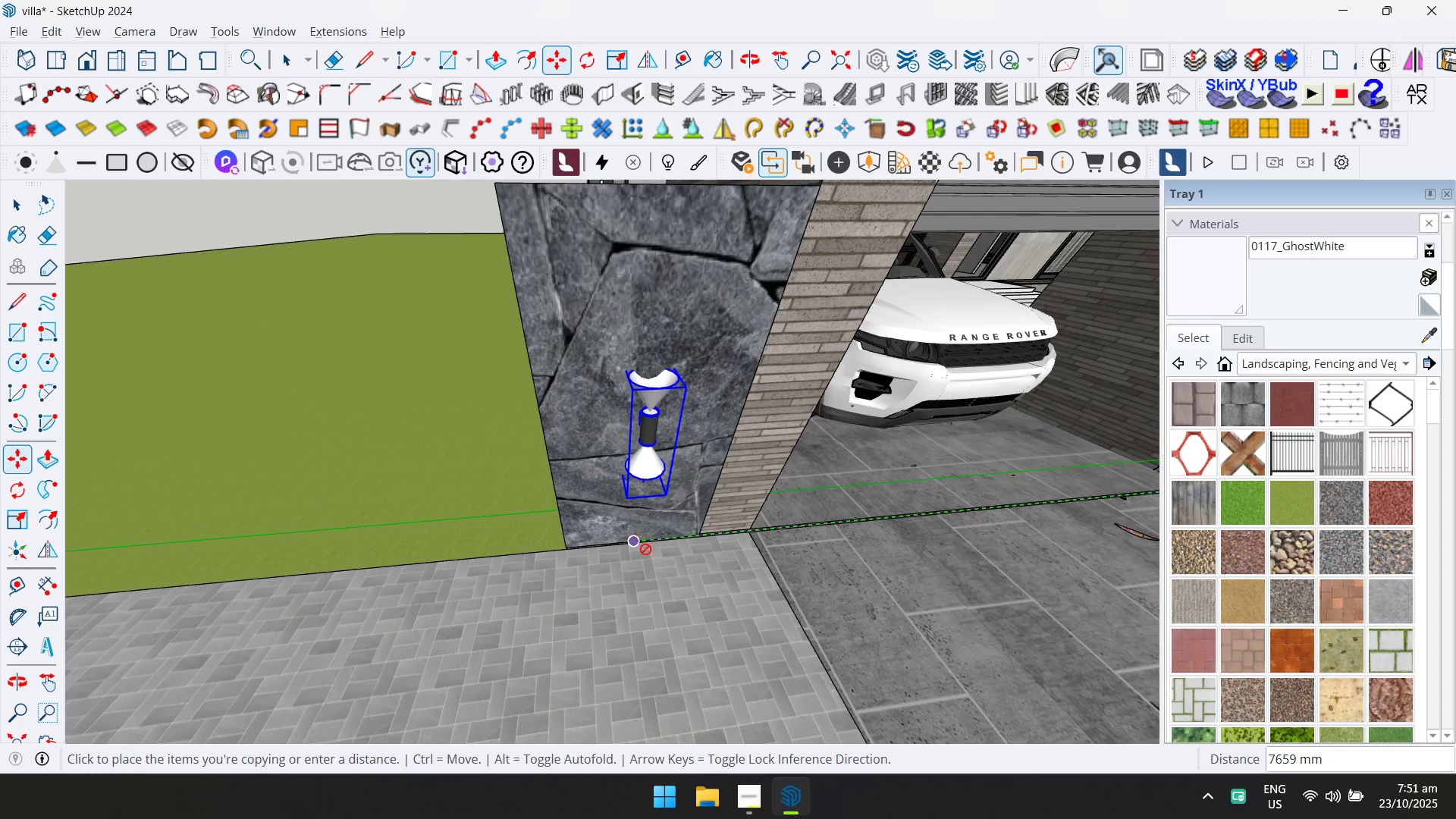 
scroll: coordinate [643, 435], scroll_direction: down, amount: 8.0
 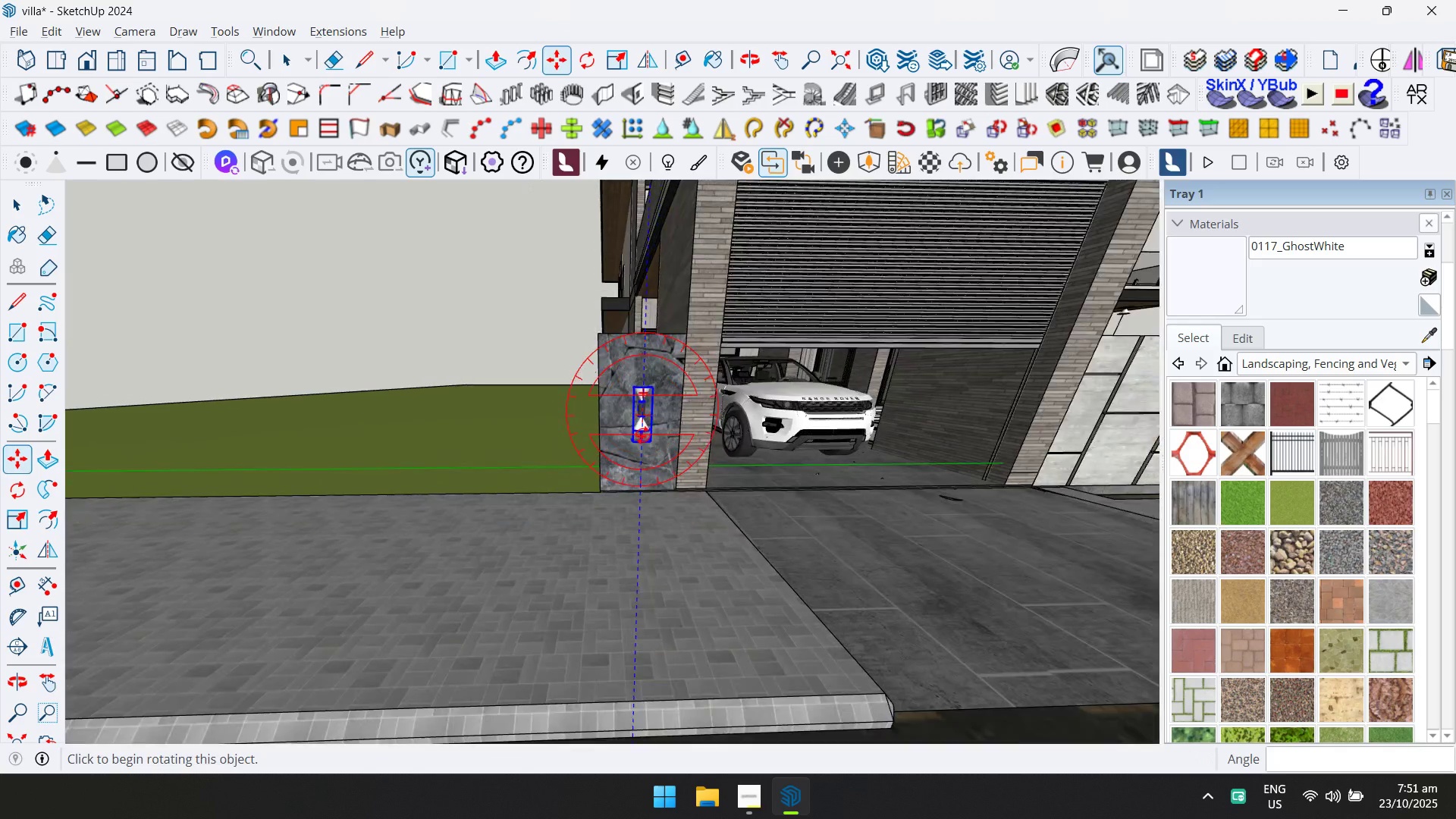 
key(Escape)
 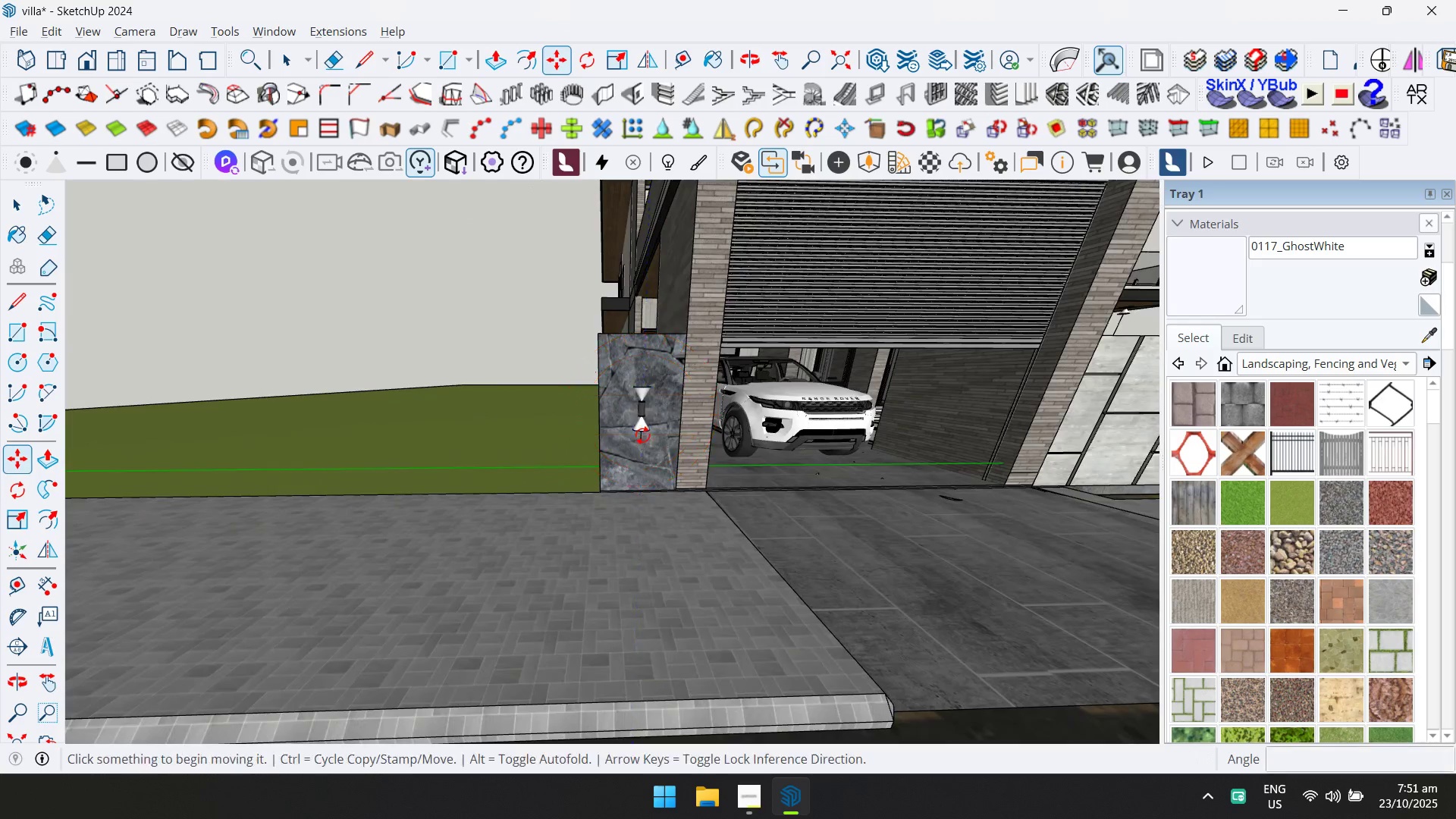 
key(Space)
 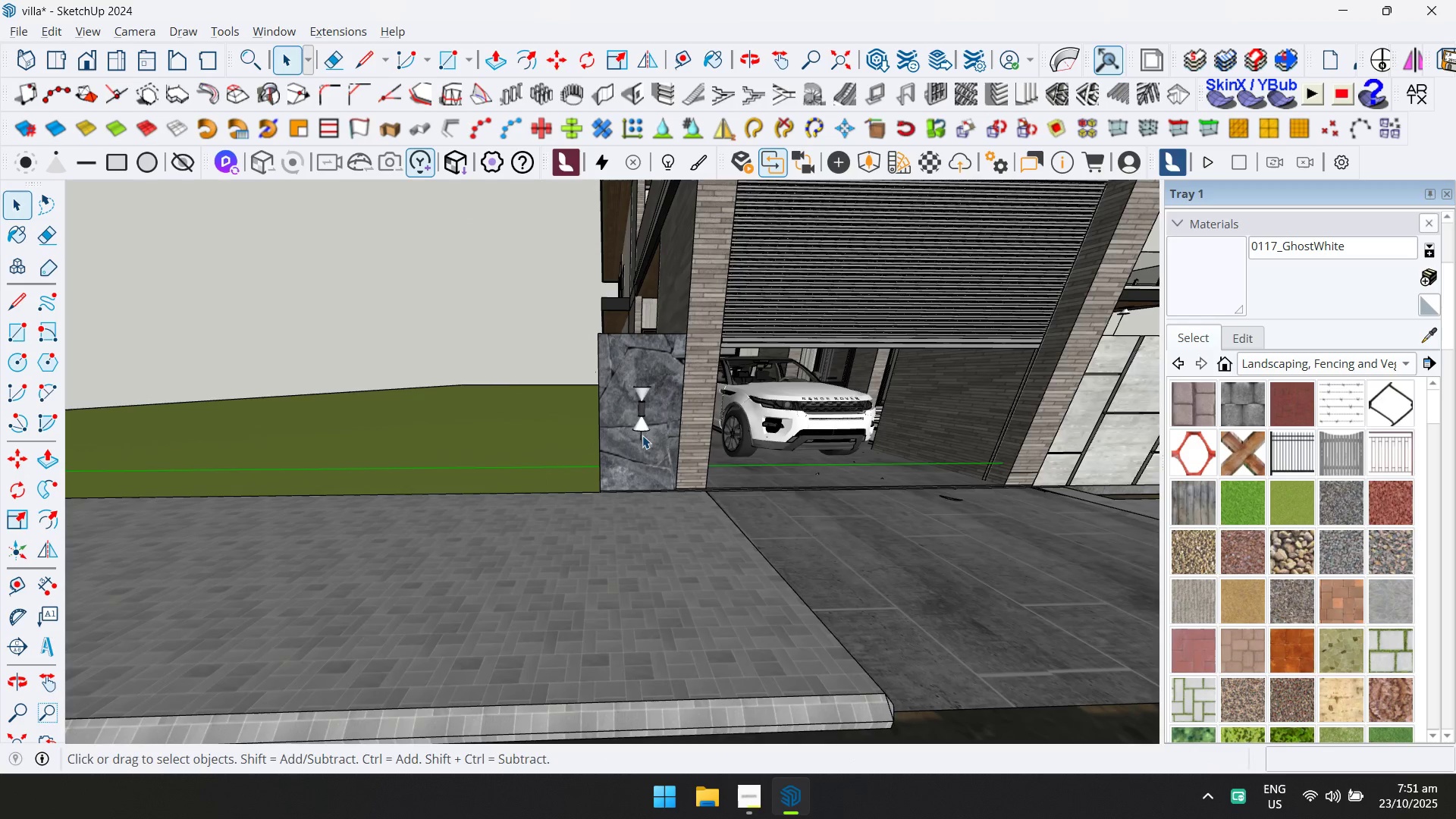 
key(Escape)
 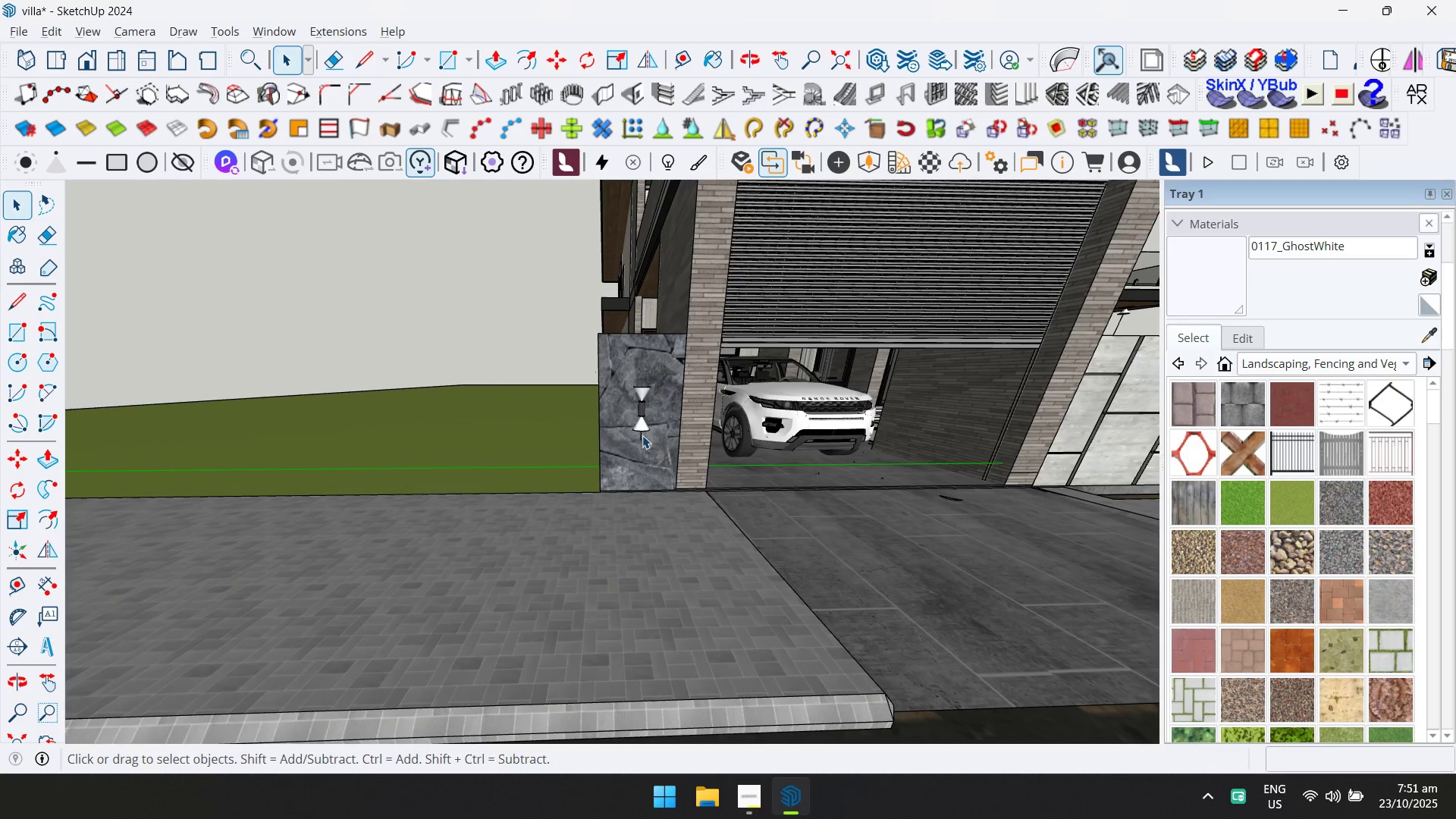 
scroll: coordinate [642, 435], scroll_direction: down, amount: 6.0
 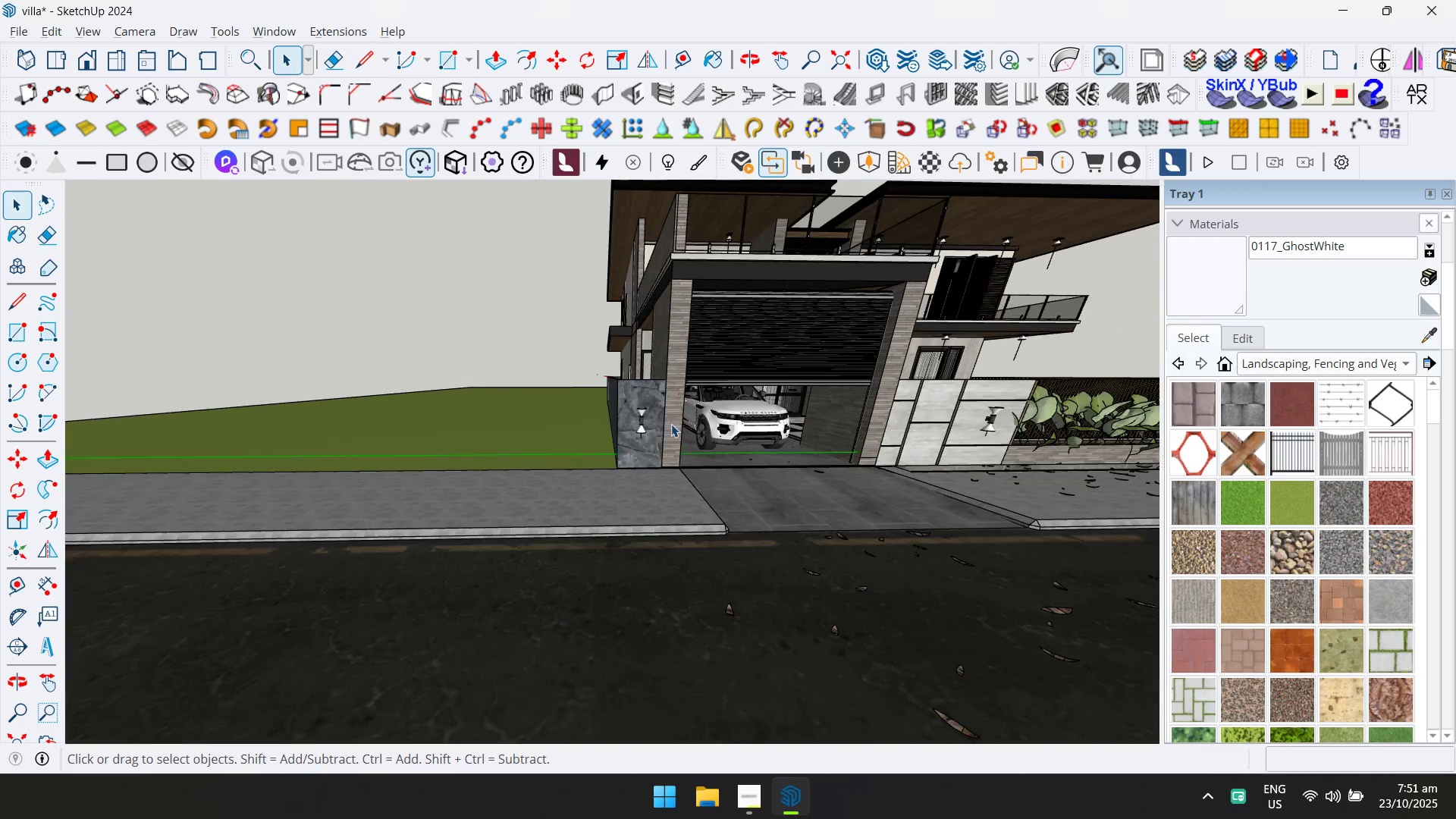 
key(Shift+ShiftLeft)
 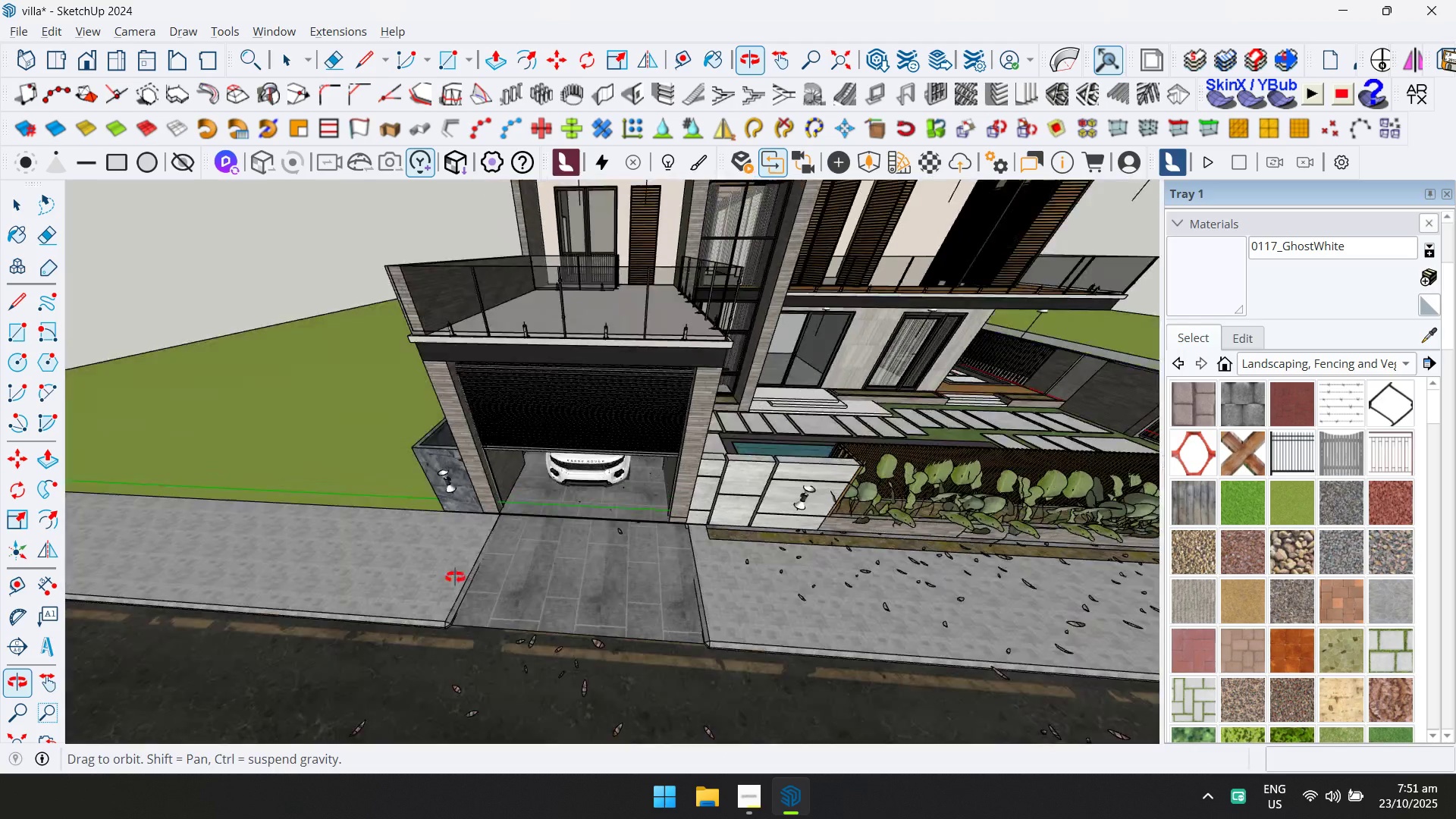 
key(Shift+ShiftLeft)
 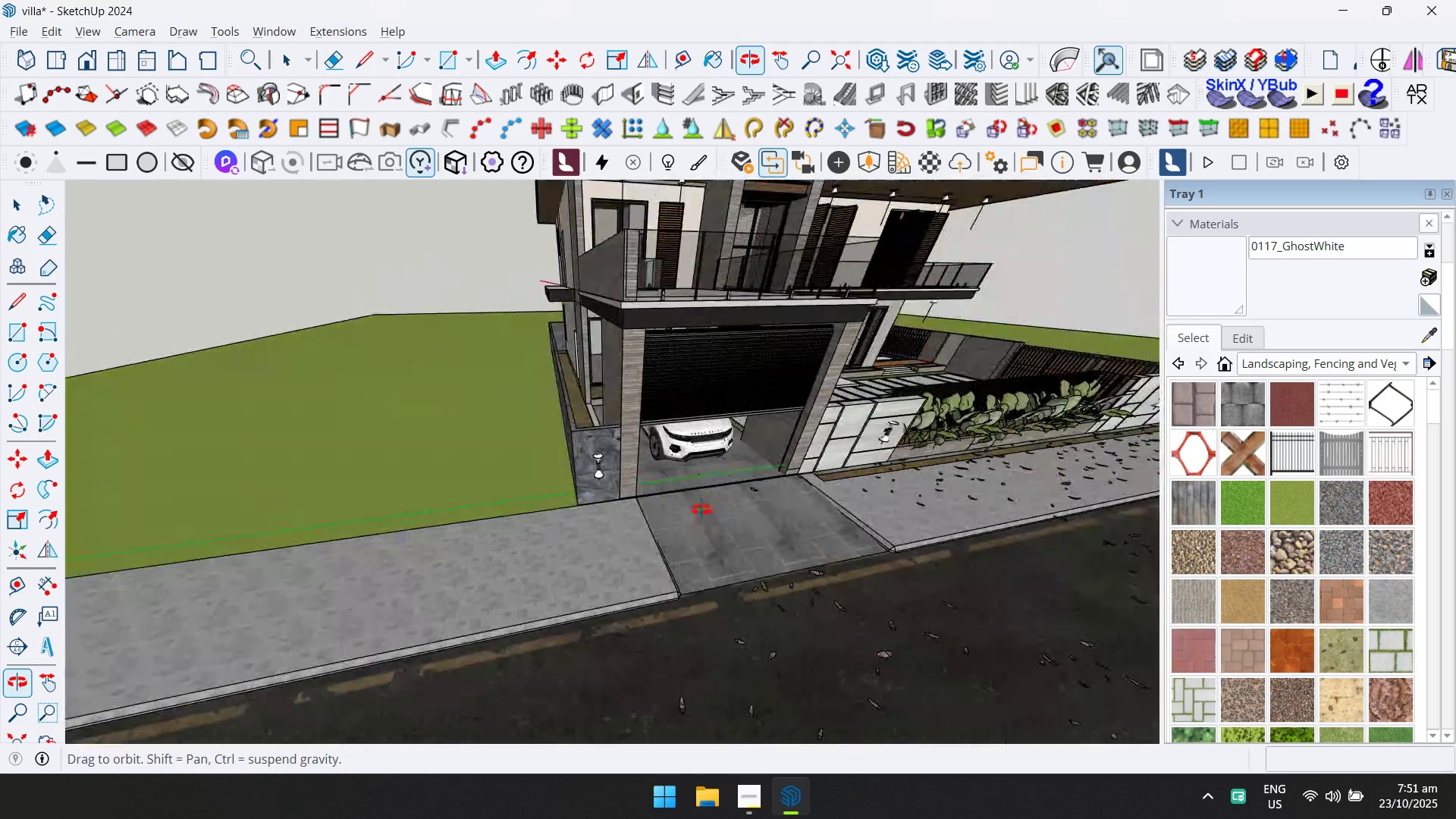 
key(Shift+ShiftLeft)
 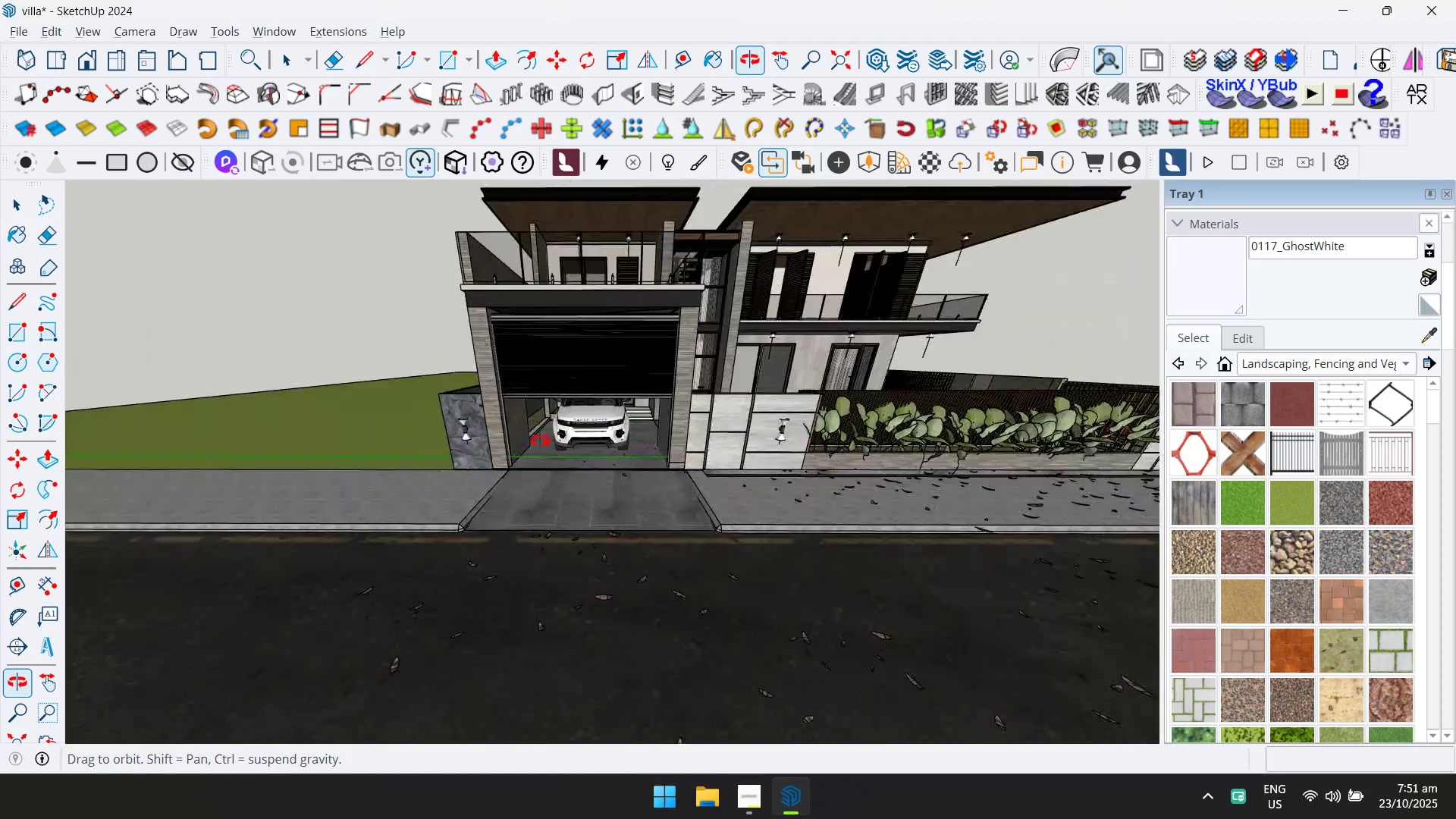 
hold_key(key=ShiftLeft, duration=0.33)
 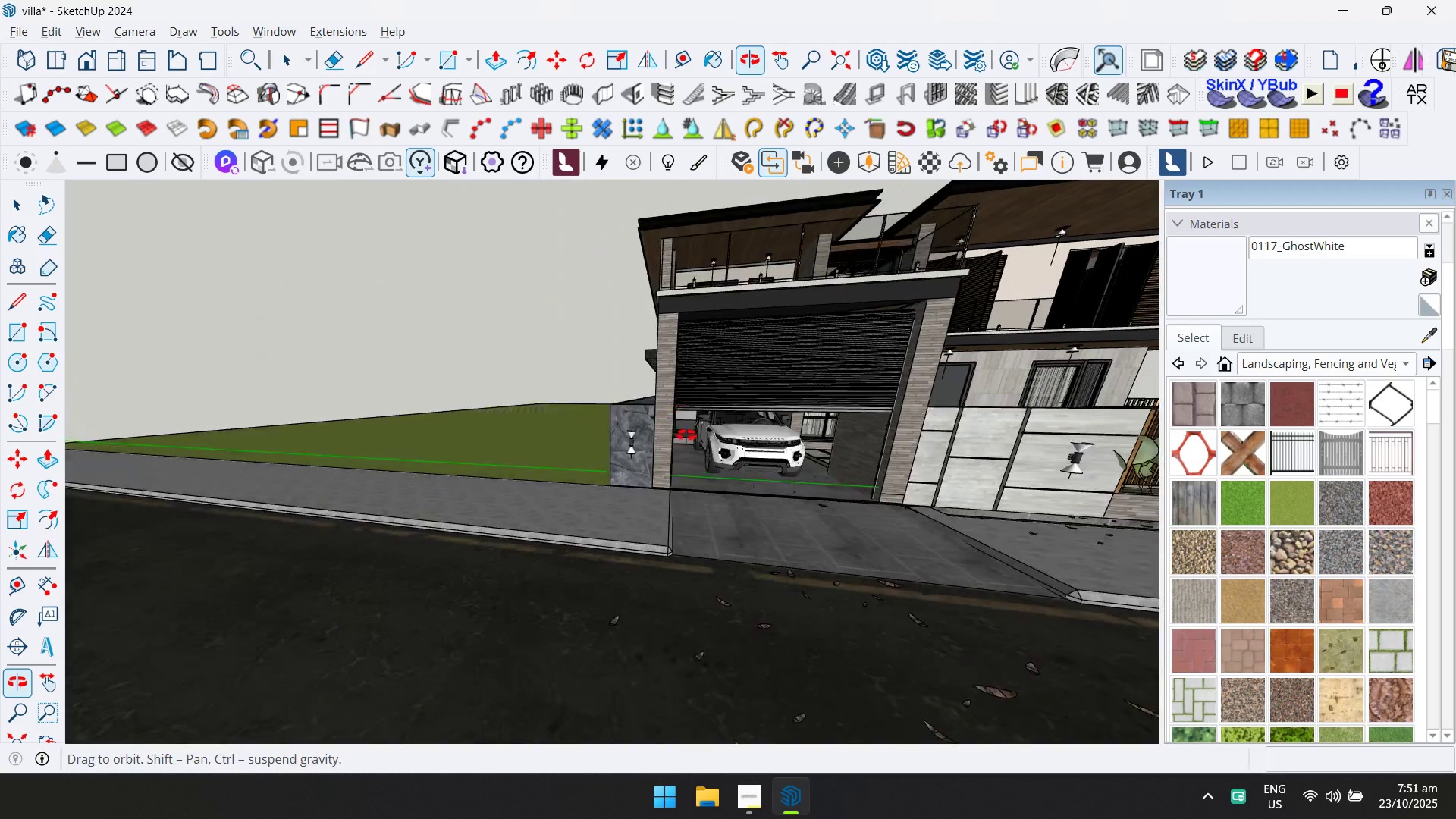 
scroll: coordinate [752, 557], scroll_direction: down, amount: 6.0
 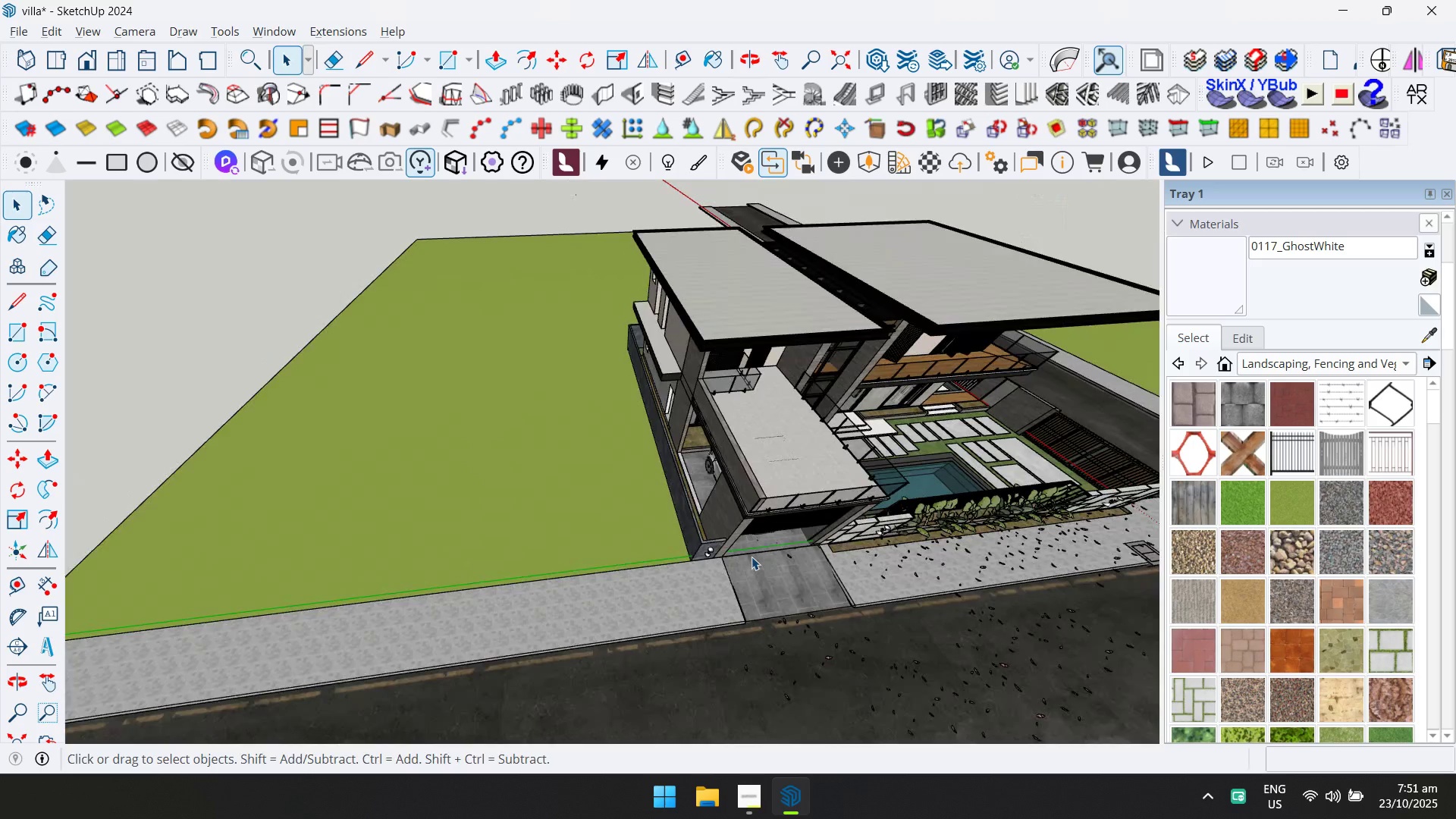 
hold_key(key=ShiftLeft, duration=0.3)
 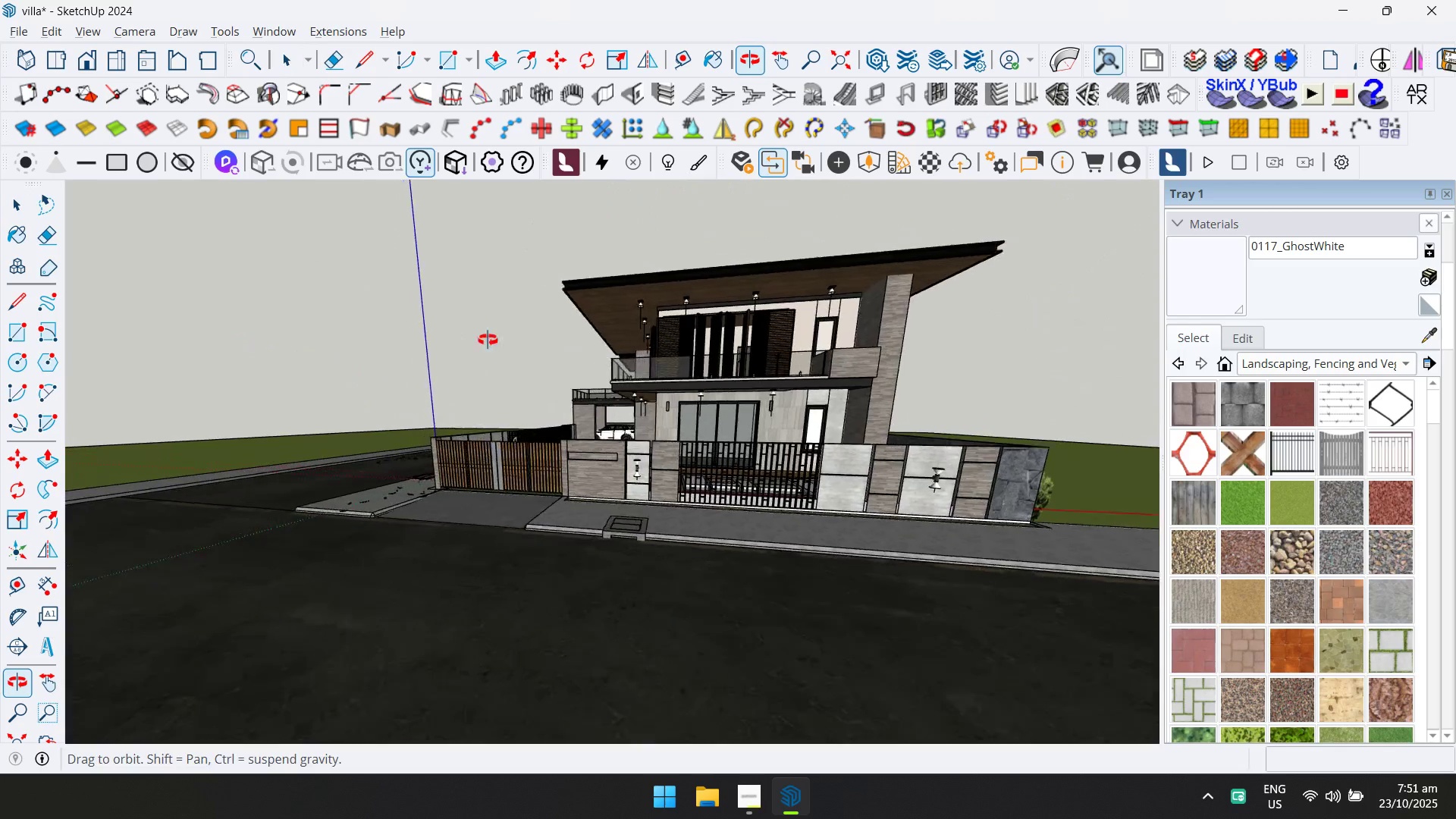 
scroll: coordinate [587, 607], scroll_direction: up, amount: 13.0
 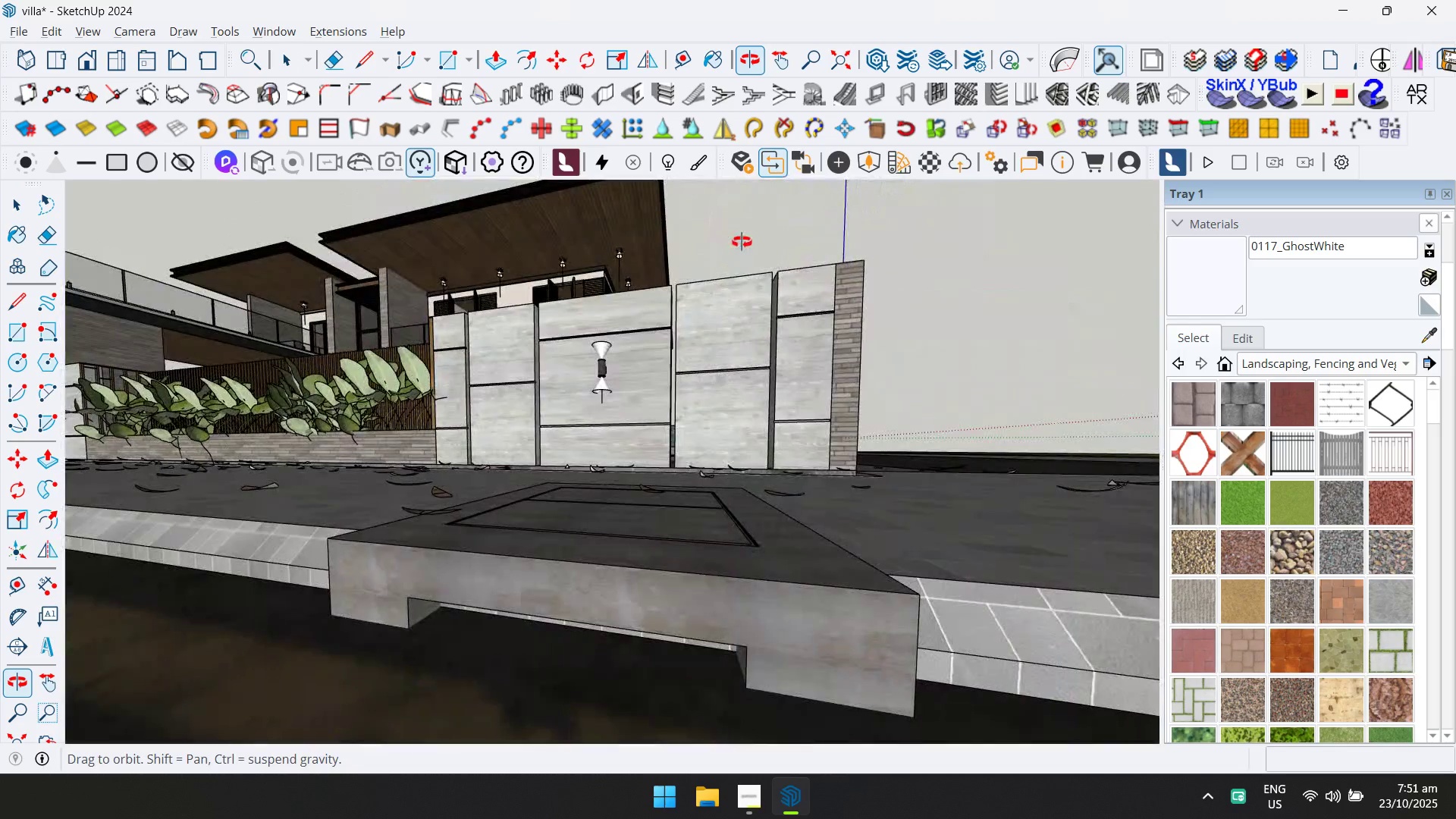 
hold_key(key=ShiftLeft, duration=0.64)
 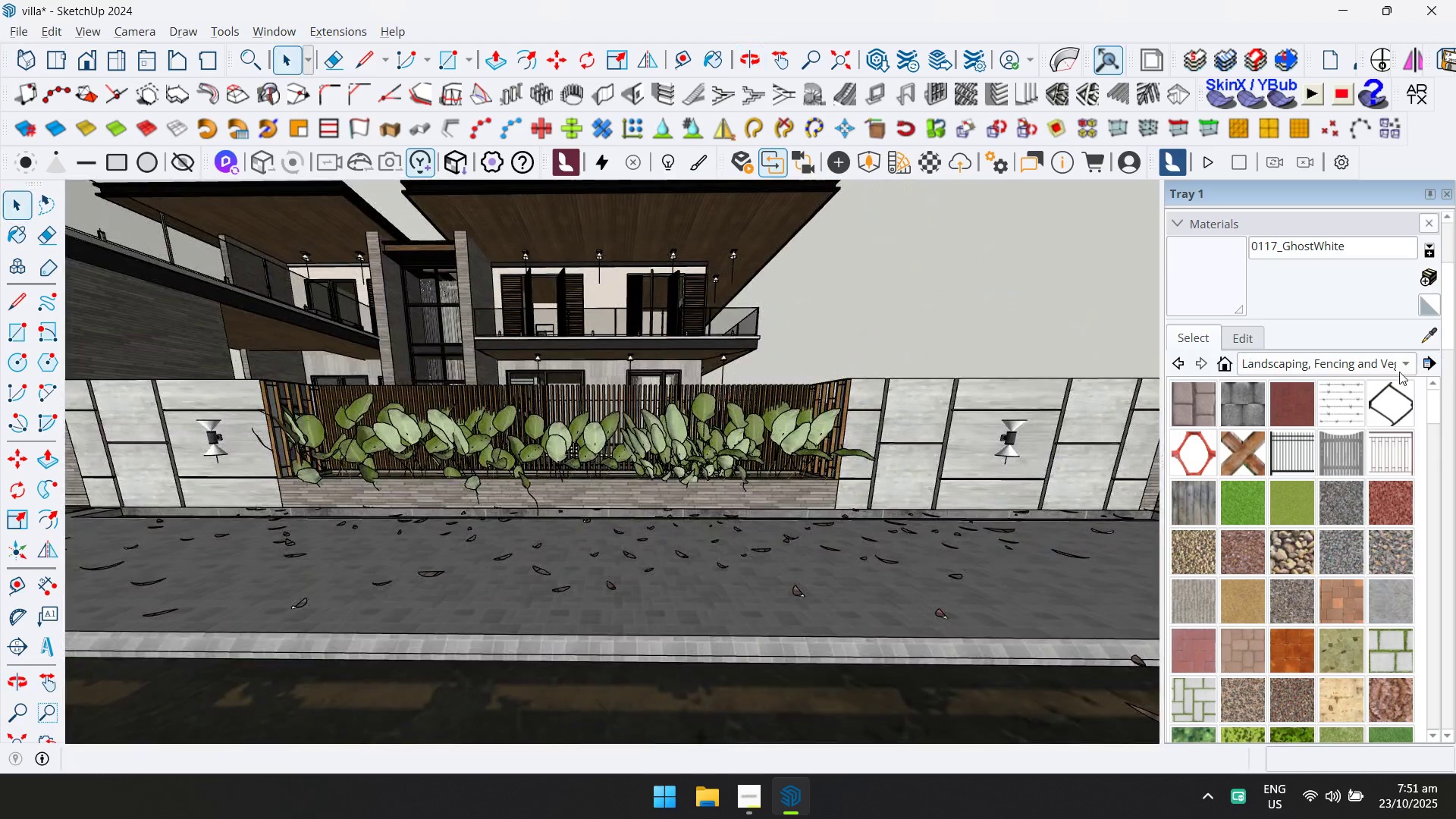 
scroll: coordinate [896, 359], scroll_direction: down, amount: 7.0
 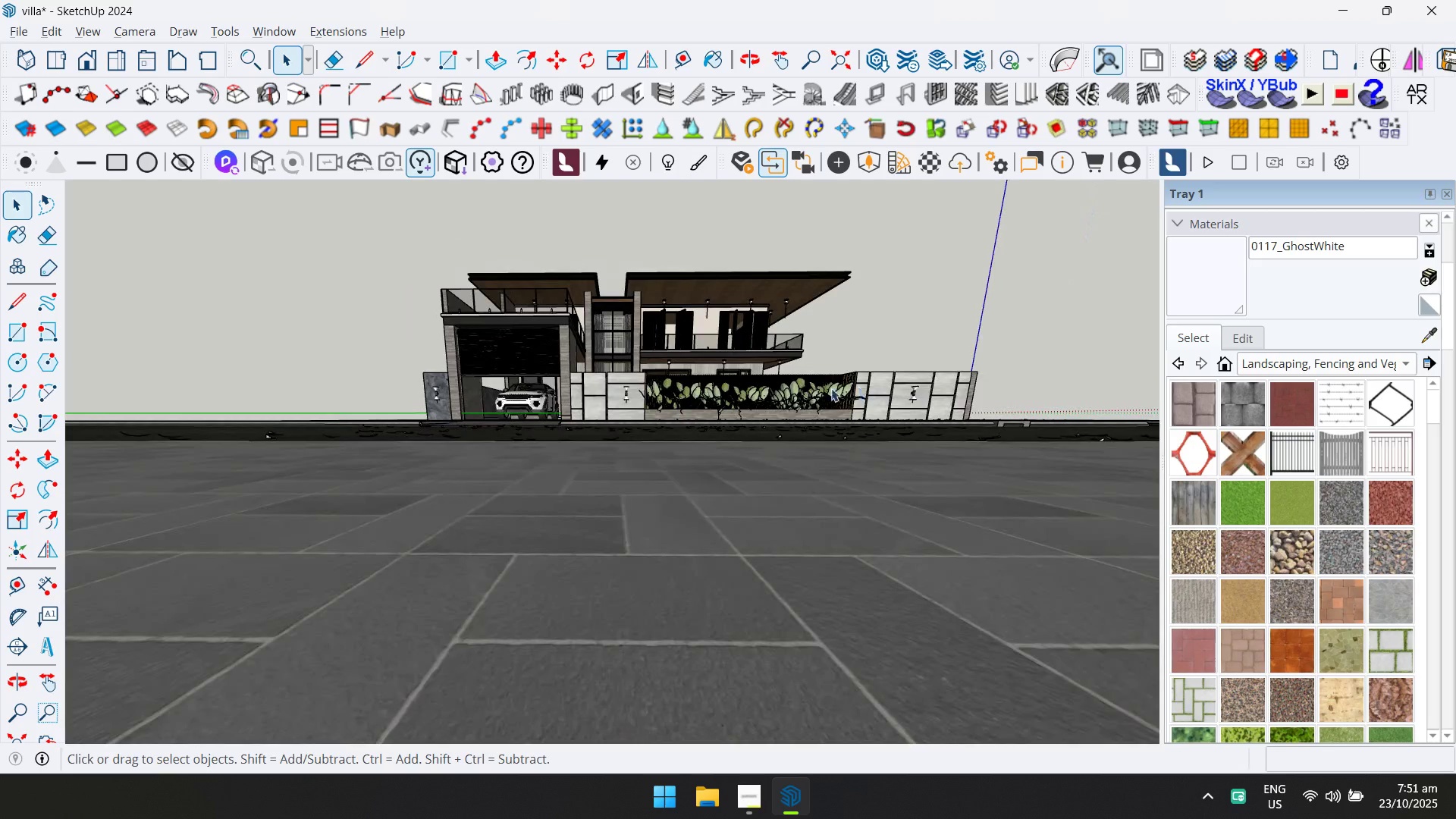 
hold_key(key=ShiftLeft, duration=0.62)
 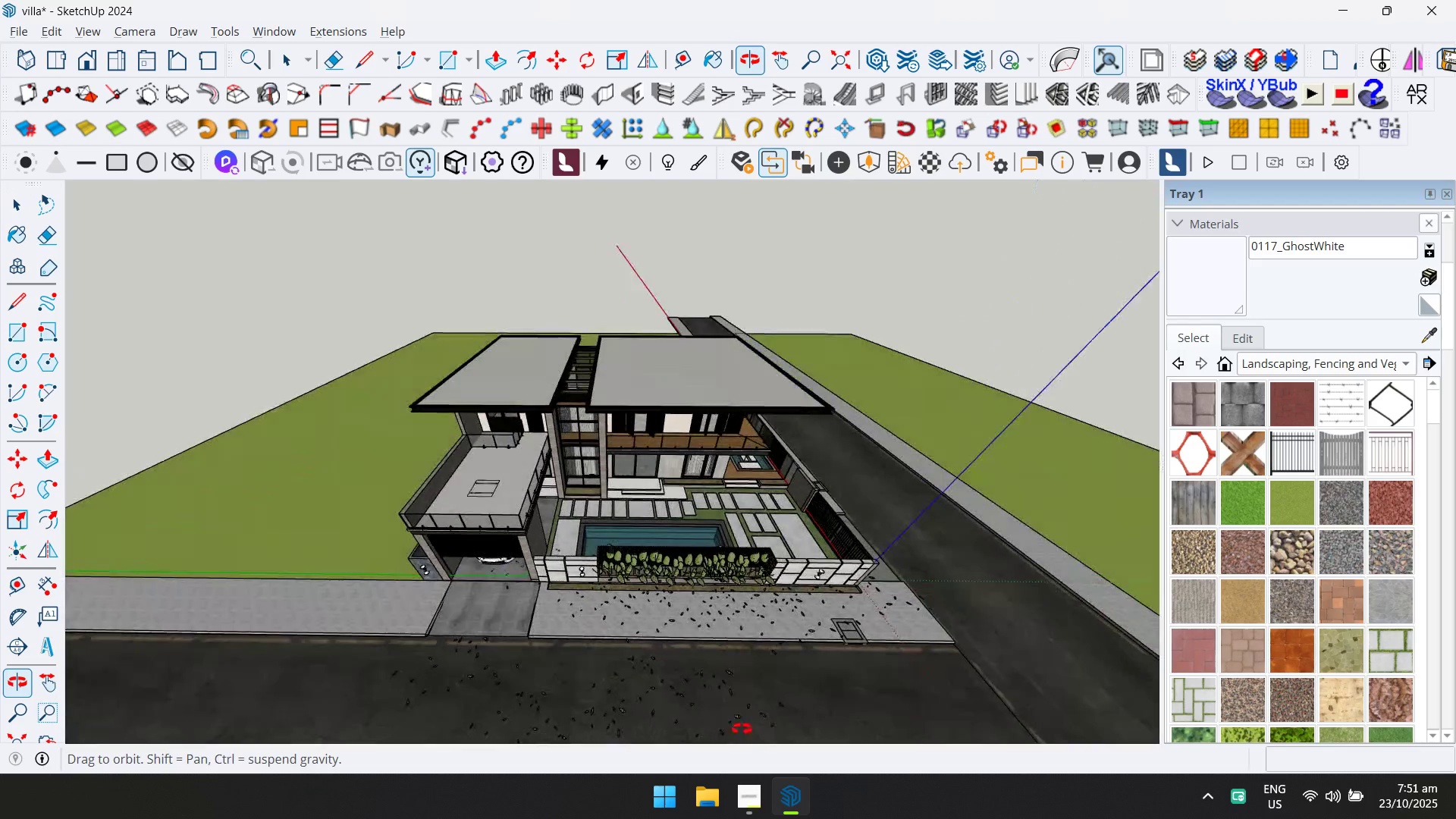 
scroll: coordinate [812, 603], scroll_direction: up, amount: 6.0